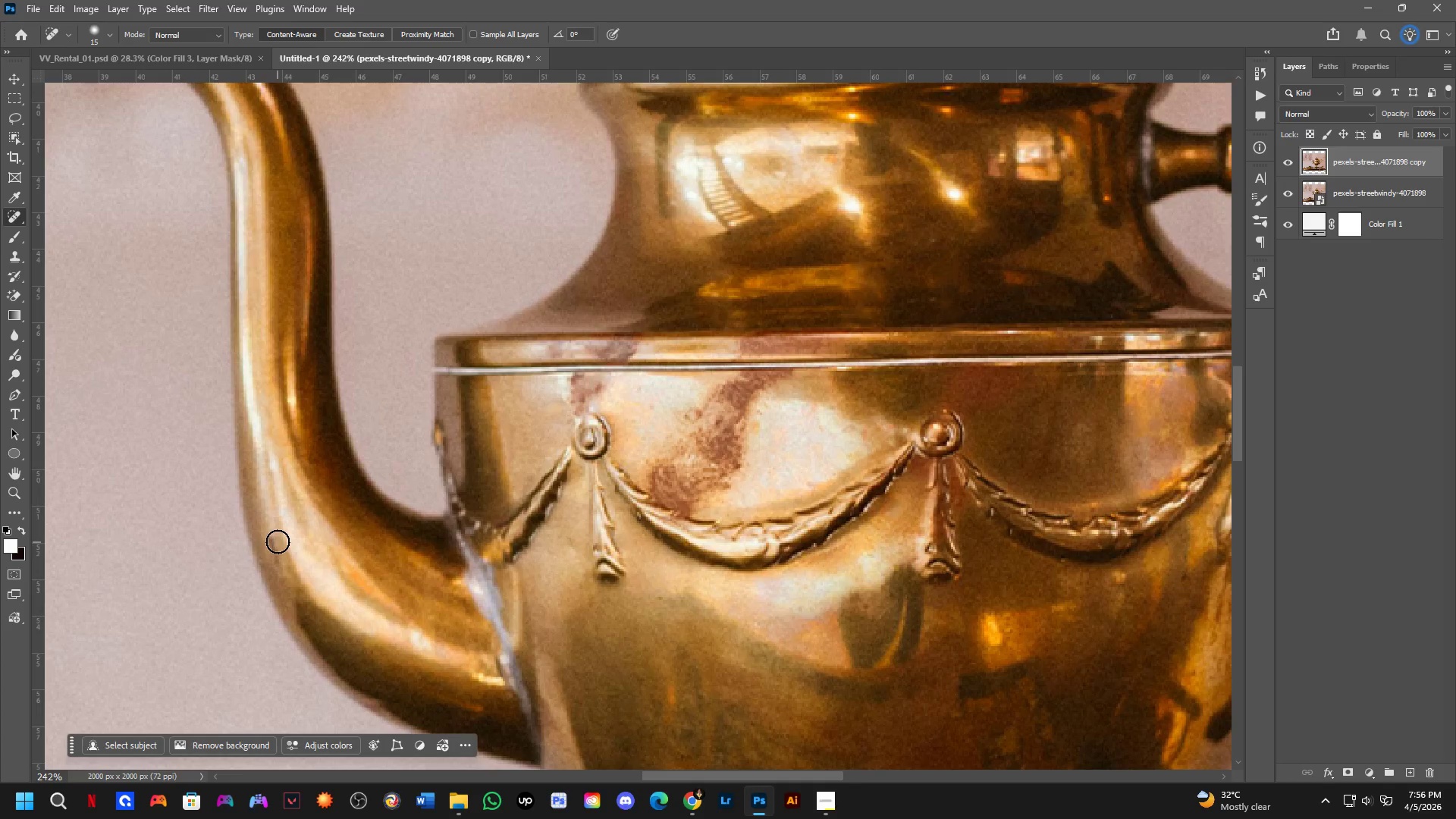 
scroll: coordinate [491, 449], scroll_direction: up, amount: 6.0
 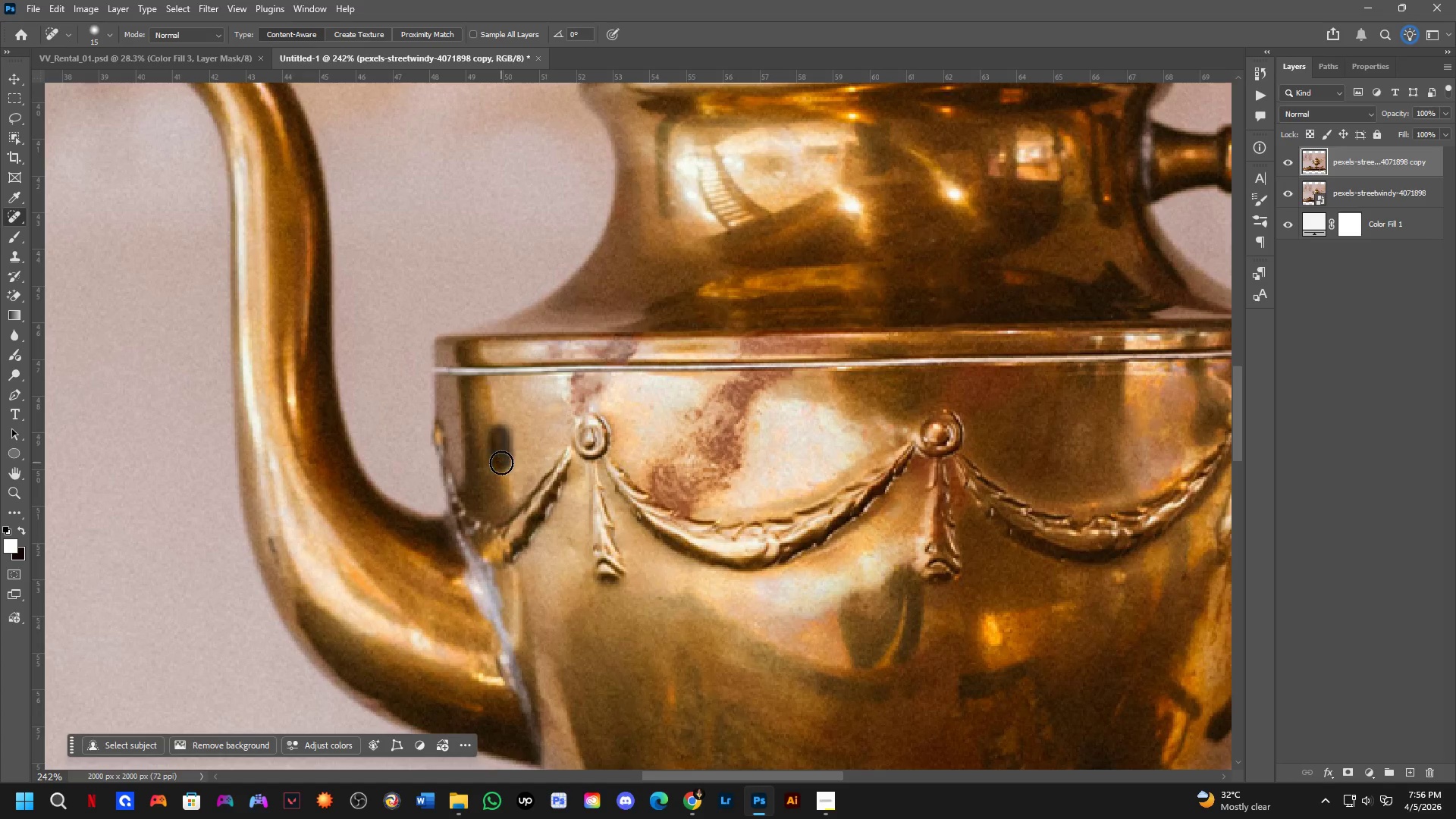 
left_click_drag(start_coordinate=[275, 533], to_coordinate=[287, 568])
 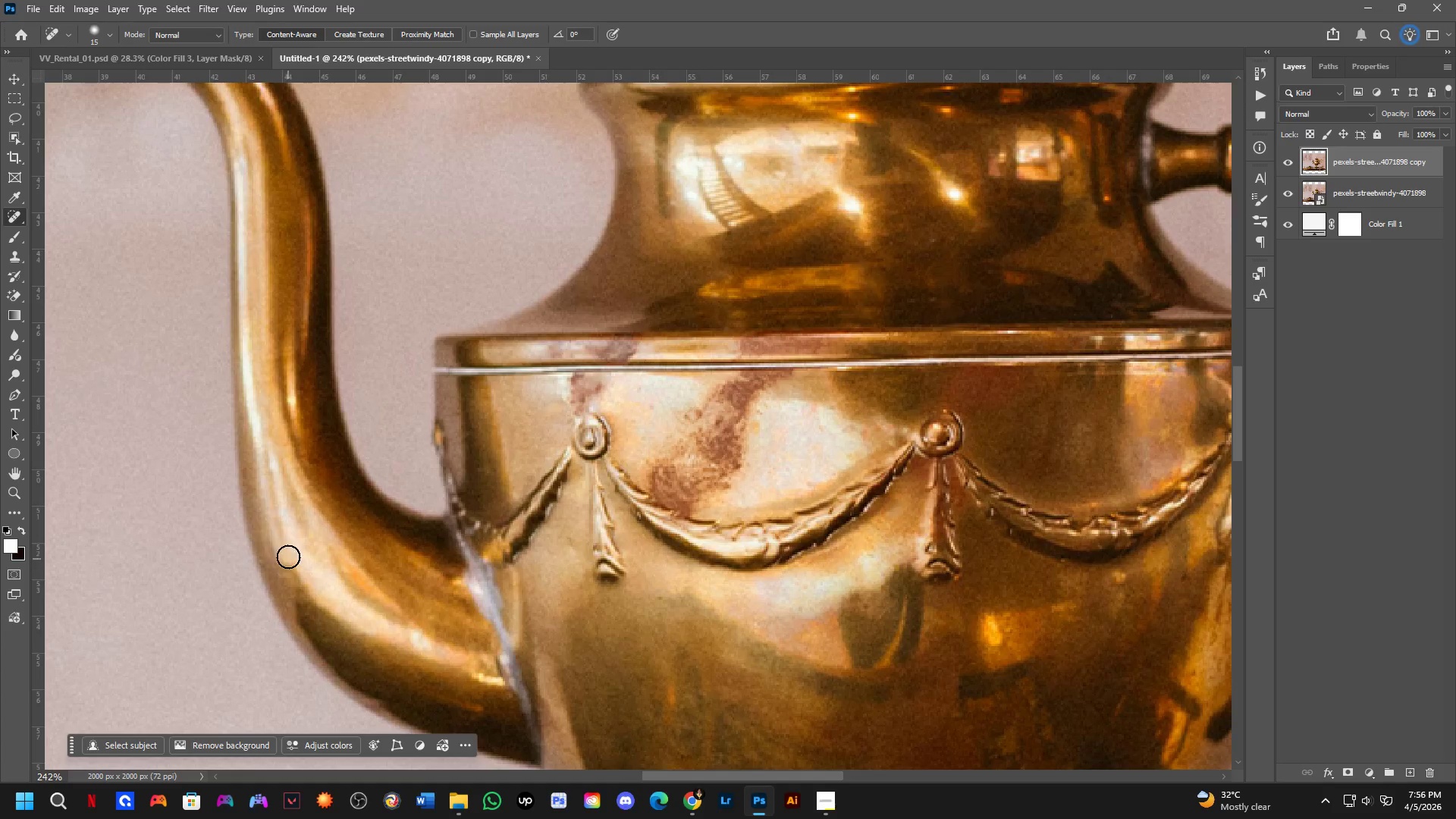 
hold_key(key=Space, duration=0.59)
 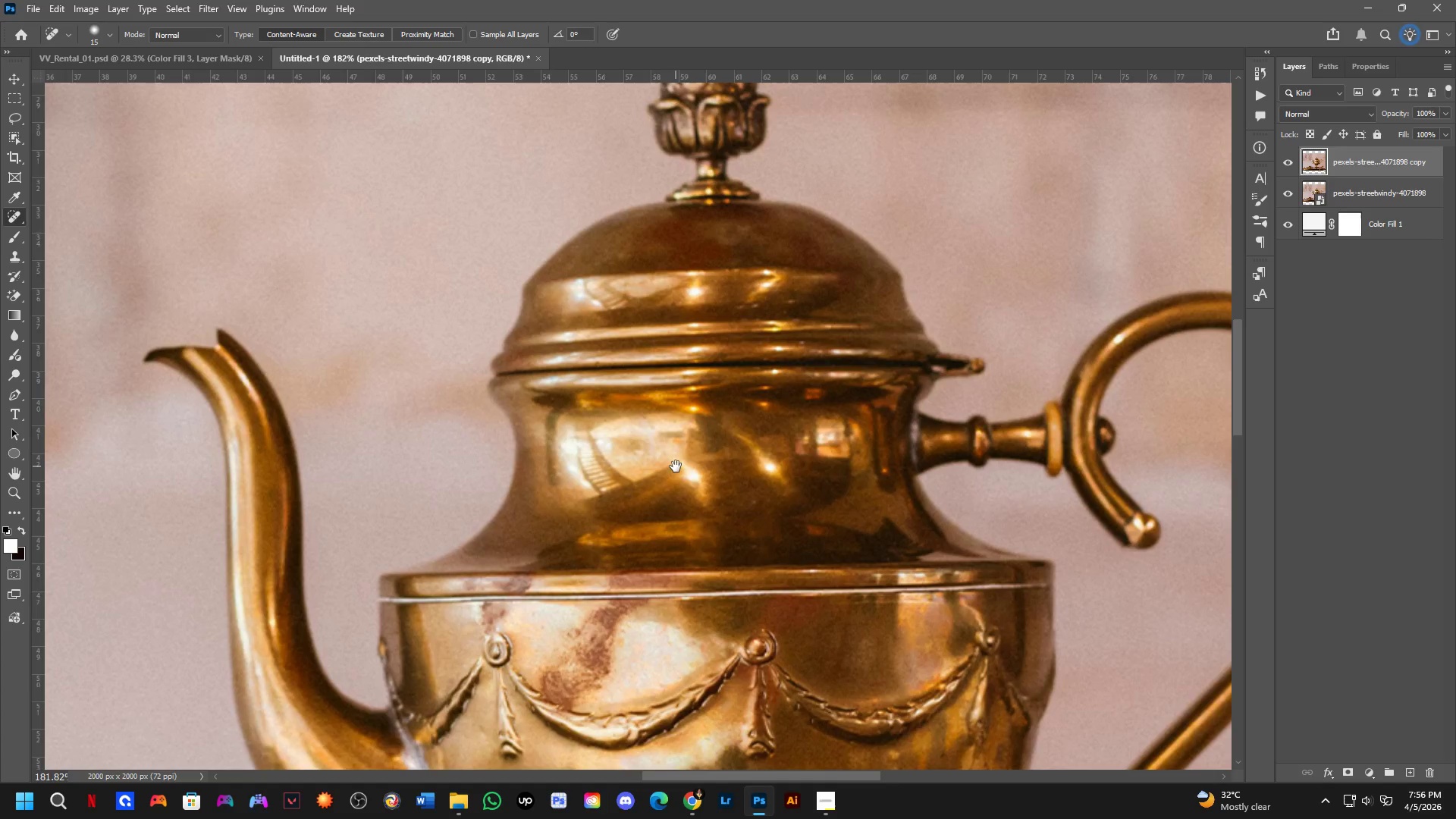 
left_click_drag(start_coordinate=[312, 385], to_coordinate=[336, 530])
 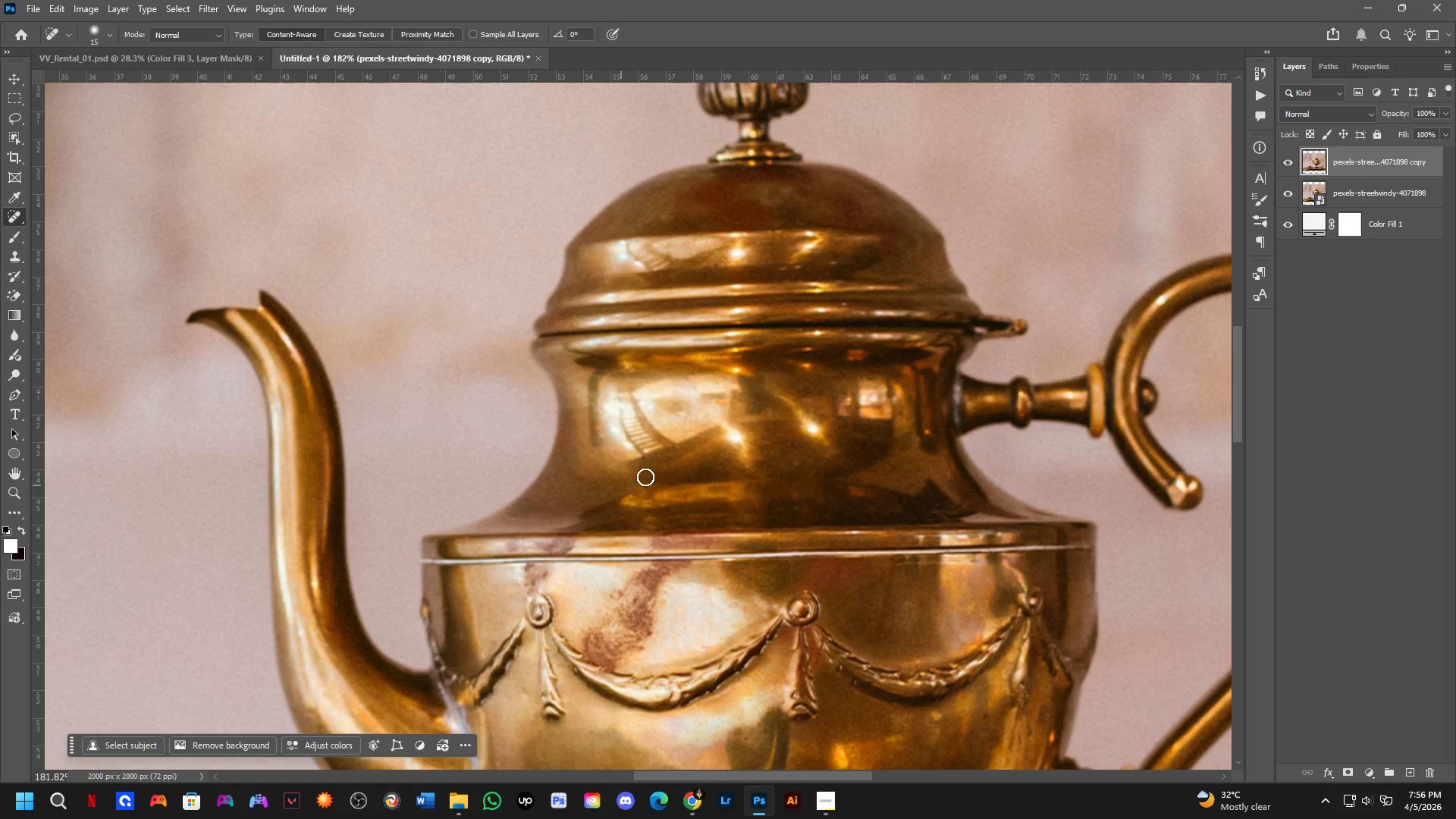 
scroll: coordinate [290, 553], scroll_direction: down, amount: 3.0
 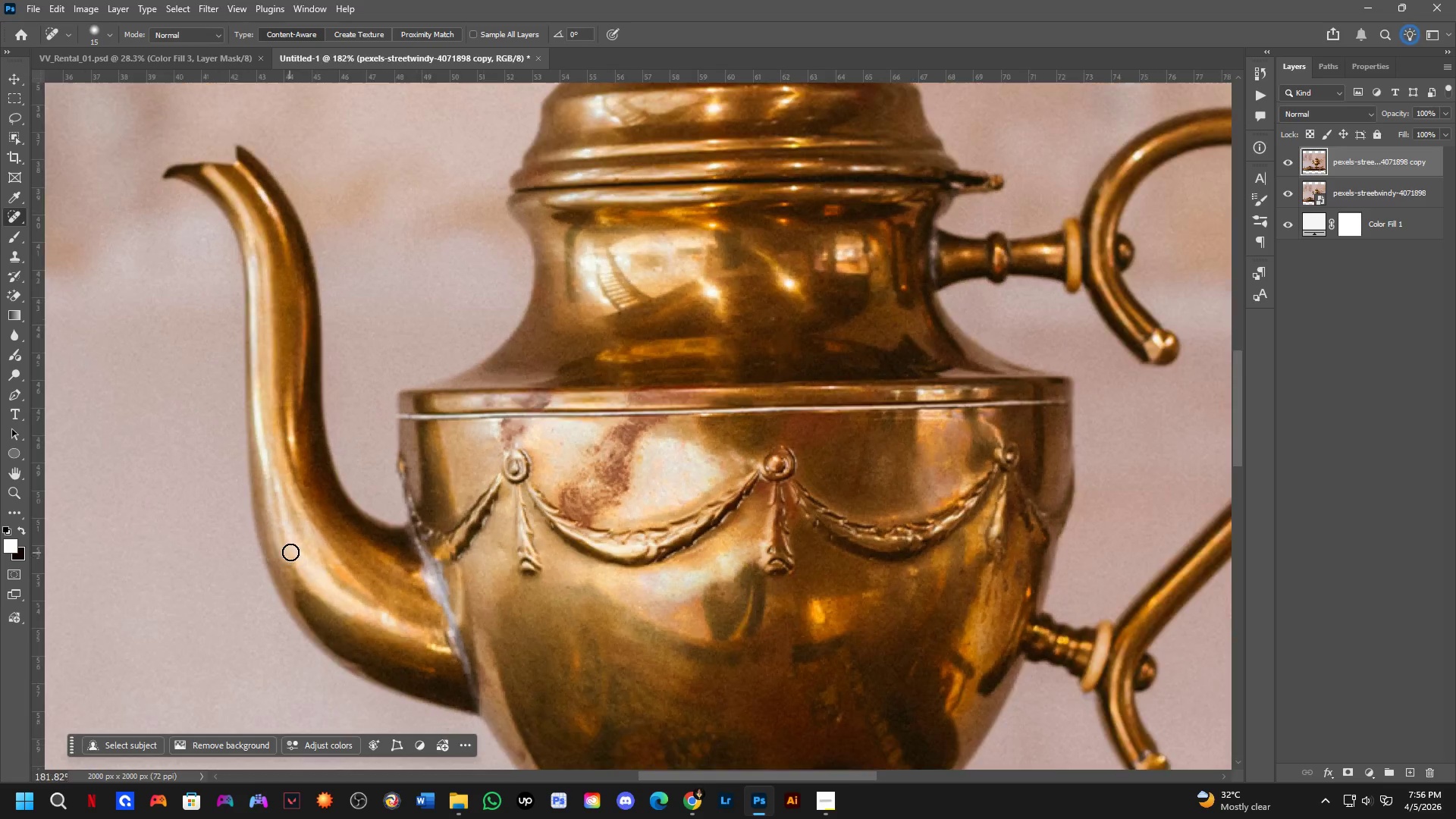 
hold_key(key=Space, duration=0.5)
 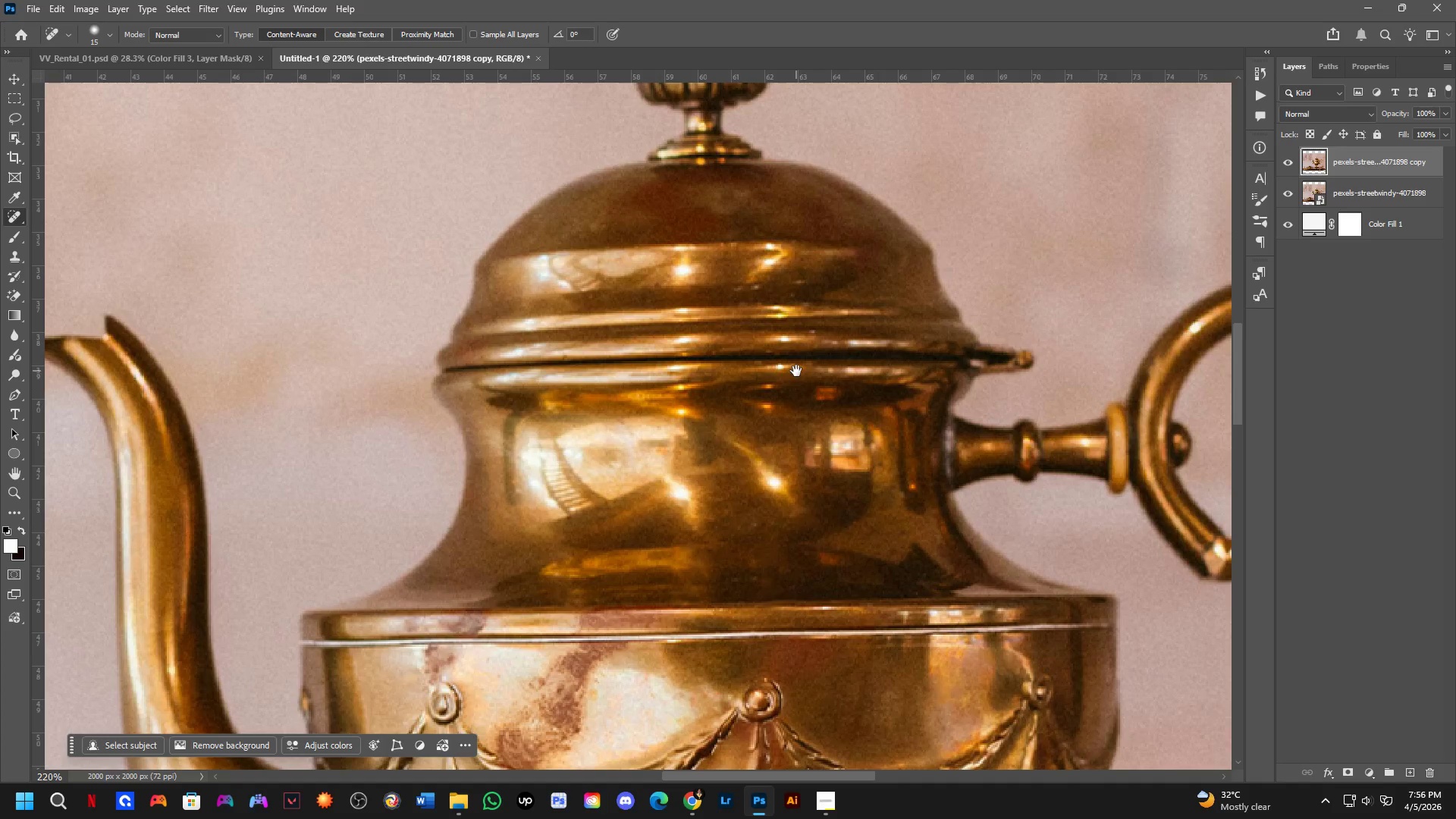 
left_click_drag(start_coordinate=[718, 428], to_coordinate=[675, 466])
 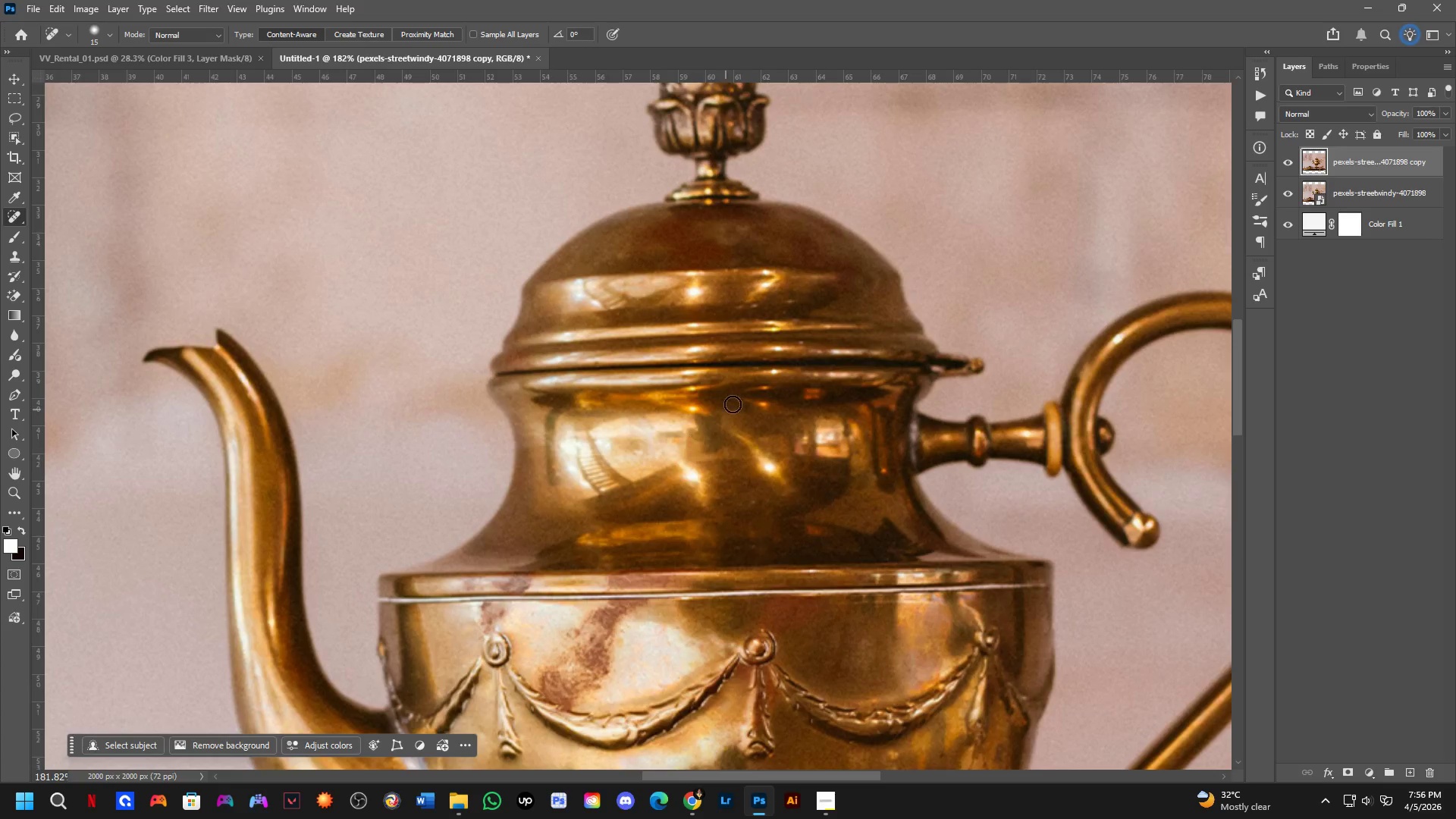 
hold_key(key=Space, duration=0.69)
 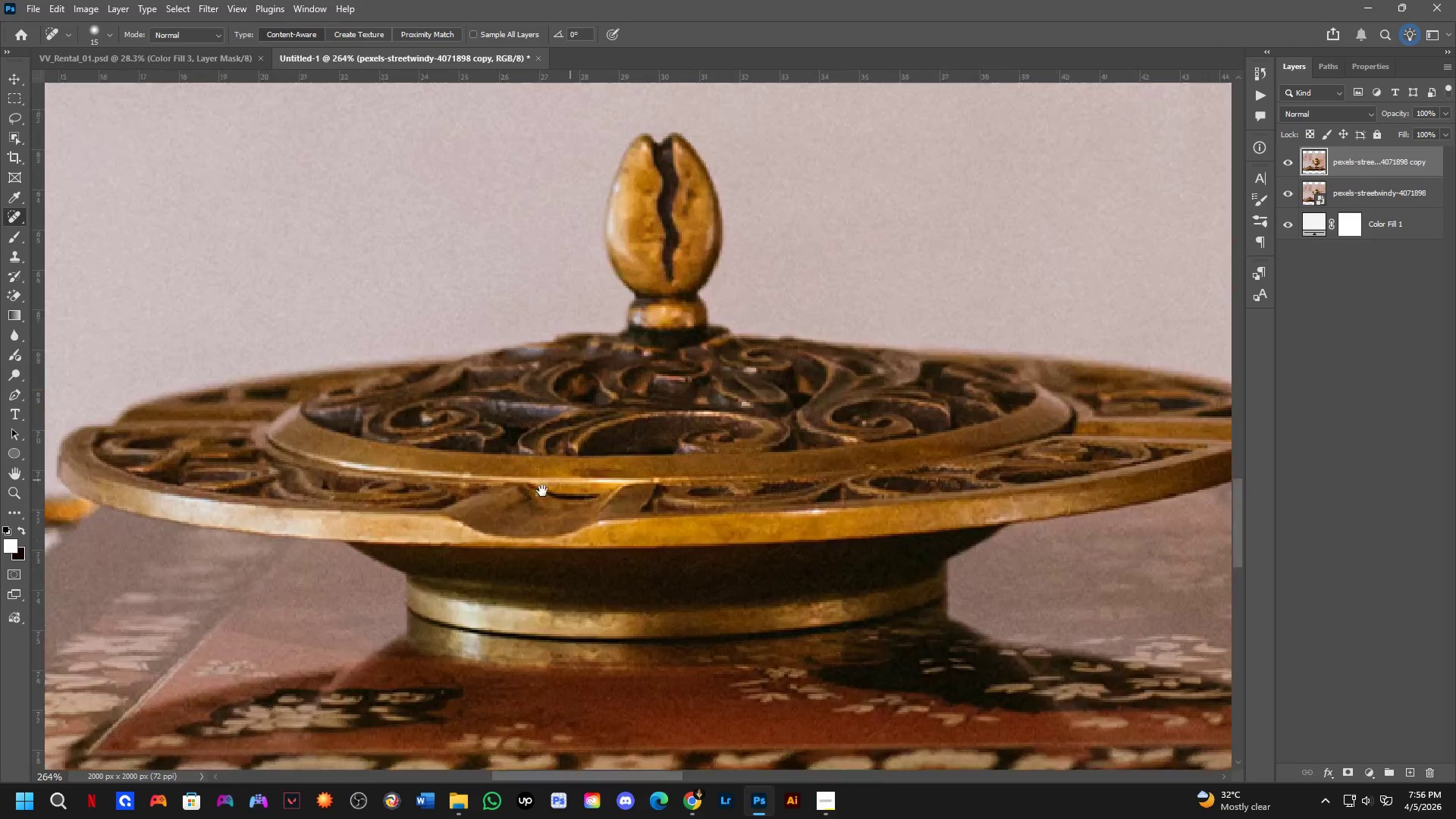 
left_click_drag(start_coordinate=[770, 387], to_coordinate=[765, 391])
 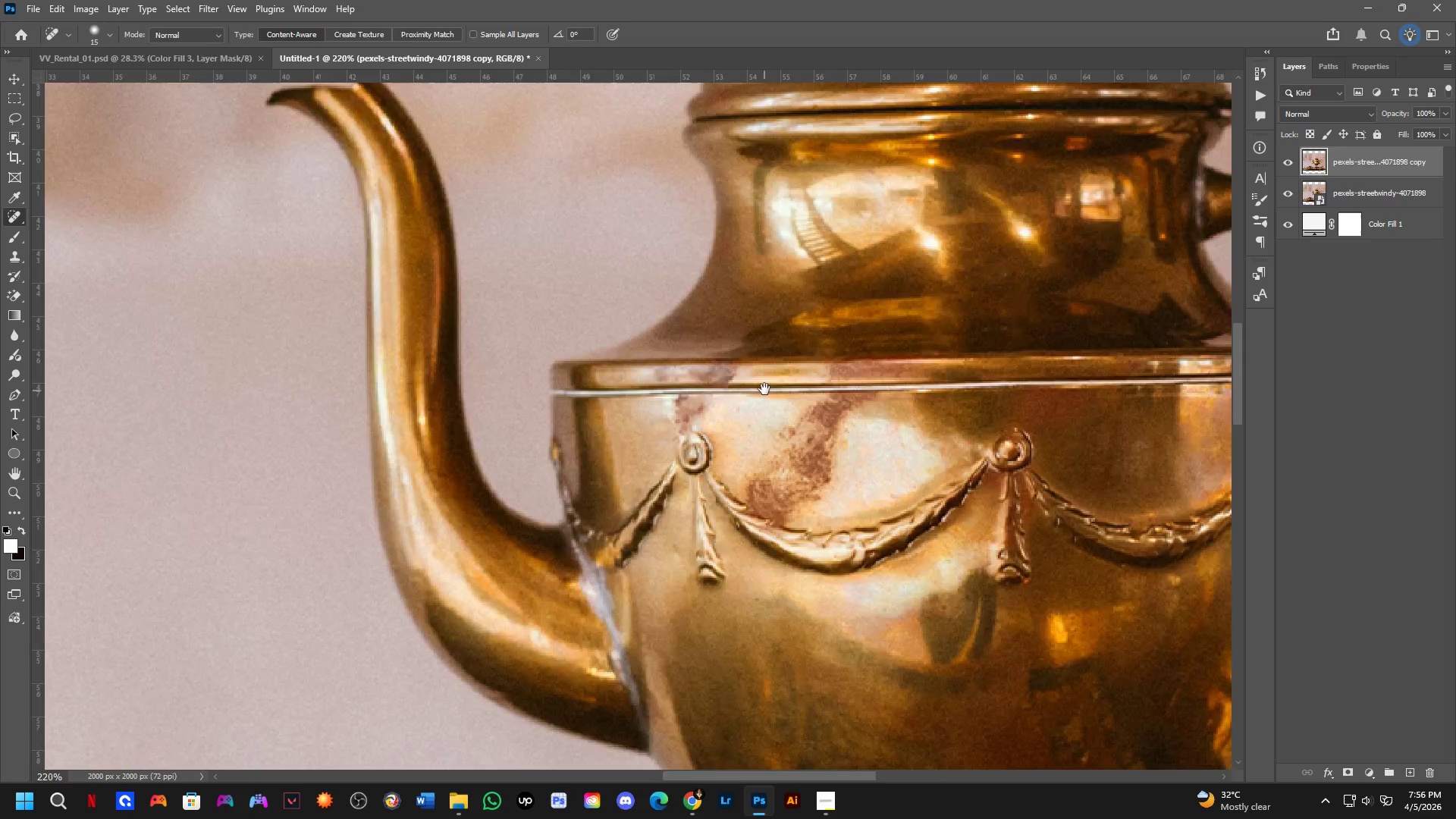 
scroll: coordinate [745, 394], scroll_direction: up, amount: 2.0
 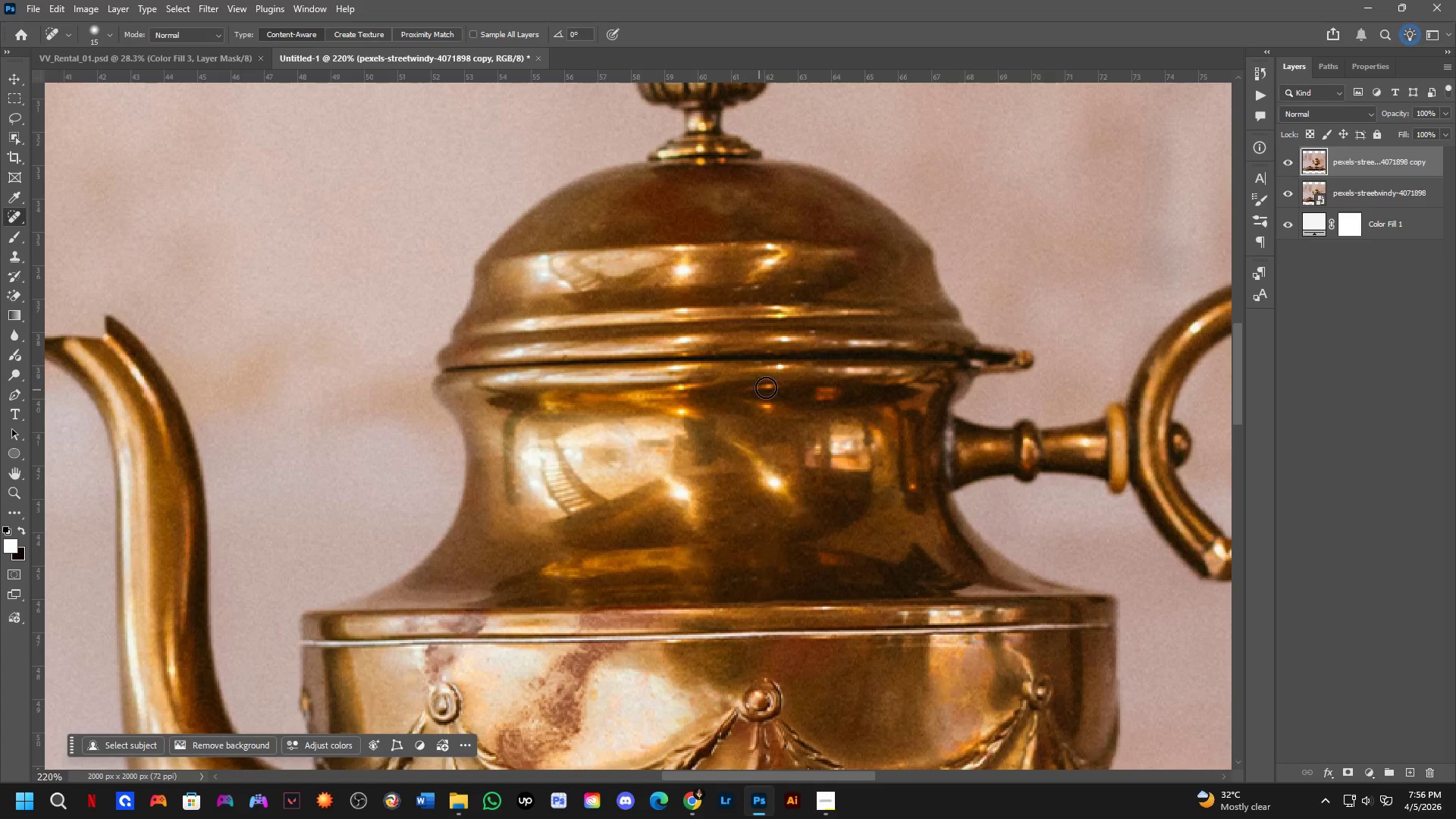 
hold_key(key=Space, duration=0.94)
 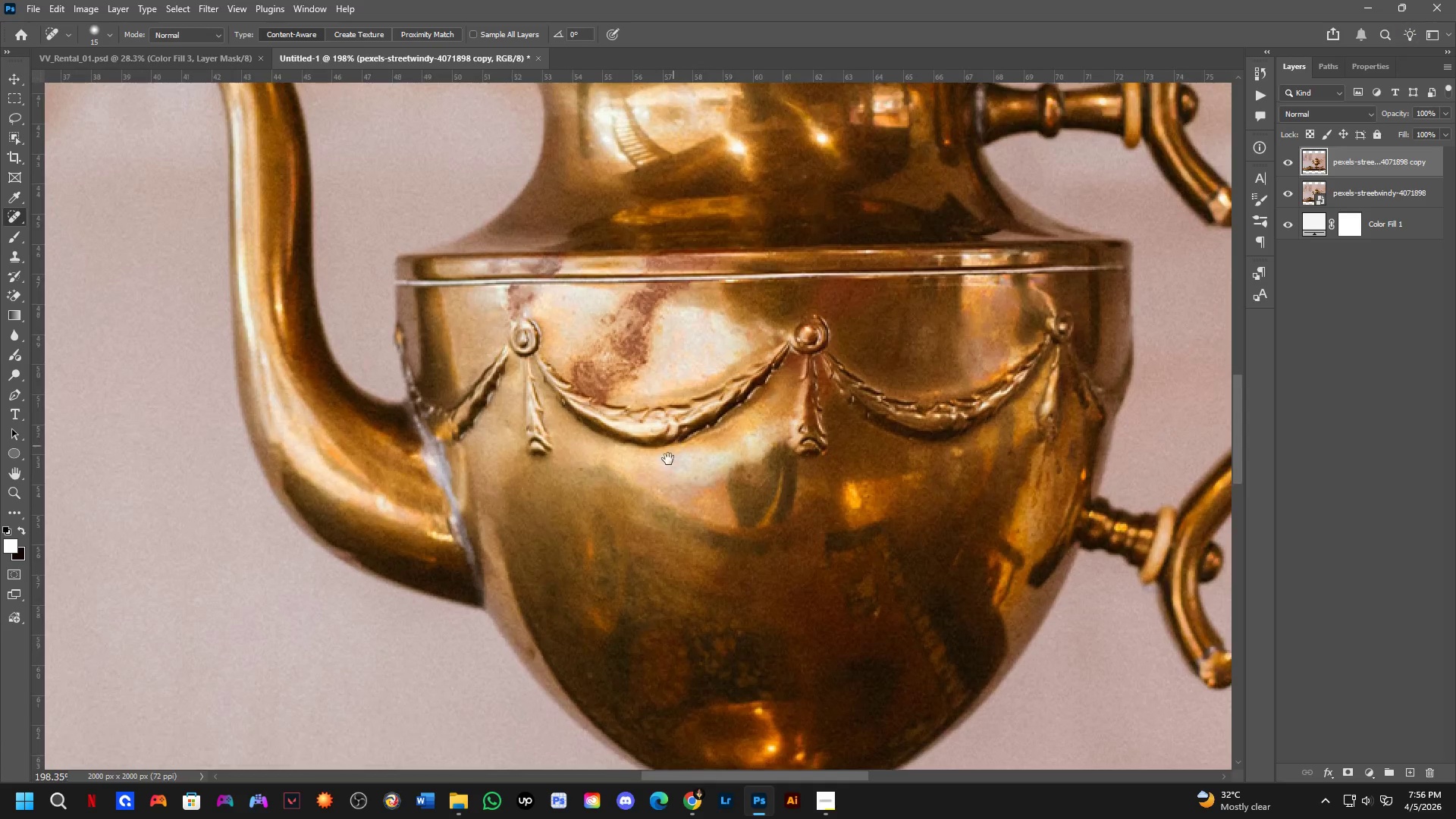 
left_click_drag(start_coordinate=[828, 349], to_coordinate=[542, 491])
 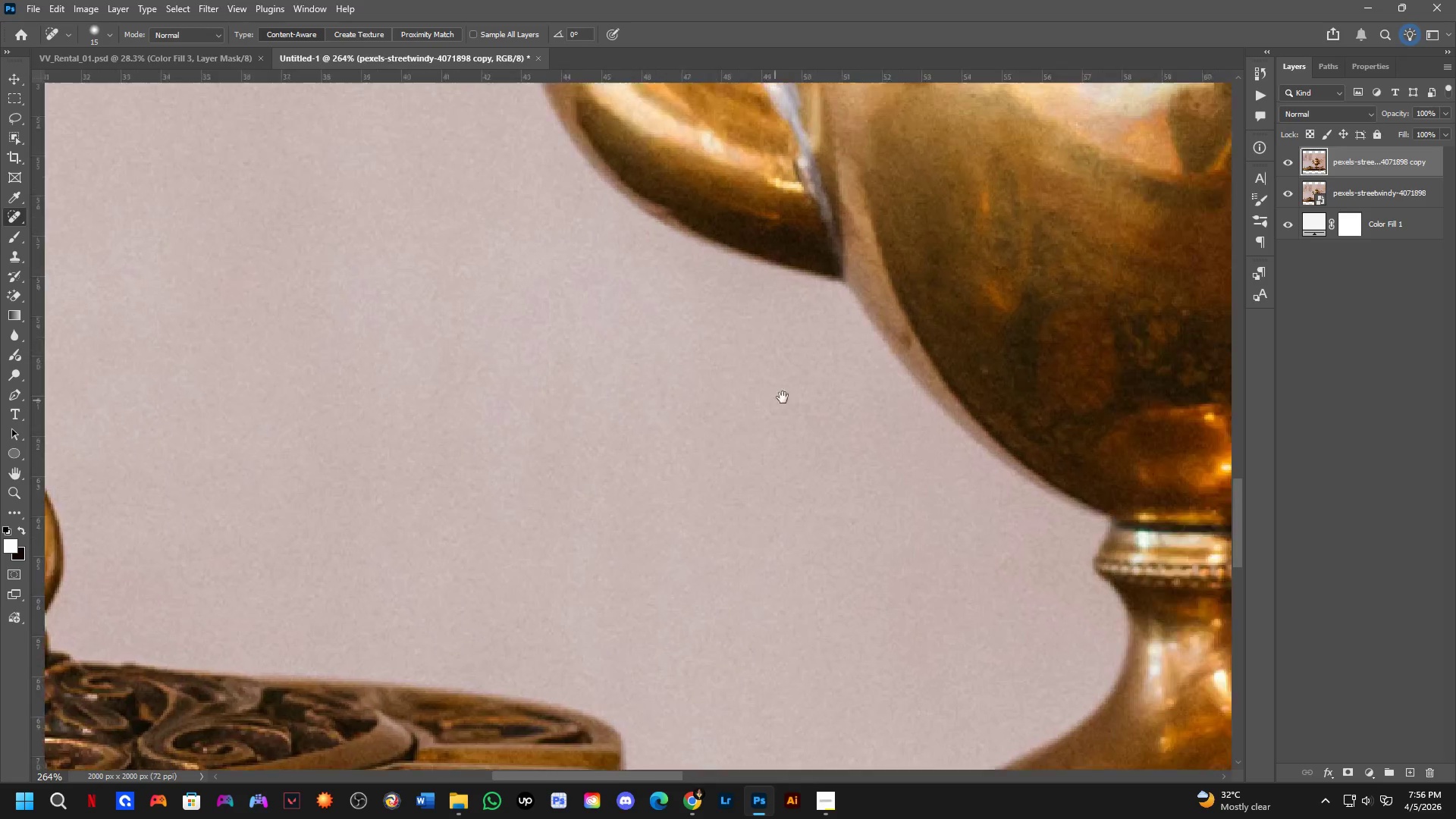 
scroll: coordinate [764, 372], scroll_direction: up, amount: 2.0
 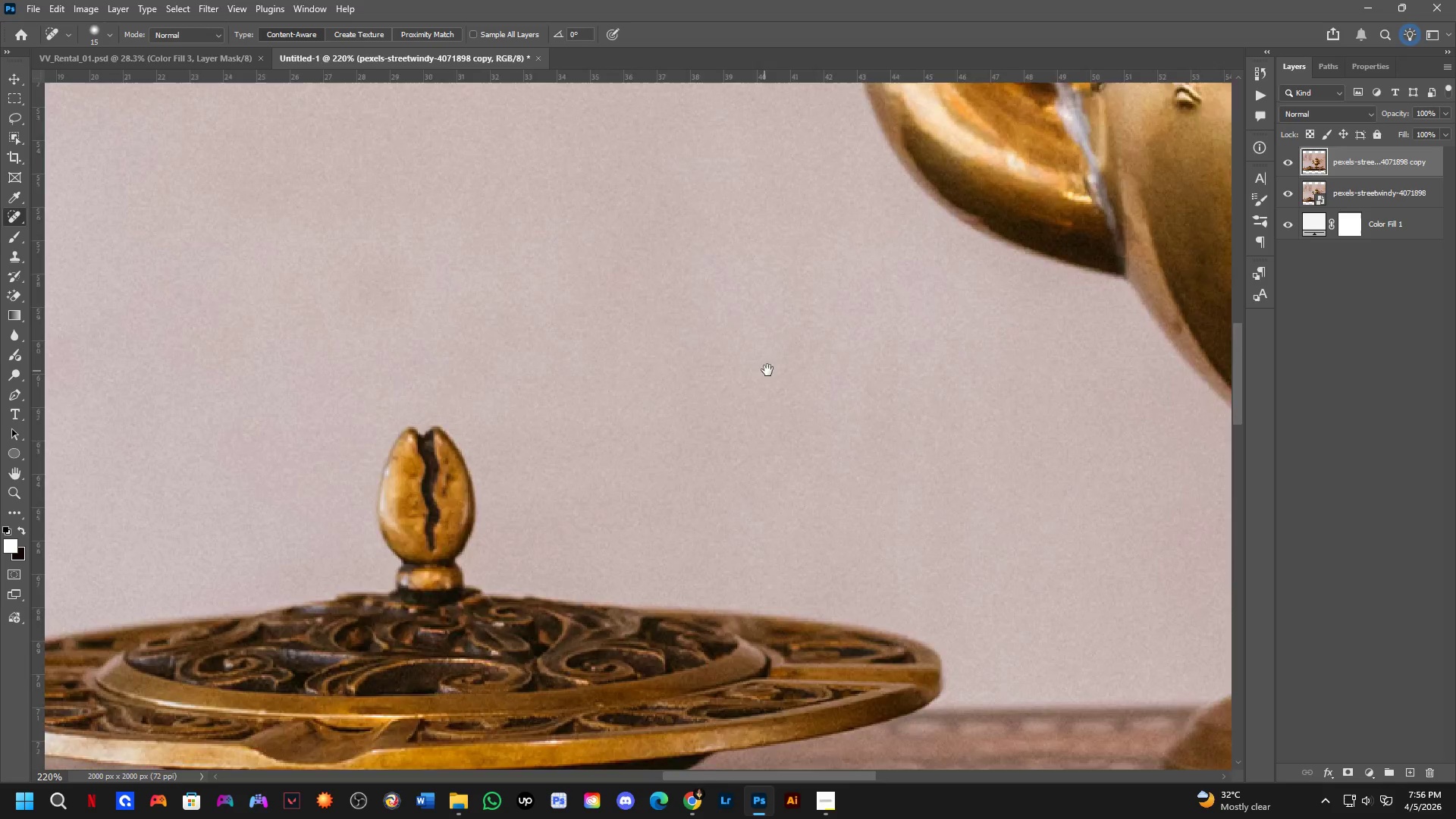 
left_click_drag(start_coordinate=[783, 397], to_coordinate=[546, 663])
 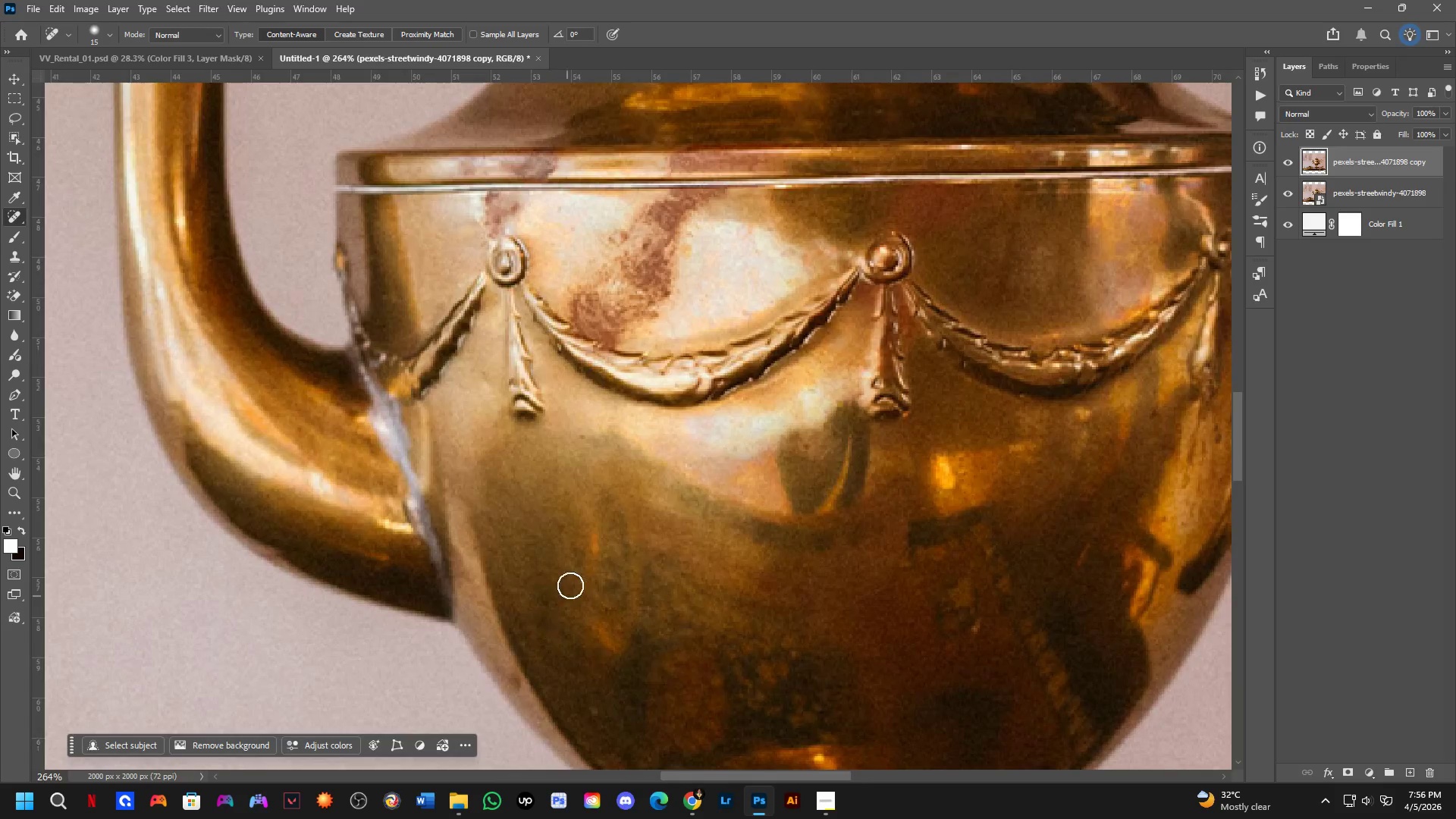 
hold_key(key=Space, duration=0.52)
 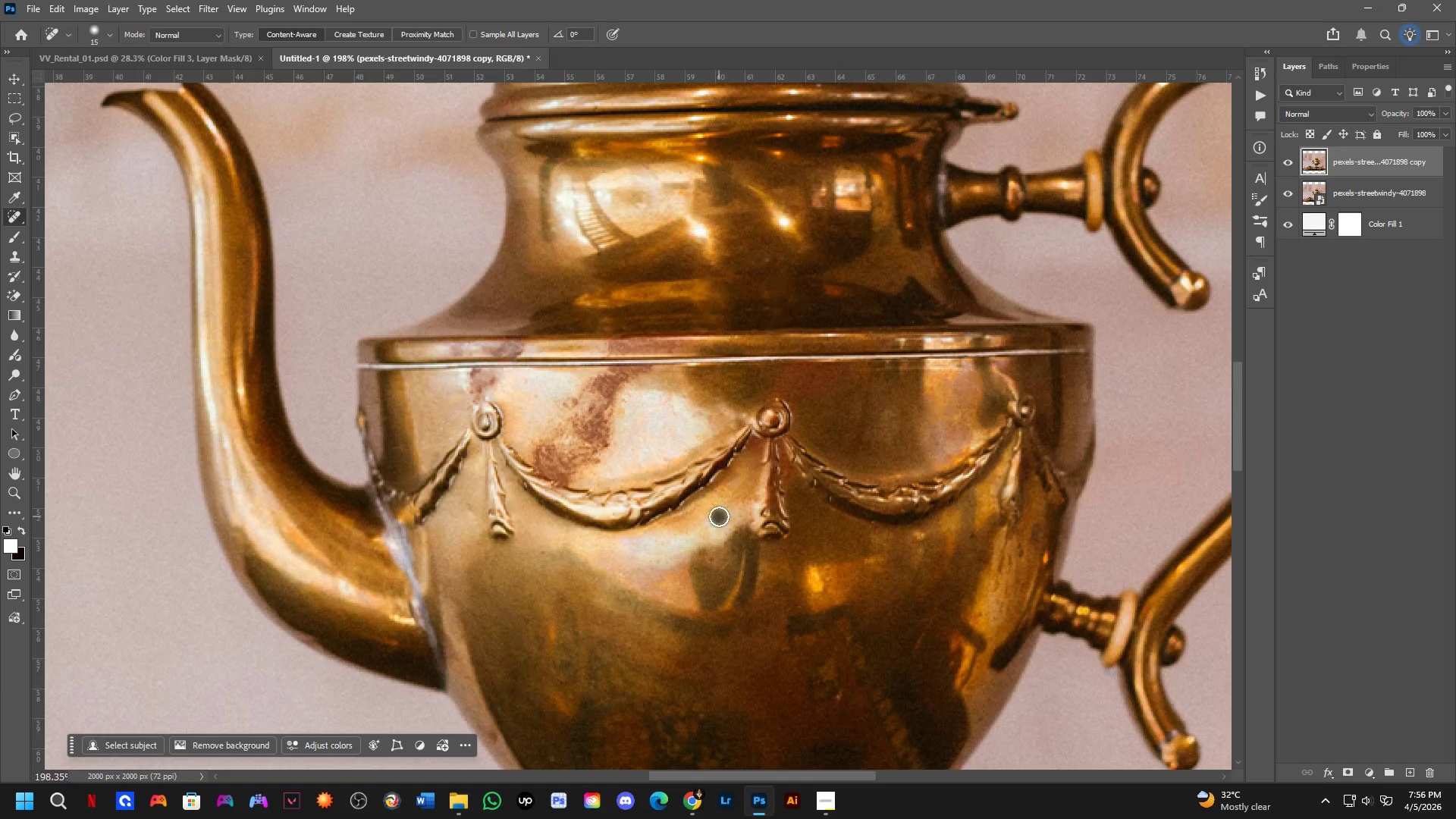 
left_click_drag(start_coordinate=[675, 441], to_coordinate=[637, 525])
 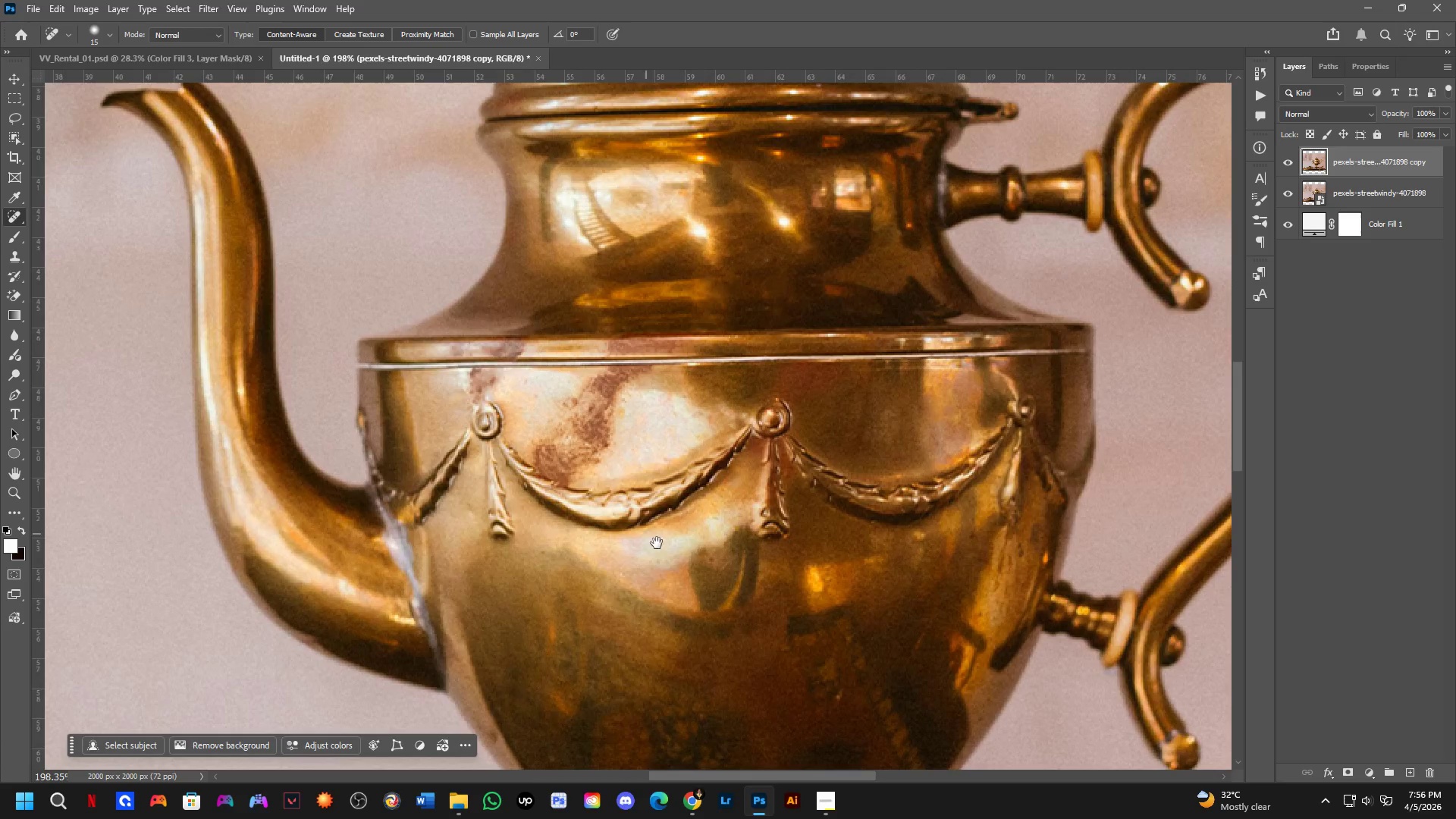 
scroll: coordinate [577, 564], scroll_direction: down, amount: 3.0
 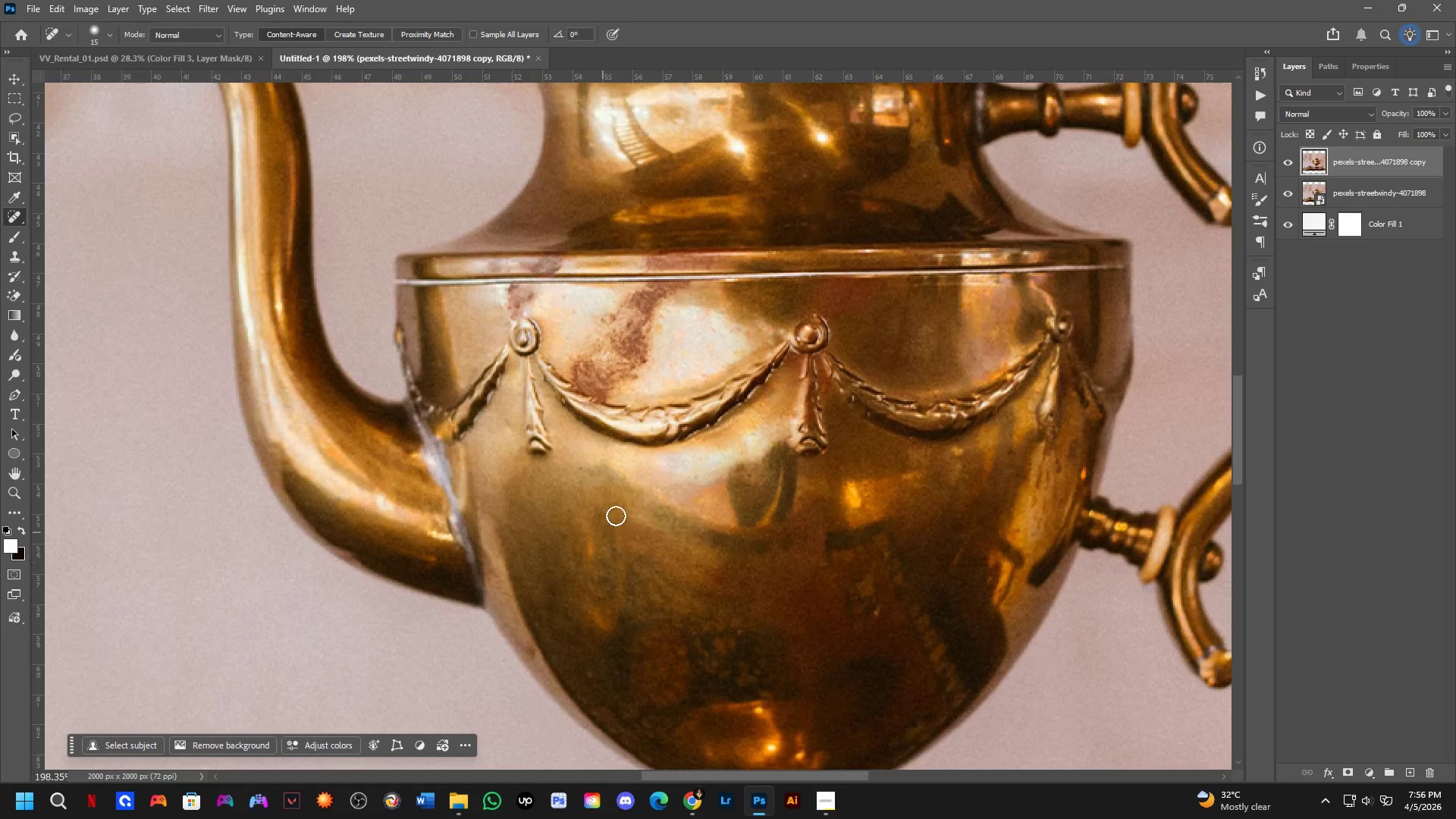 
hold_key(key=Space, duration=5.69)
 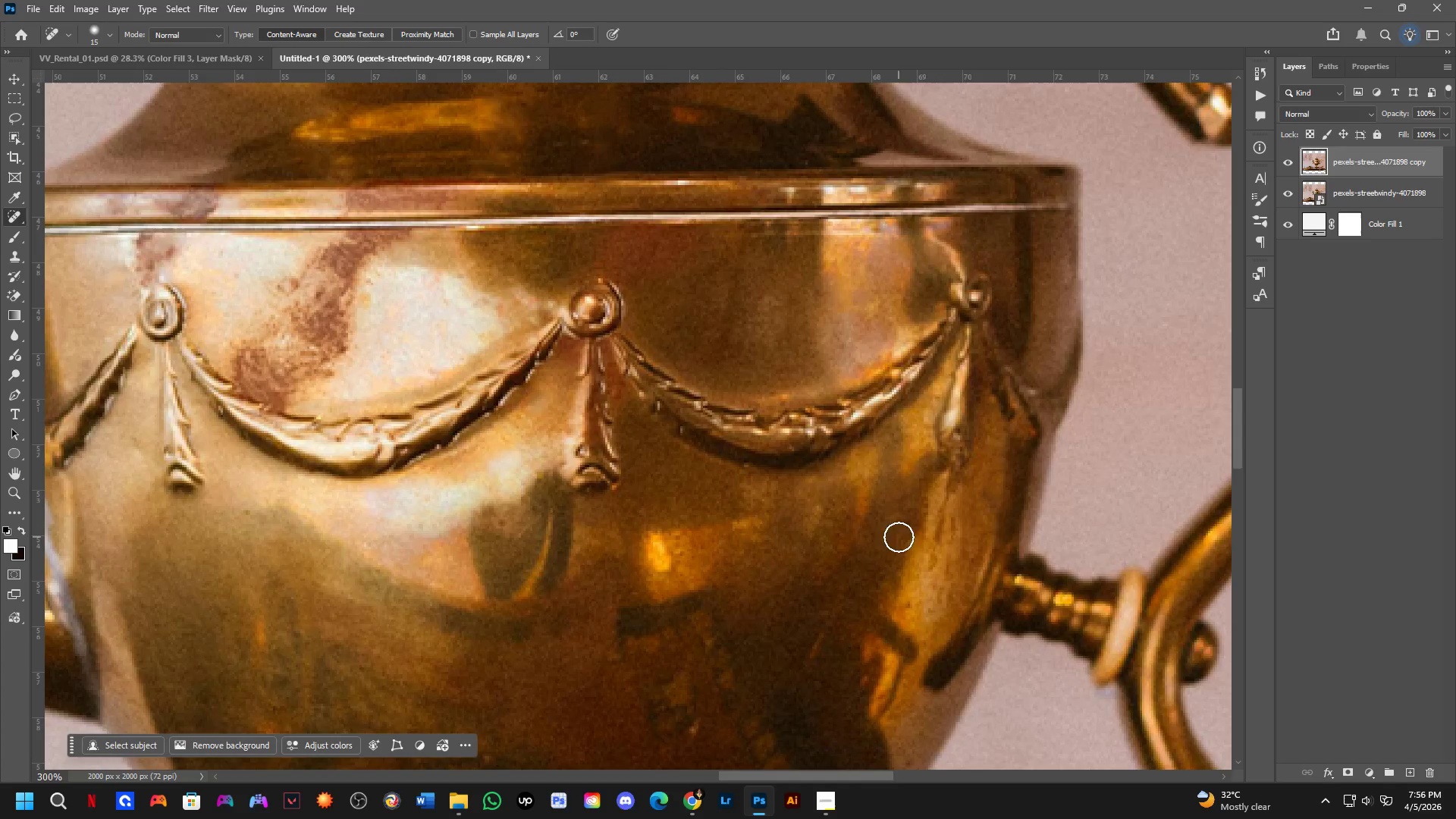 
left_click_drag(start_coordinate=[719, 517], to_coordinate=[700, 525])
 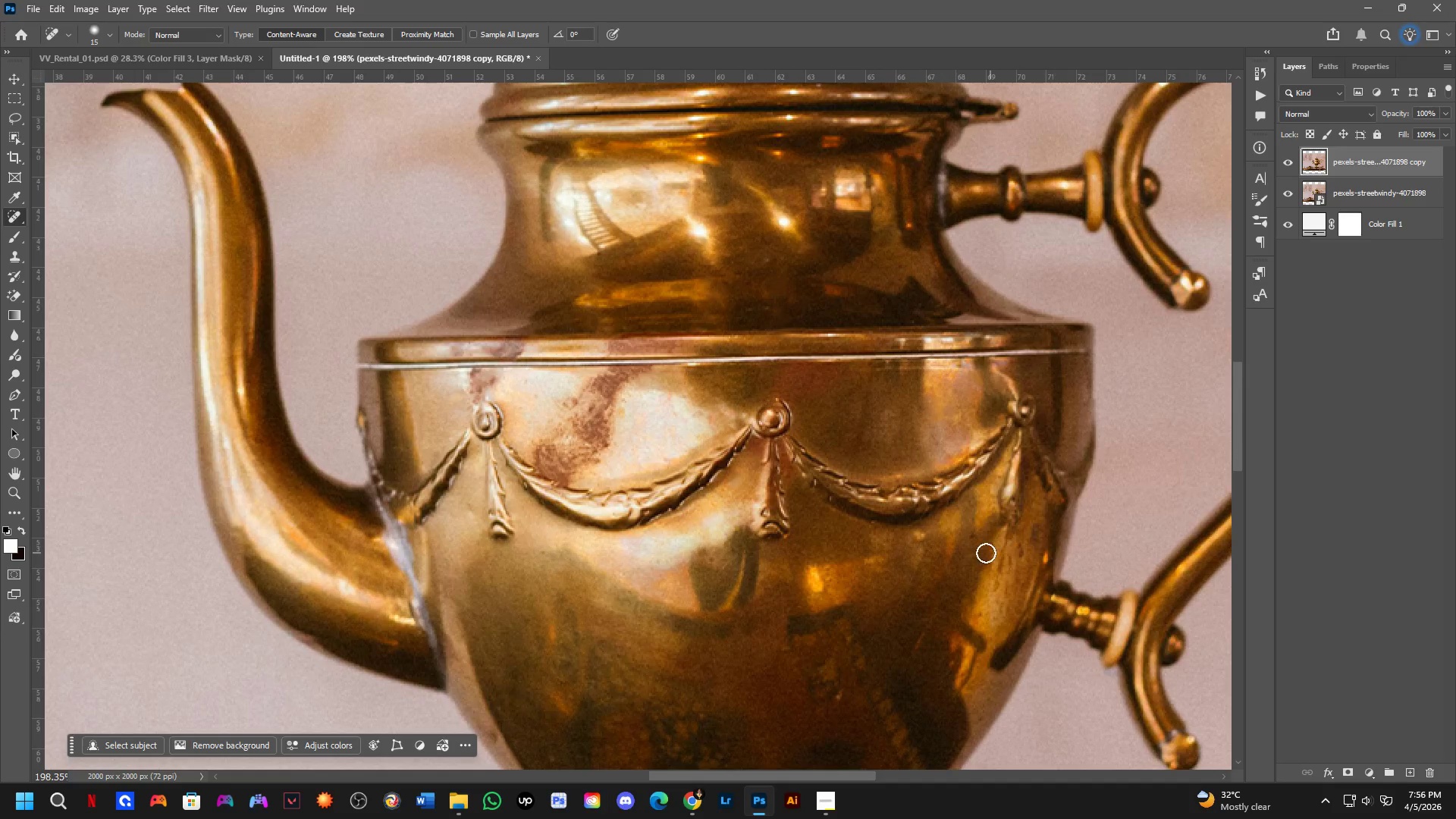 
key(Shift+ShiftLeft)
 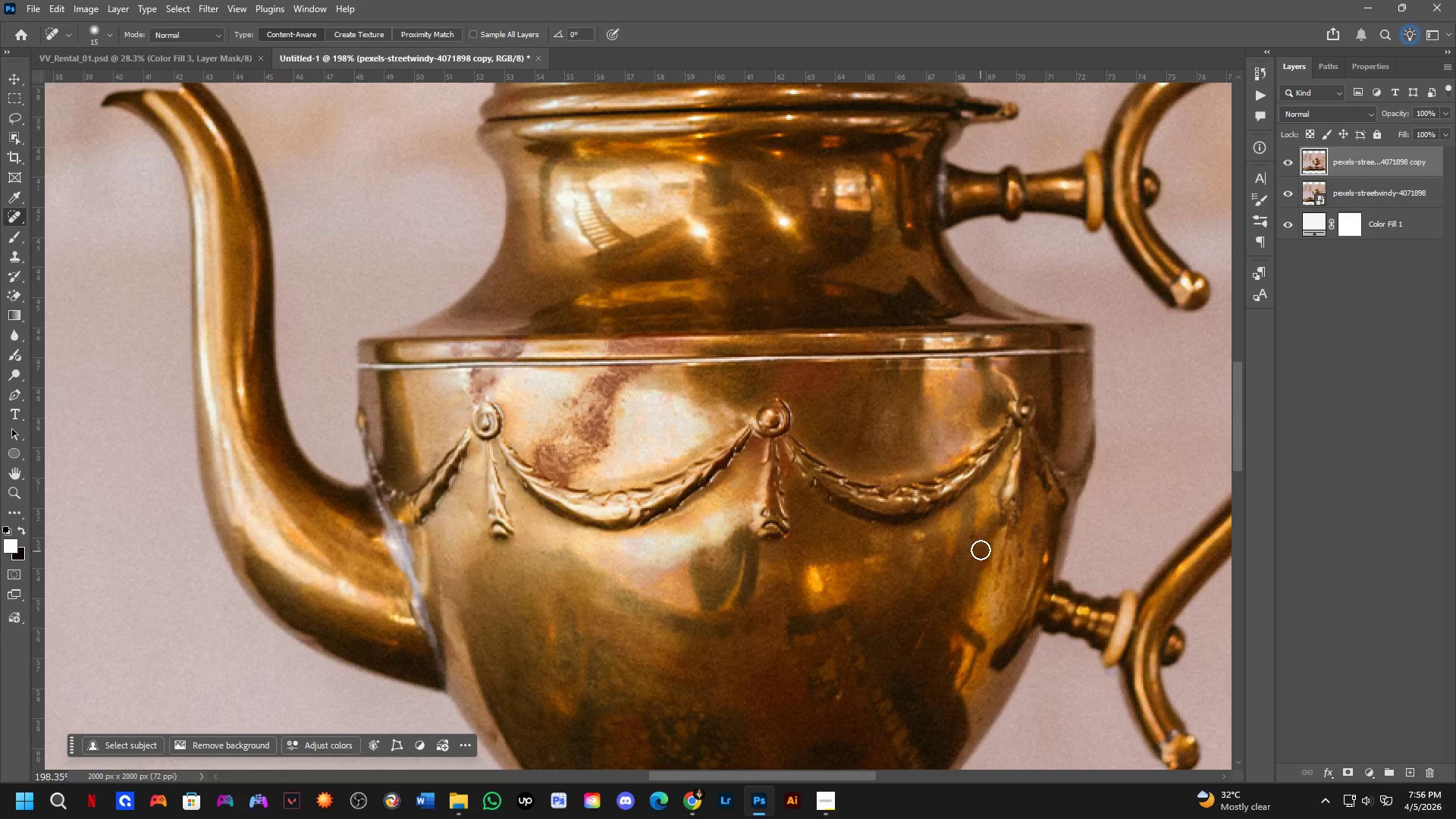 
left_click_drag(start_coordinate=[977, 534], to_coordinate=[968, 549])
 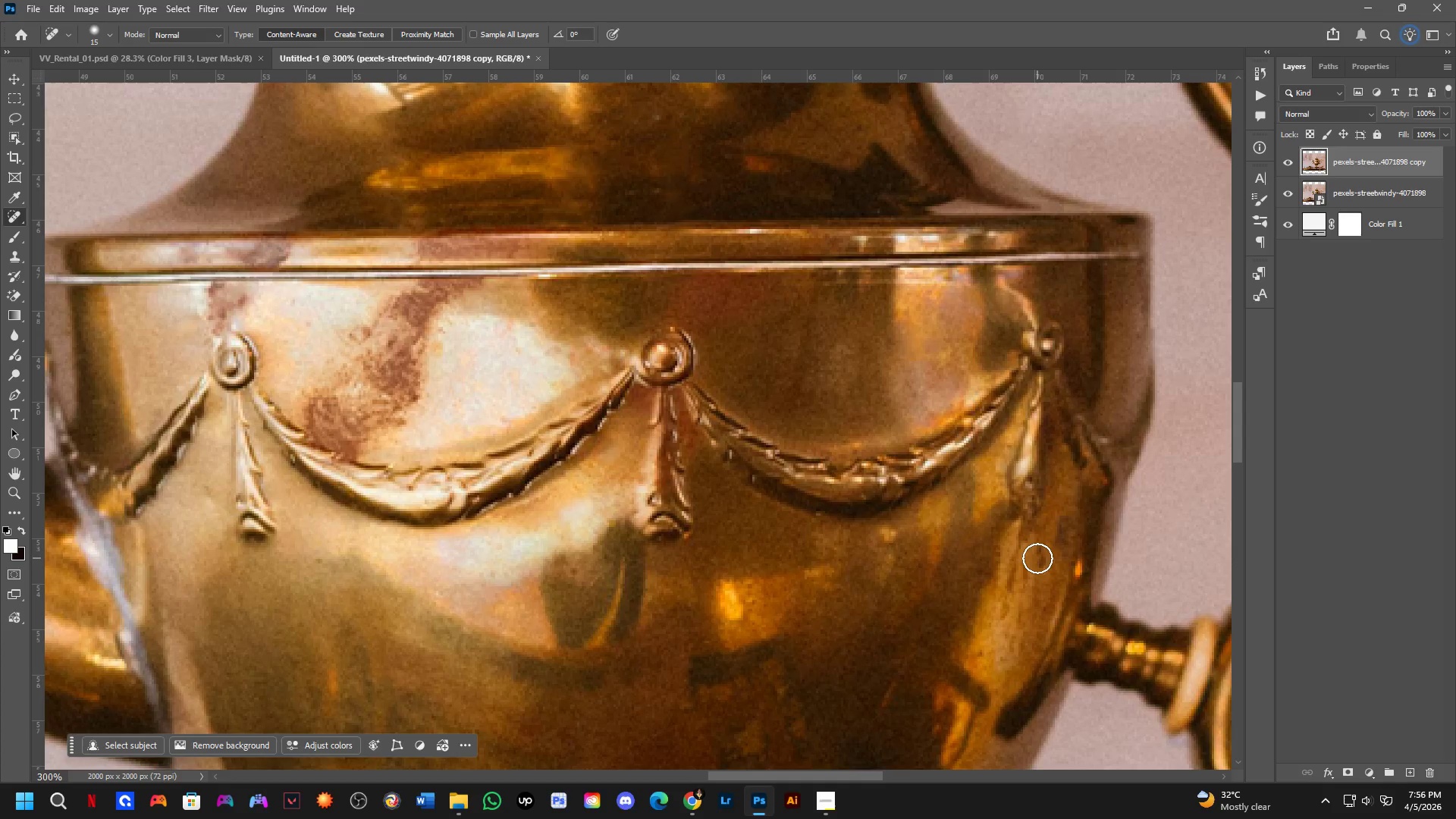 
scroll: coordinate [981, 538], scroll_direction: up, amount: 2.0
 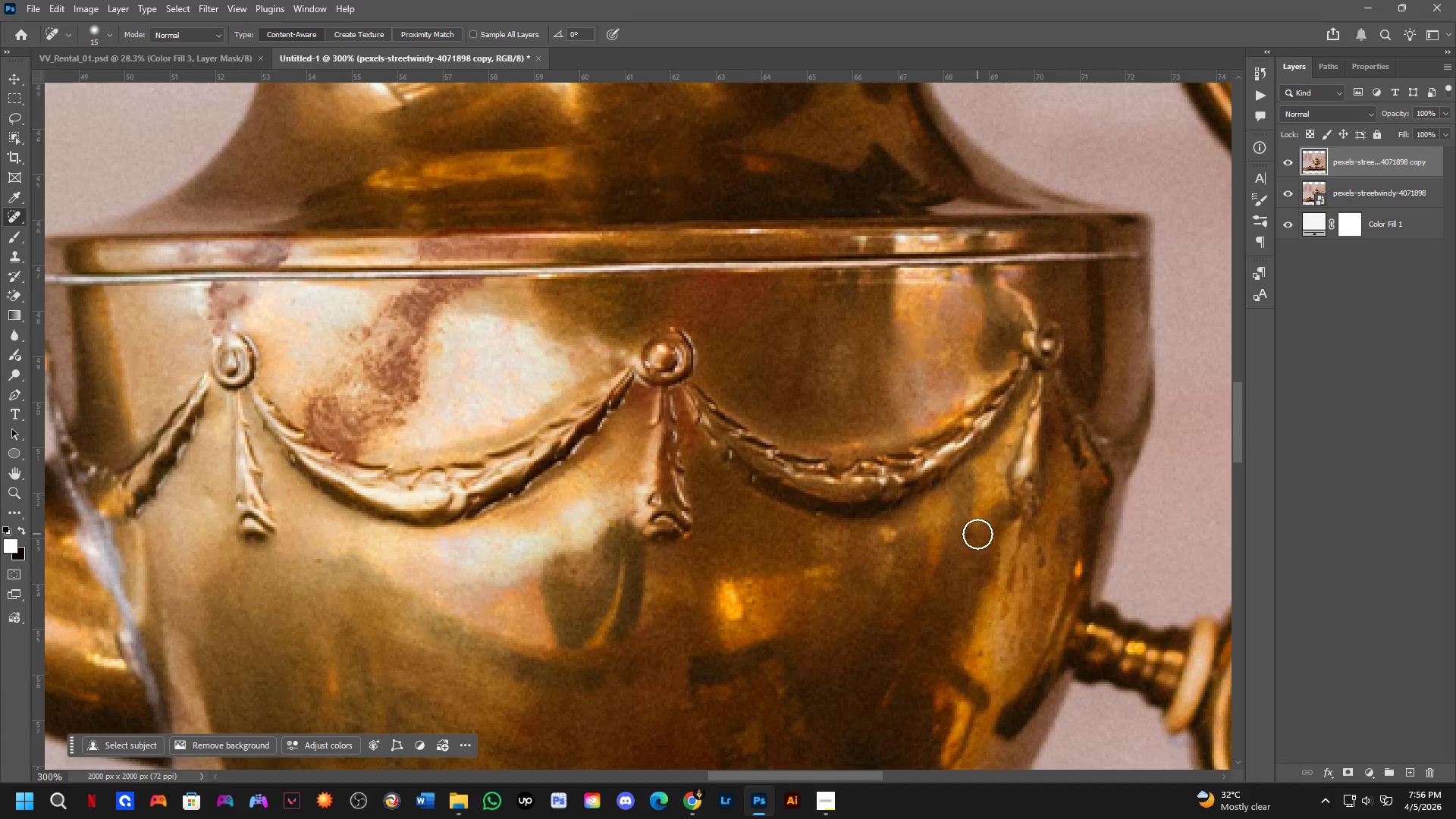 
left_click_drag(start_coordinate=[1037, 558], to_coordinate=[1042, 576])
 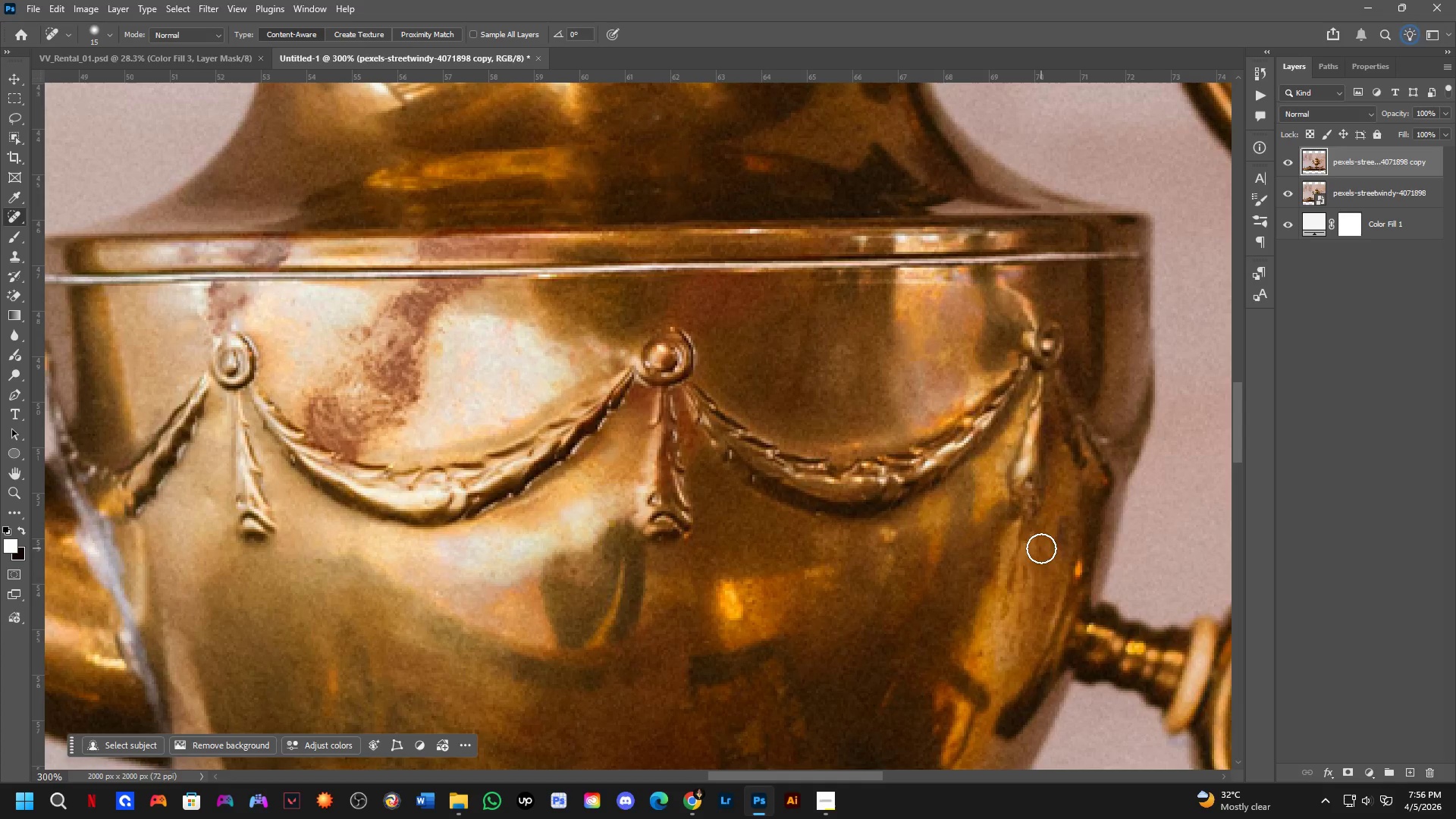 
left_click_drag(start_coordinate=[1041, 548], to_coordinate=[1042, 557])
 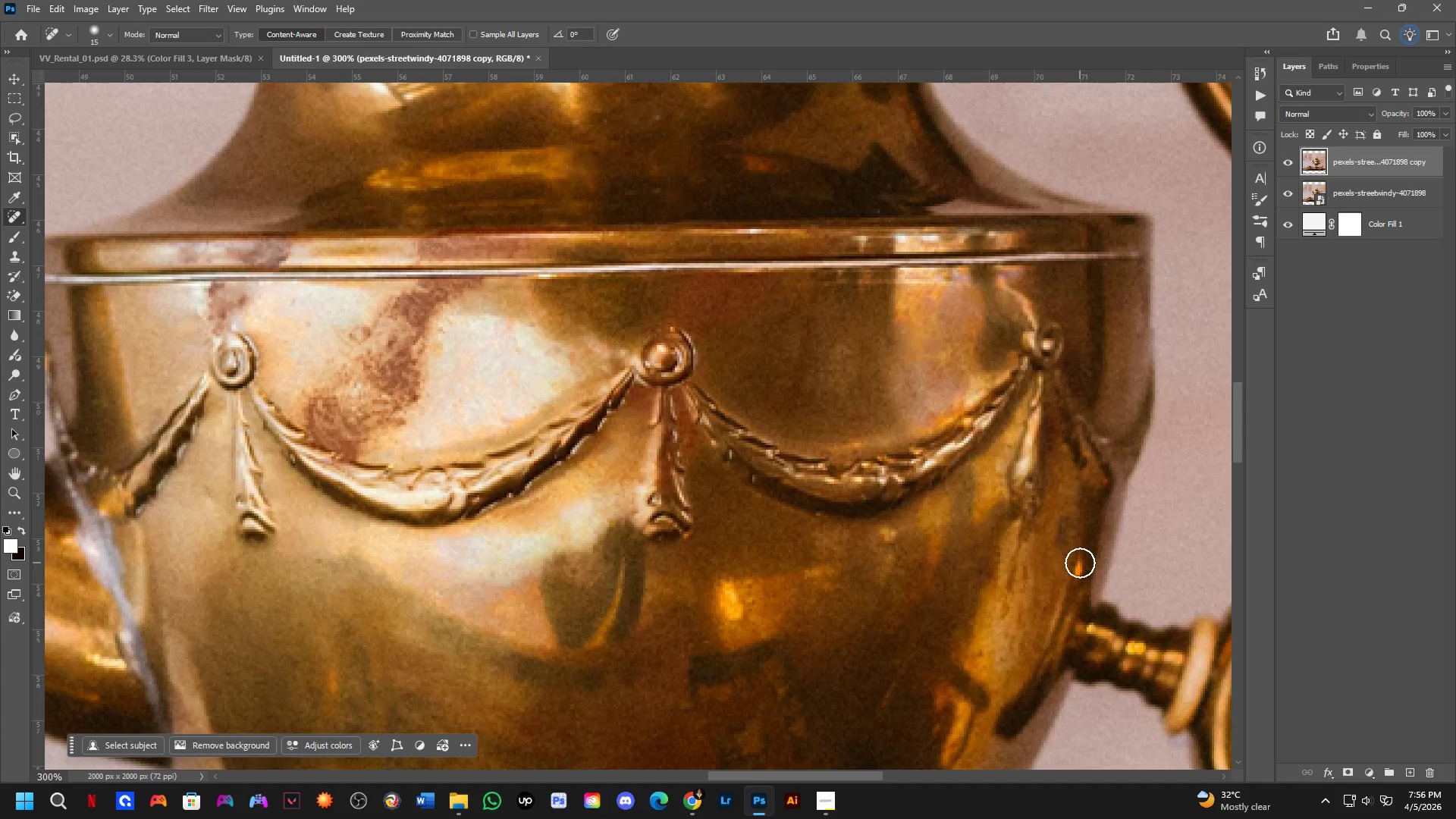 
left_click_drag(start_coordinate=[1080, 561], to_coordinate=[1073, 592])
 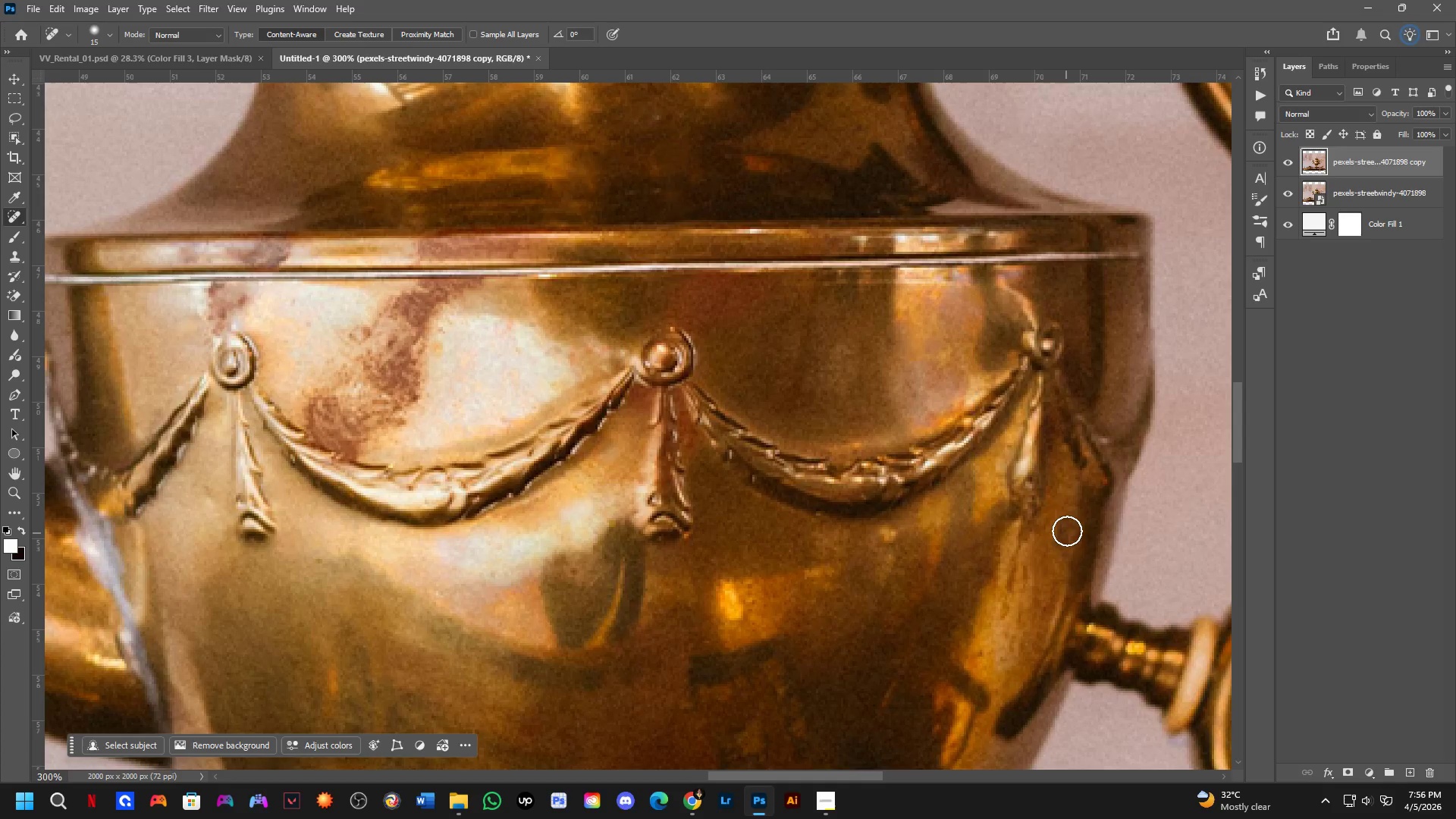 
left_click_drag(start_coordinate=[1067, 521], to_coordinate=[1065, 546])
 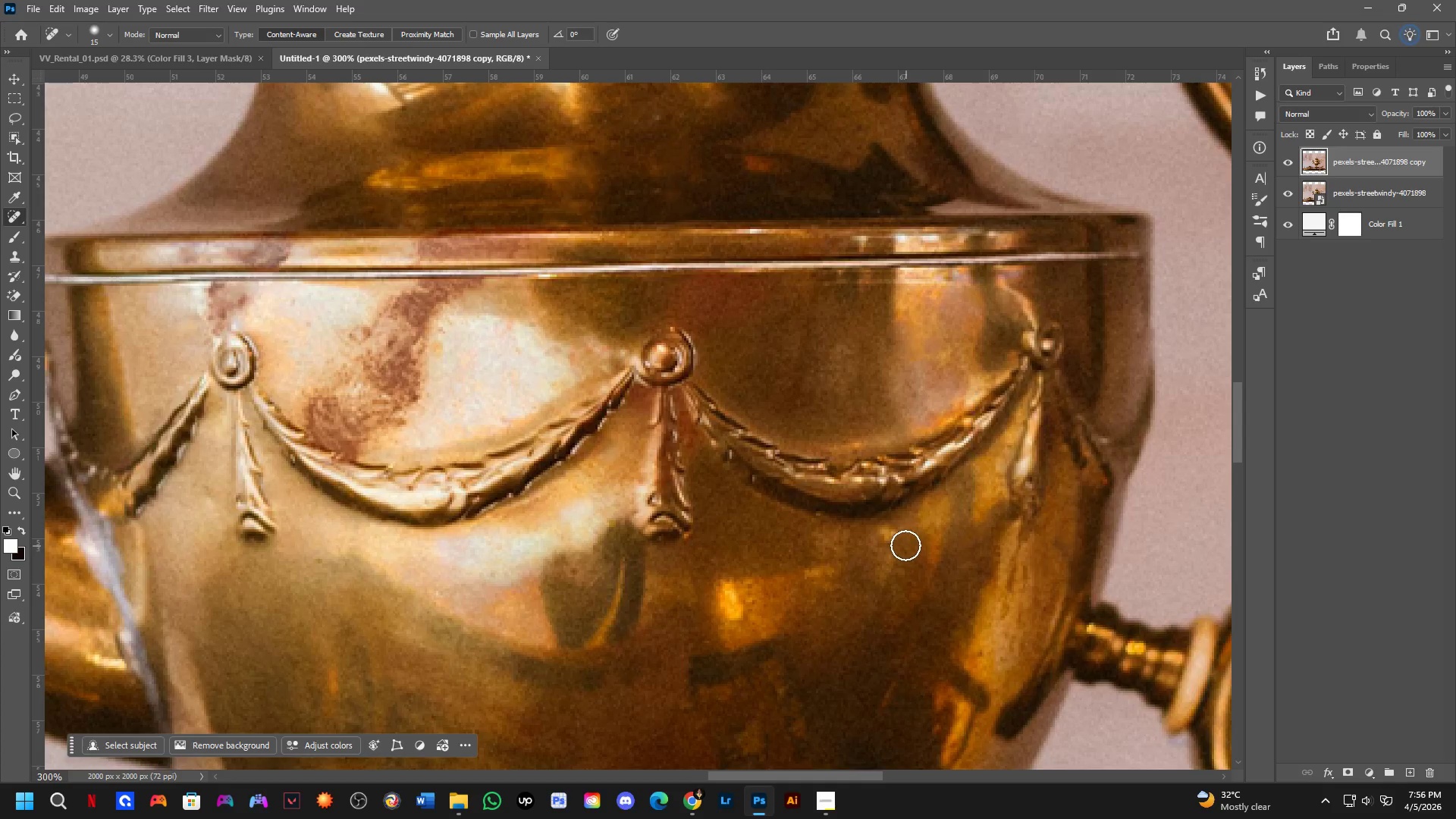 
left_click_drag(start_coordinate=[894, 538], to_coordinate=[877, 544])
 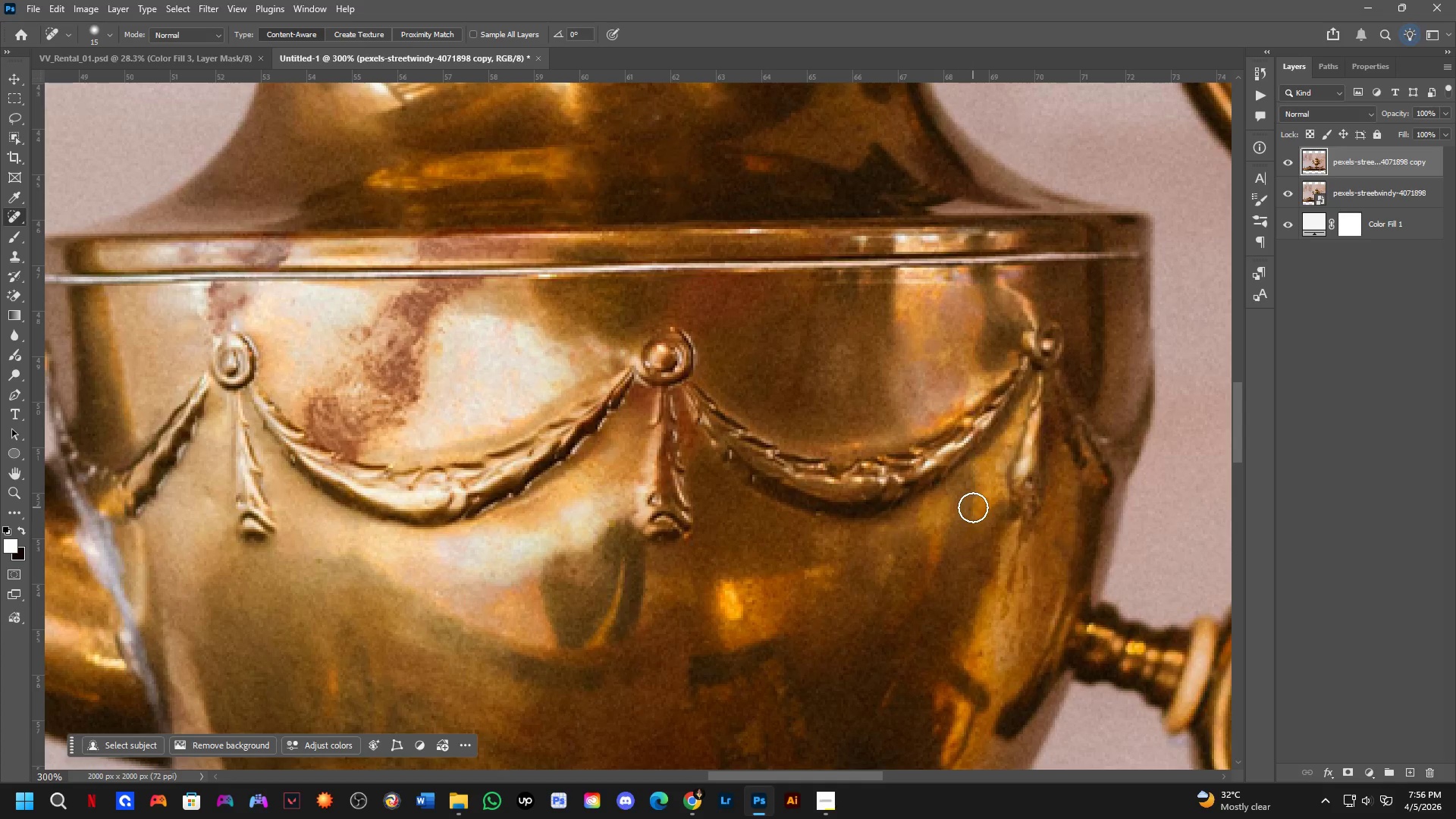 
left_click_drag(start_coordinate=[971, 507], to_coordinate=[966, 511])
 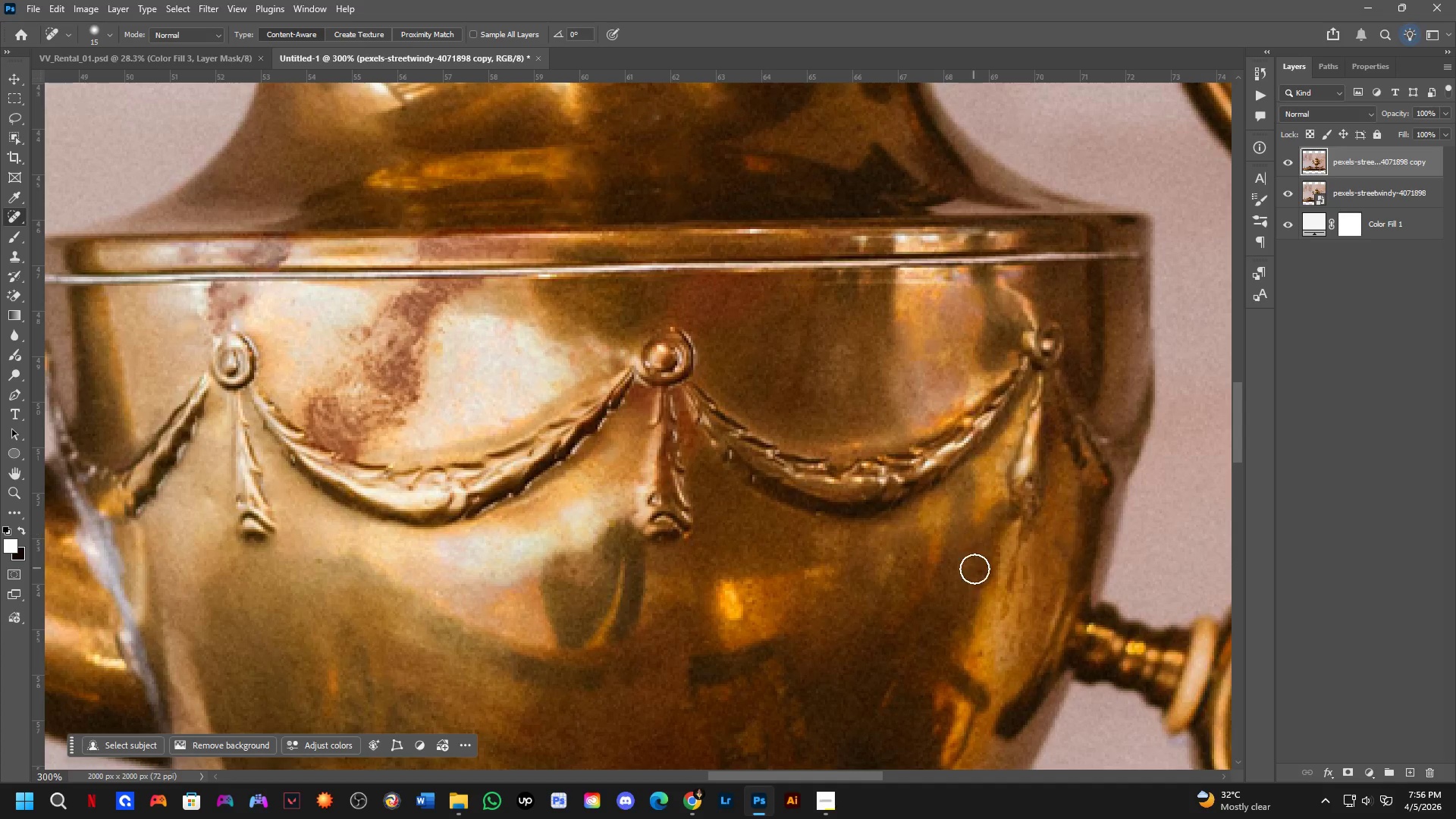 
hold_key(key=Space, duration=0.48)
 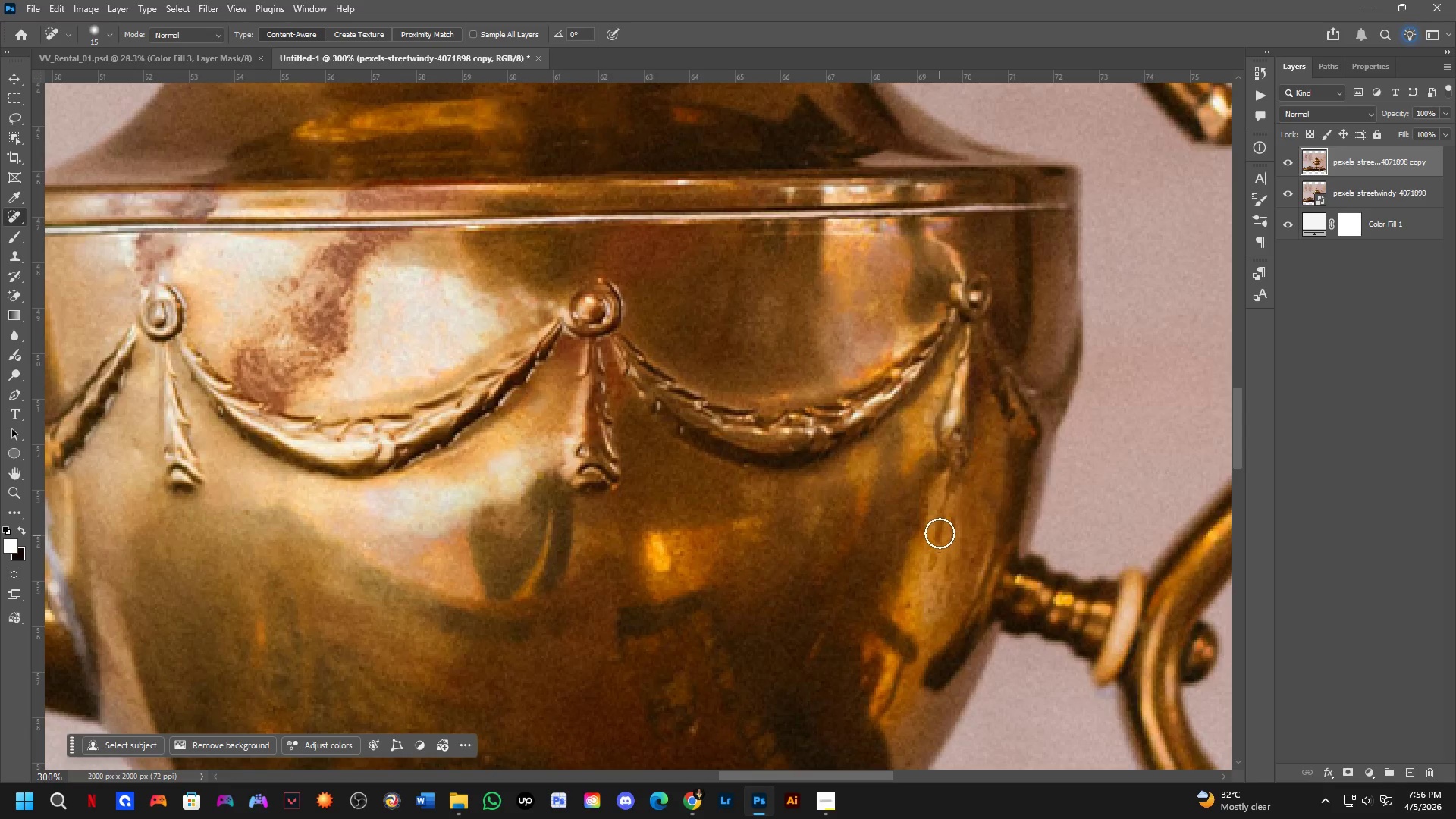 
left_click_drag(start_coordinate=[971, 585], to_coordinate=[899, 537])
 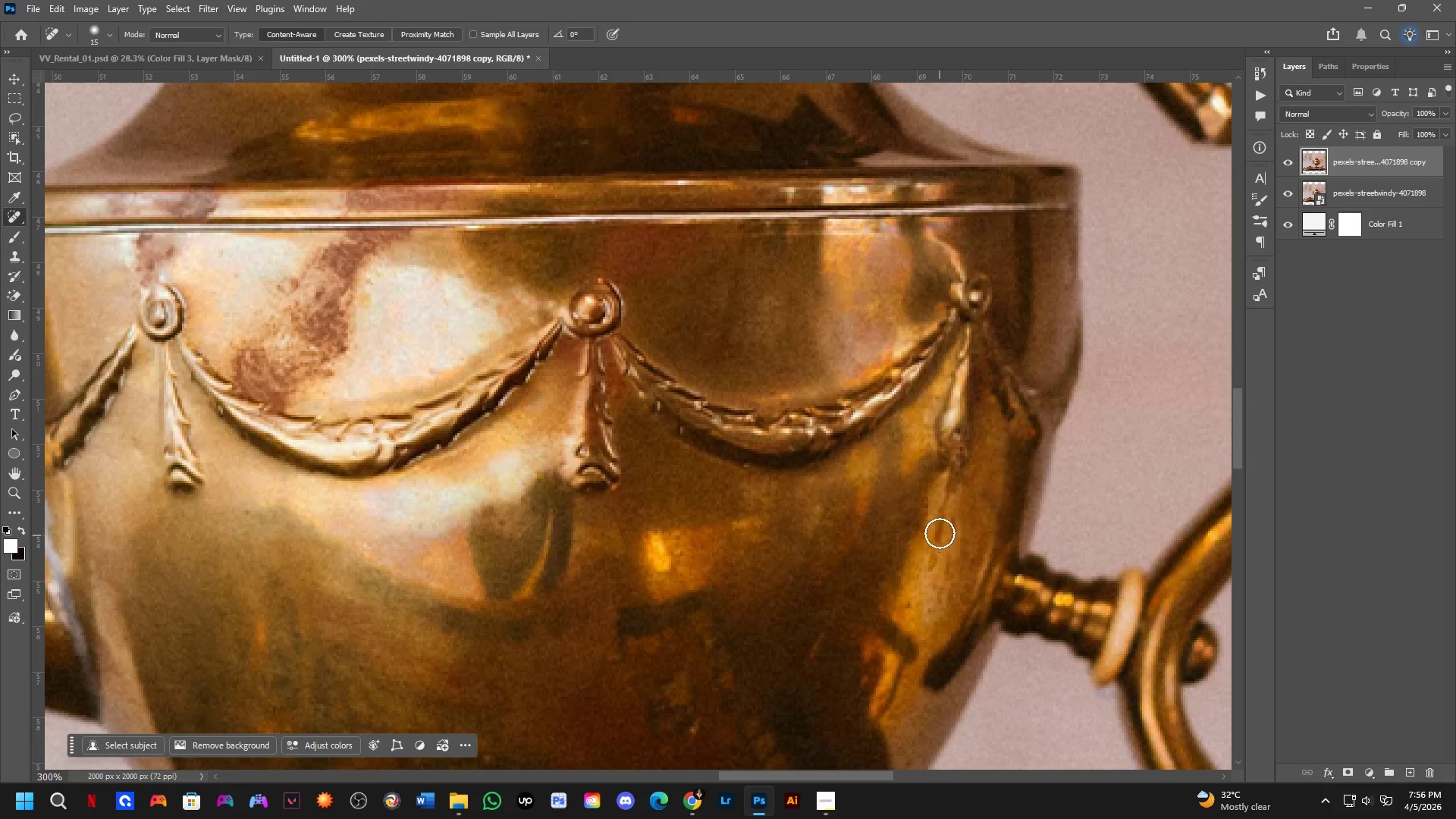 
left_click_drag(start_coordinate=[943, 520], to_coordinate=[940, 582])
 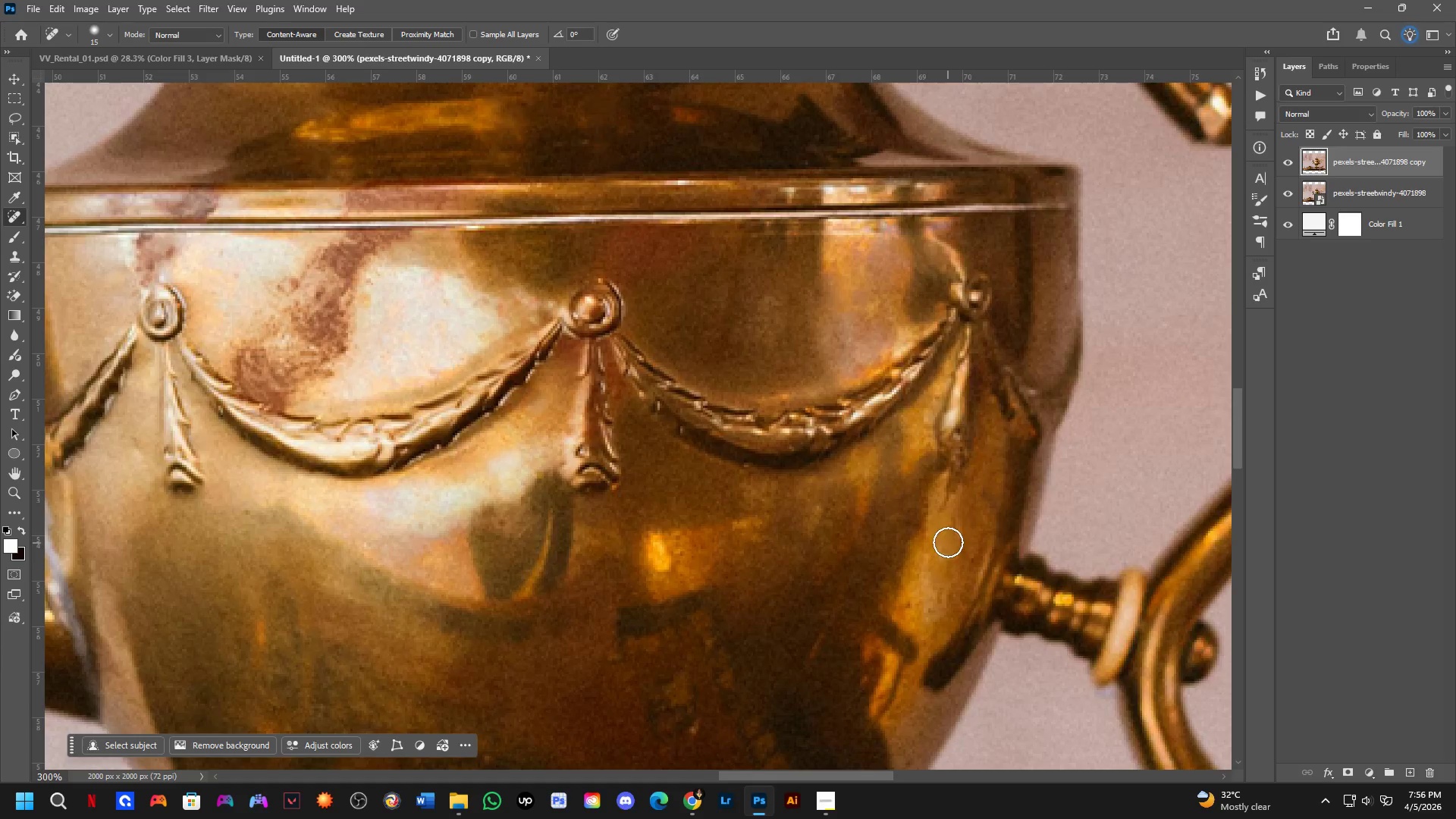 
key(Shift+ShiftLeft)
 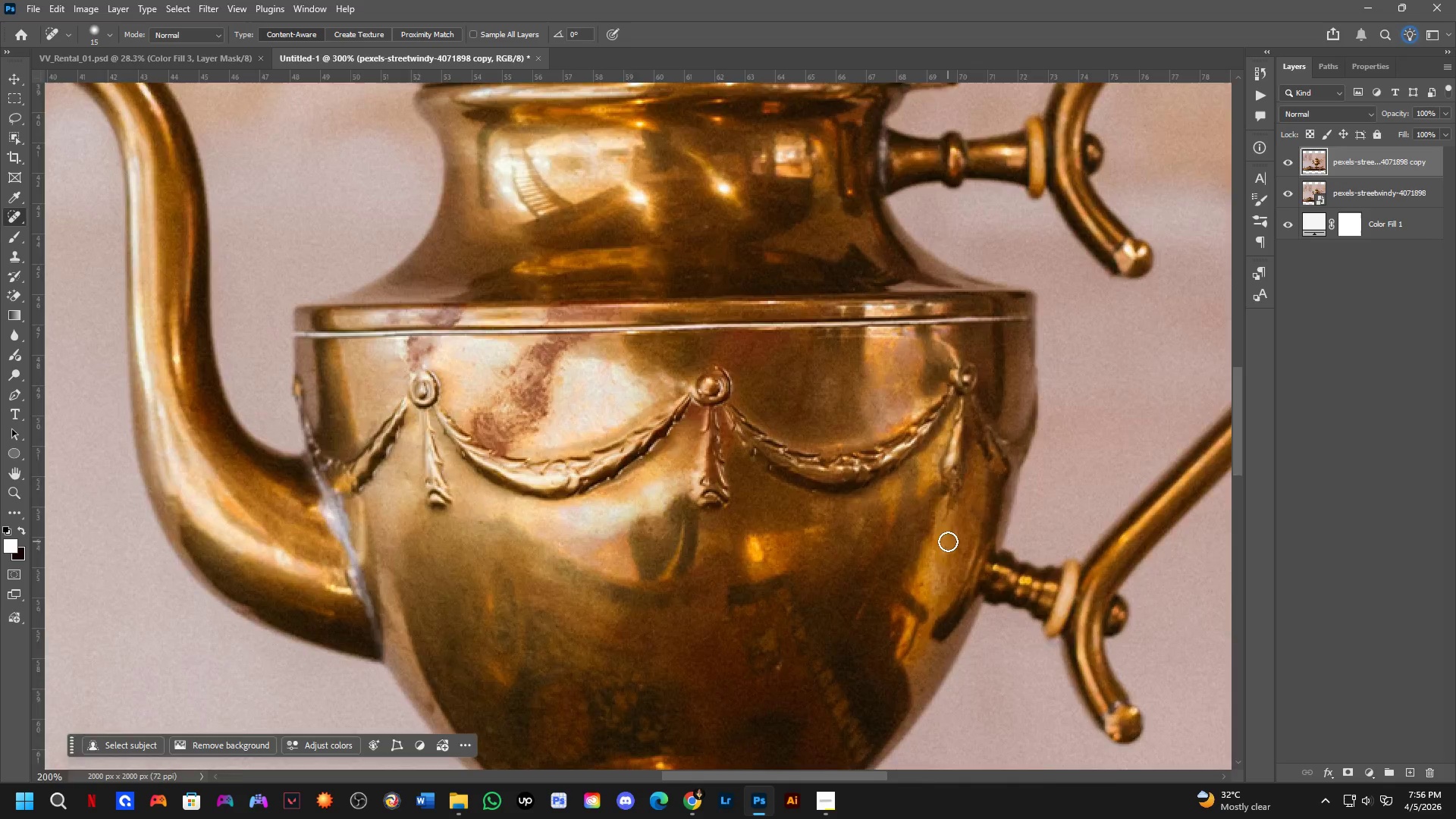 
hold_key(key=Space, duration=0.47)
 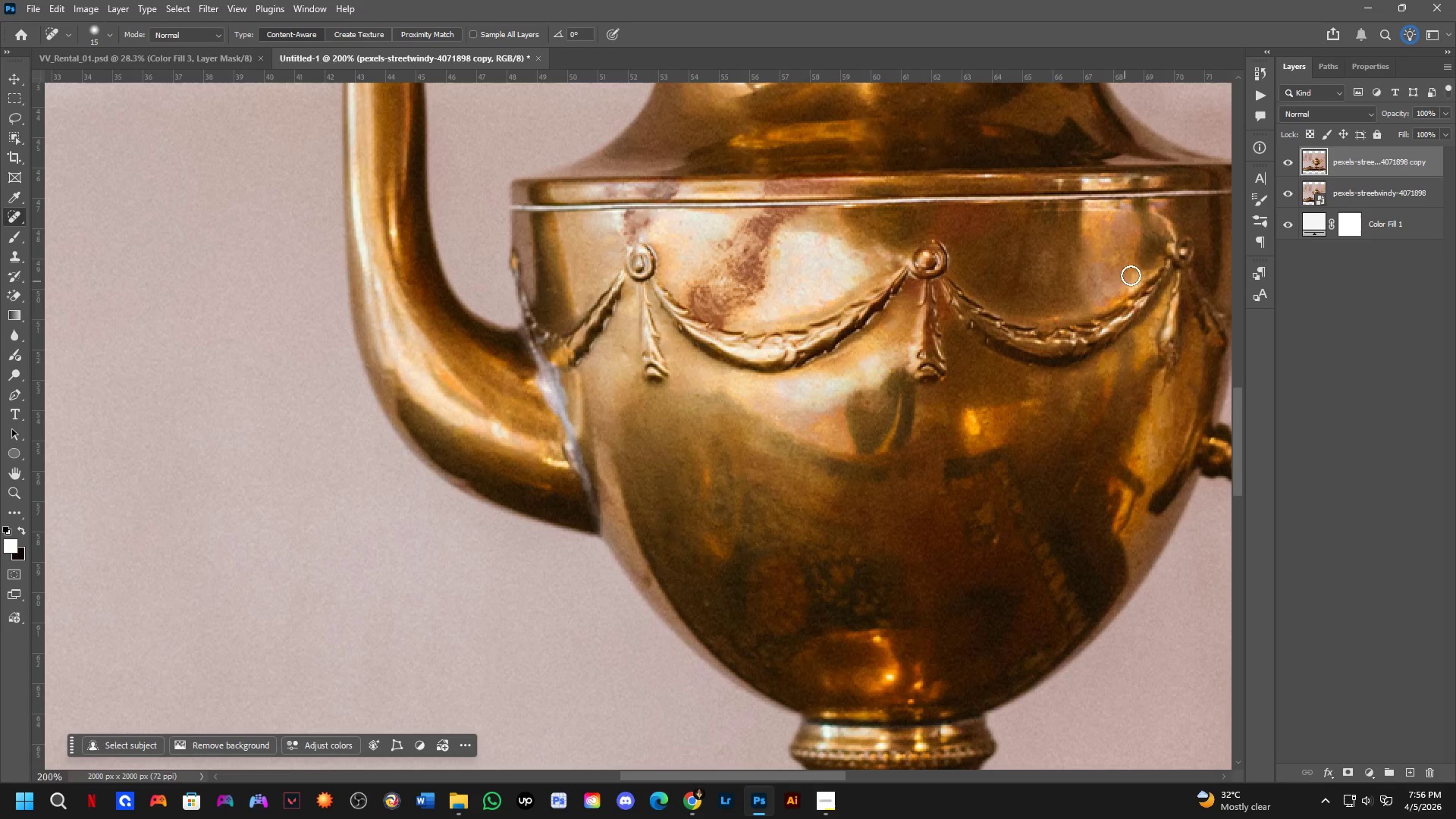 
left_click_drag(start_coordinate=[949, 626], to_coordinate=[938, 604])
 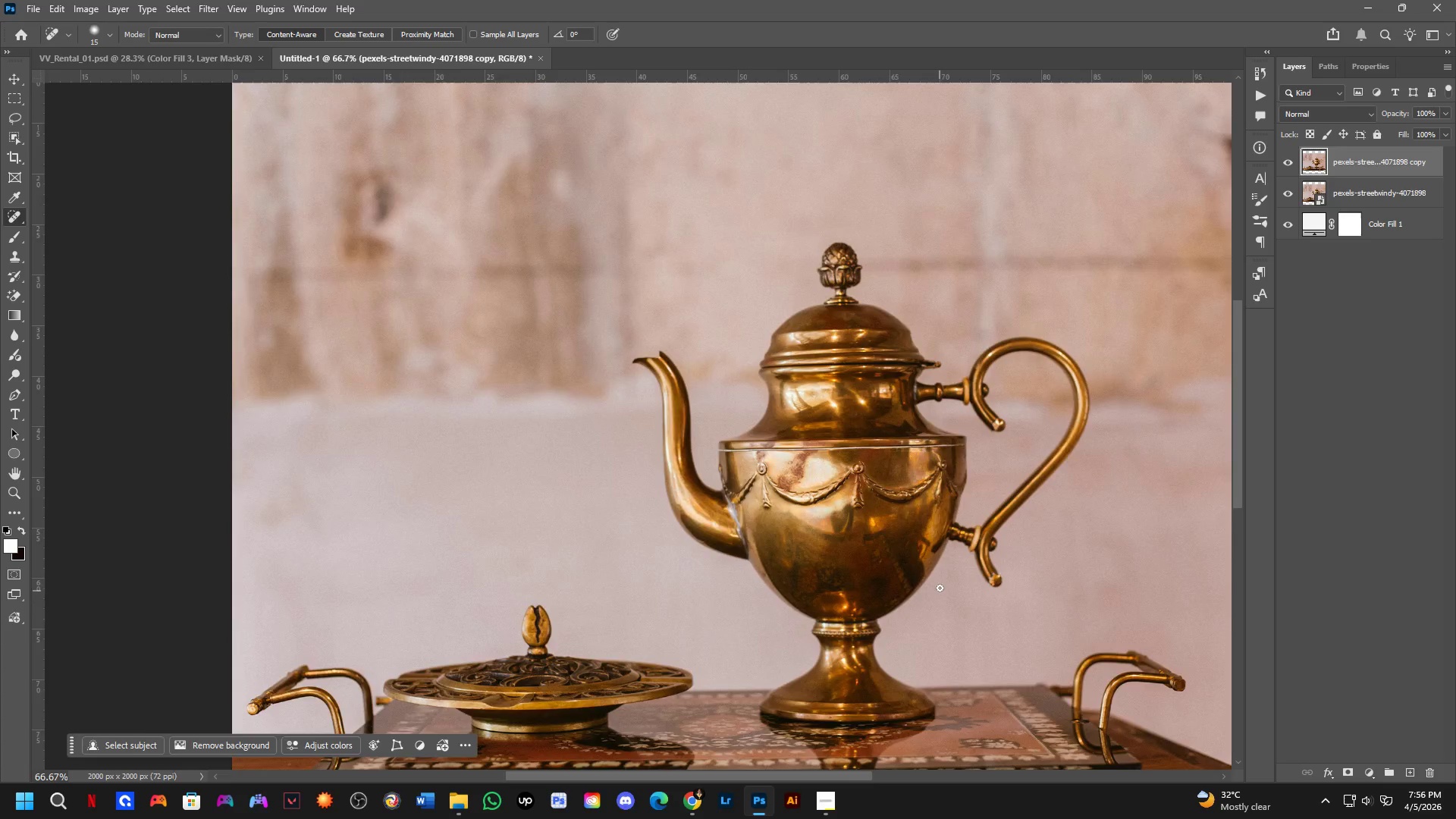 
scroll: coordinate [948, 541], scroll_direction: down, amount: 3.0
 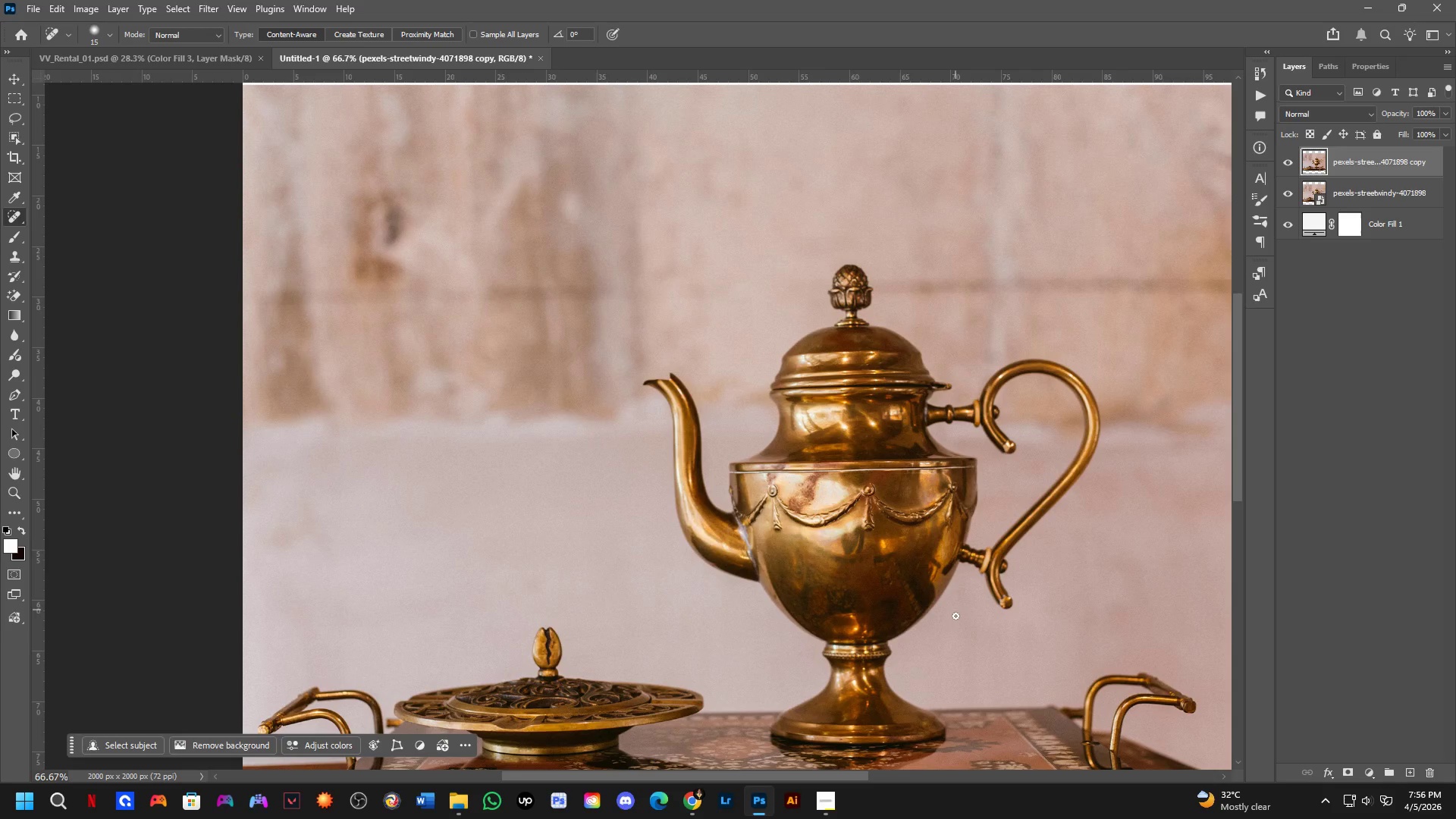 
key(Shift+ShiftLeft)
 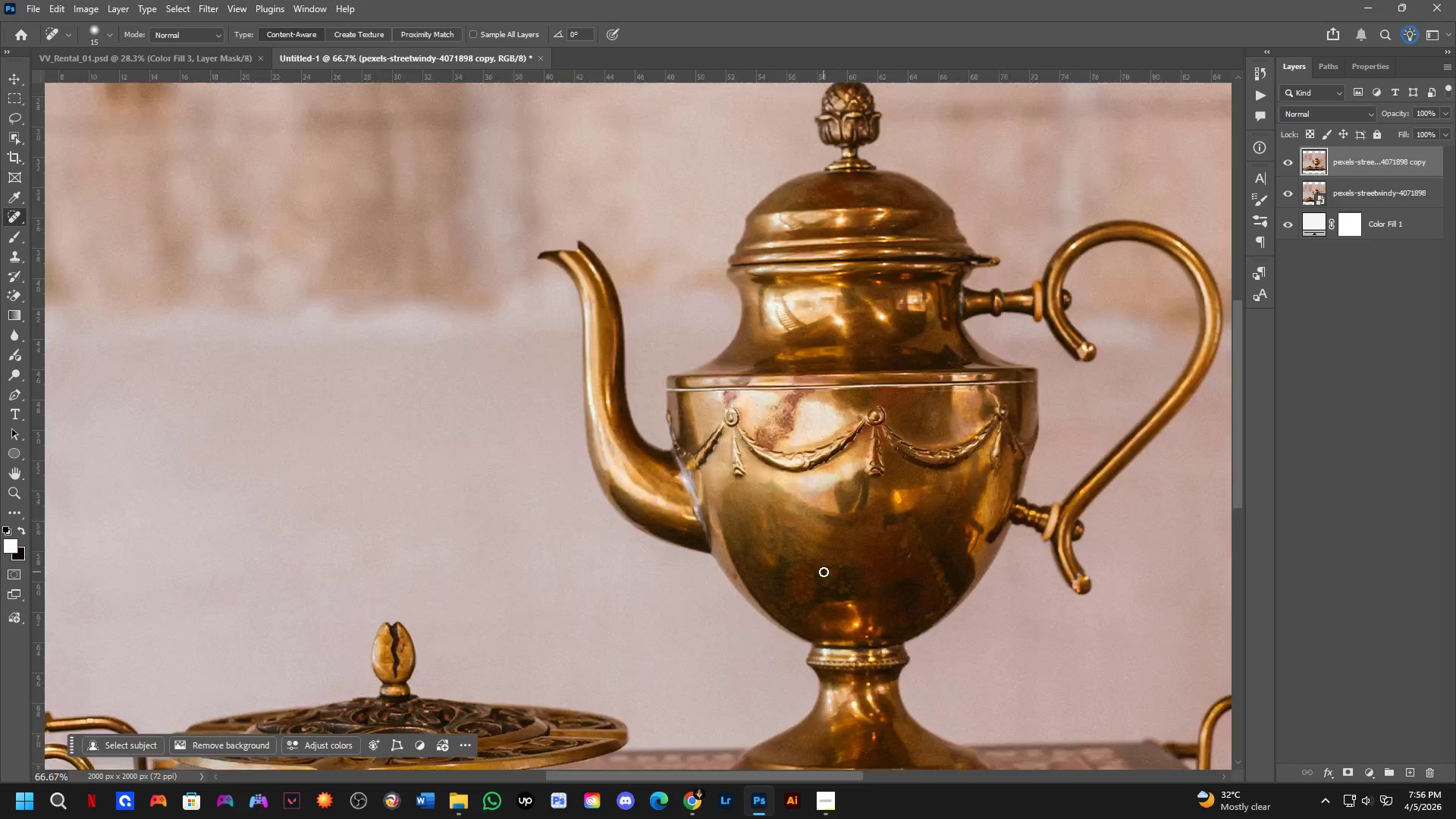 
scroll: coordinate [824, 572], scroll_direction: up, amount: 2.0
 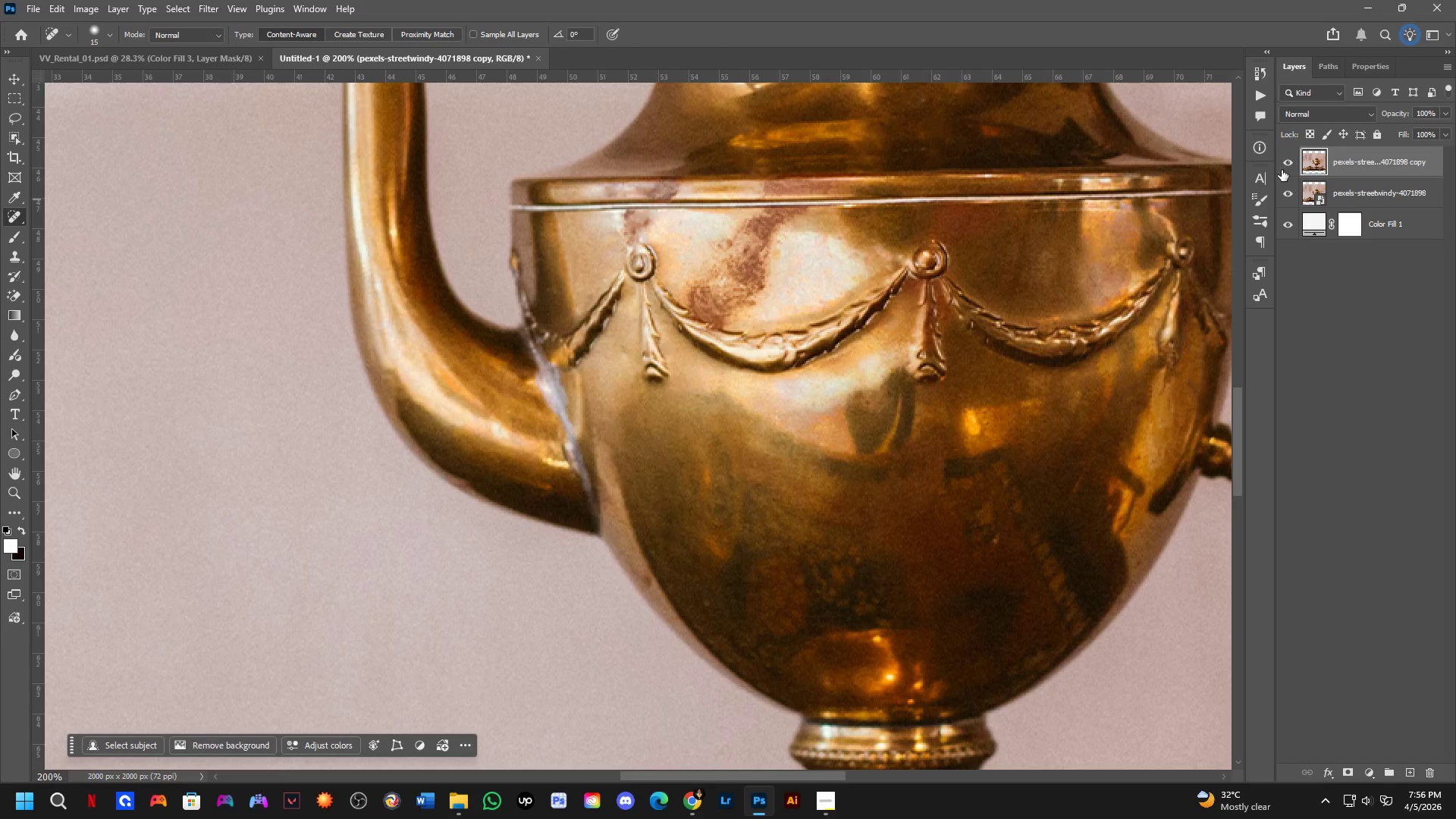 
double_click([1282, 170])
 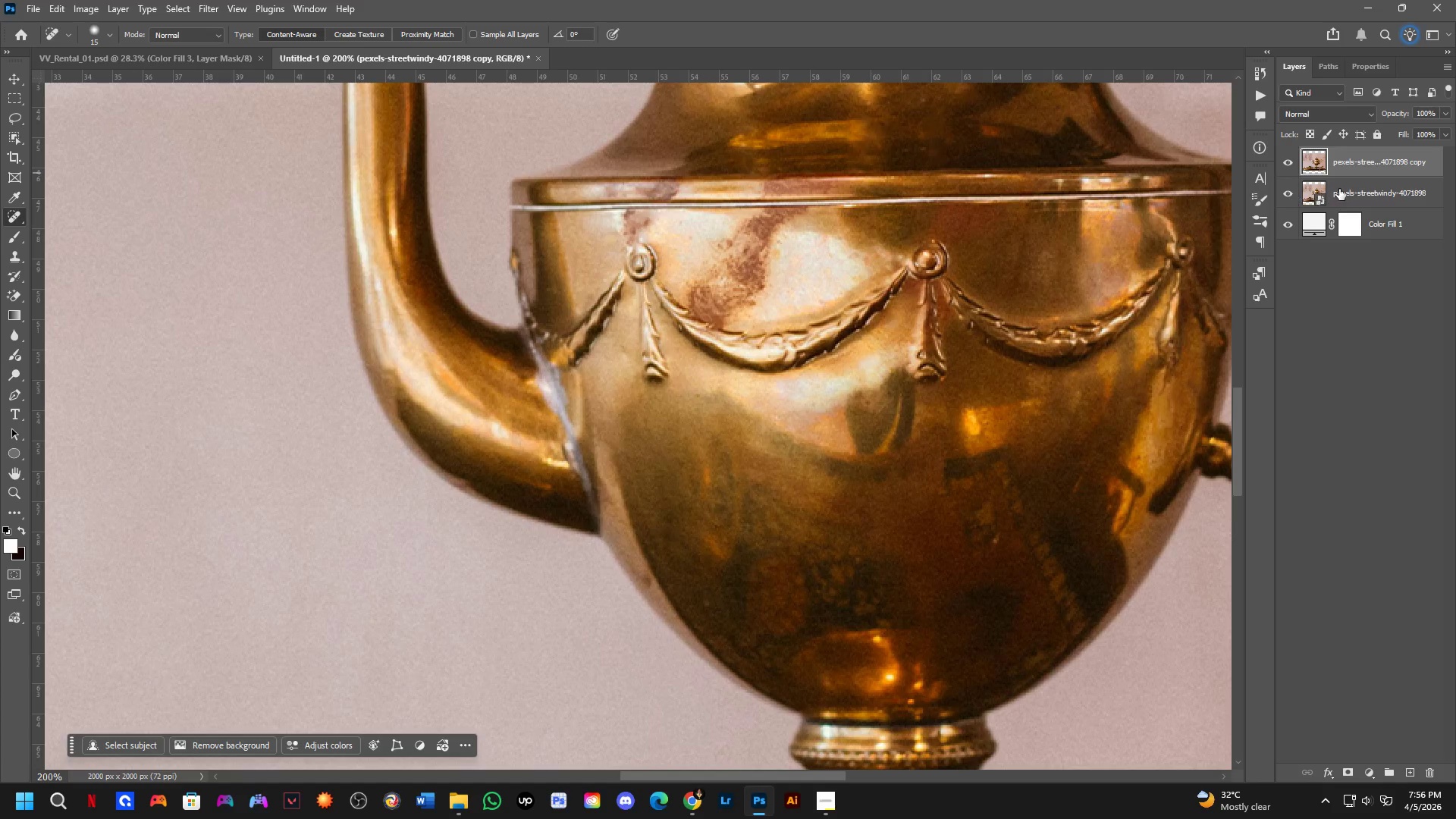 
left_click_drag(start_coordinate=[1357, 193], to_coordinate=[1349, 140])
 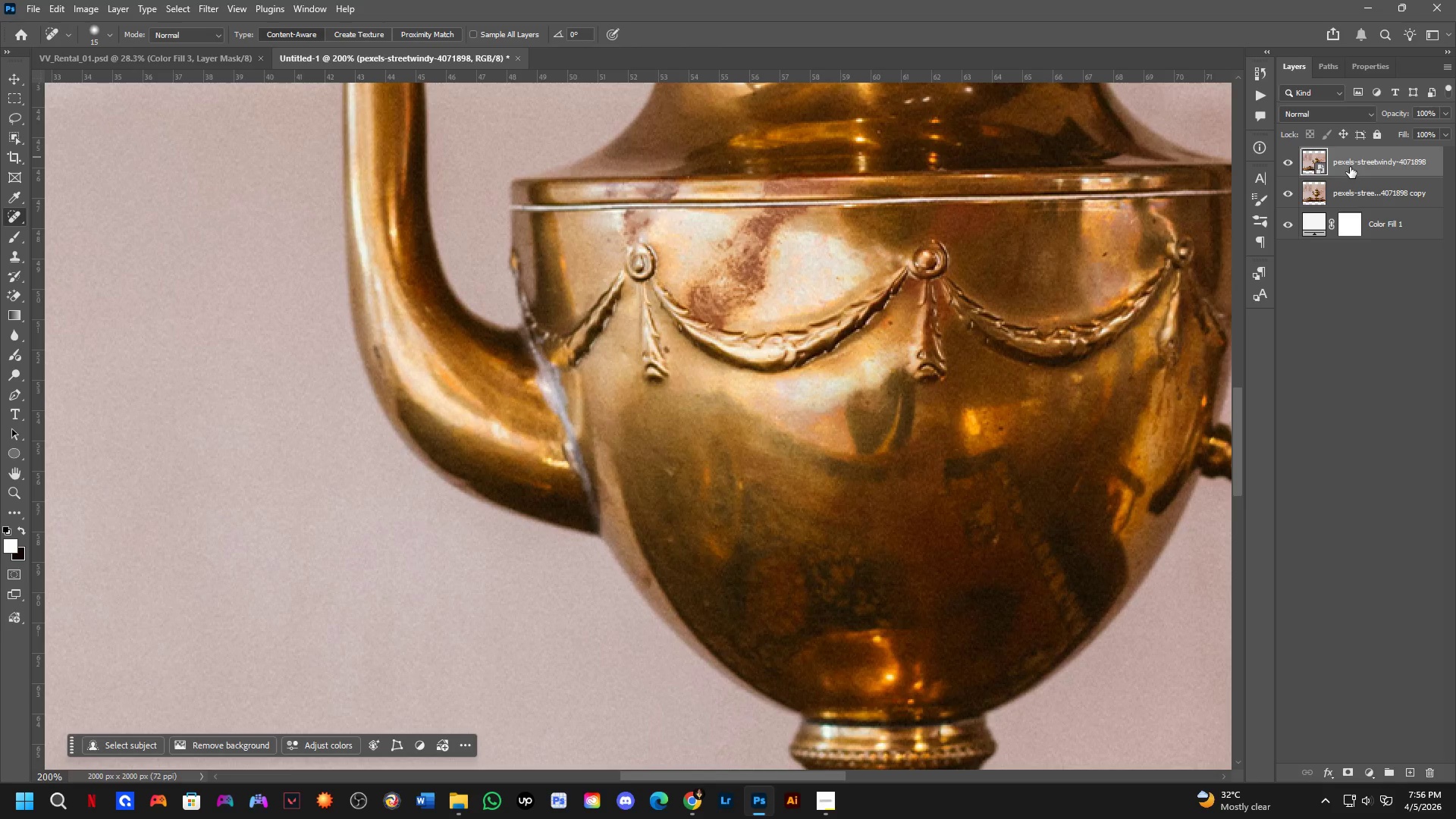 
double_click([1350, 166])
 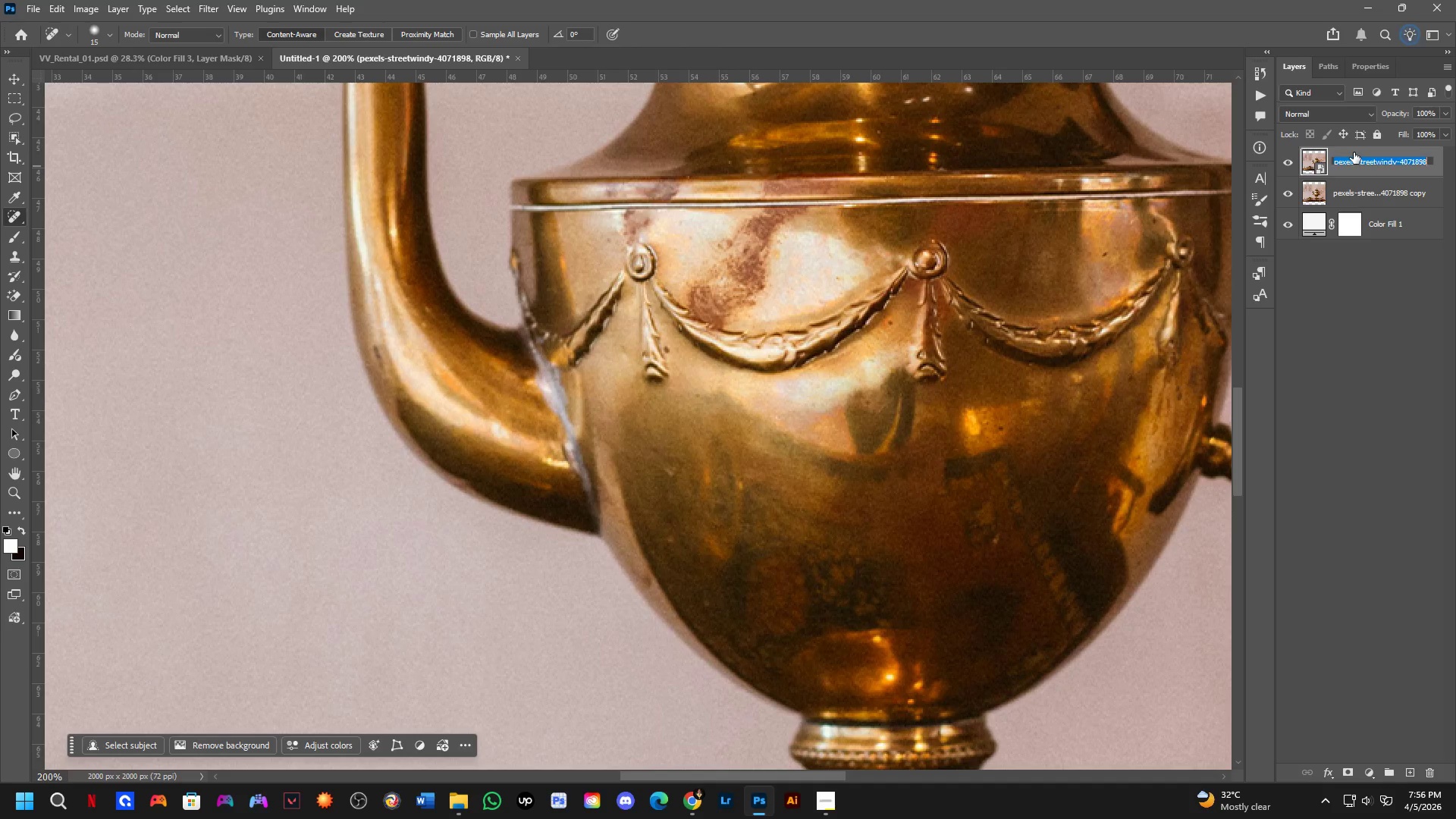 
hold_key(key=ShiftLeft, duration=0.36)
 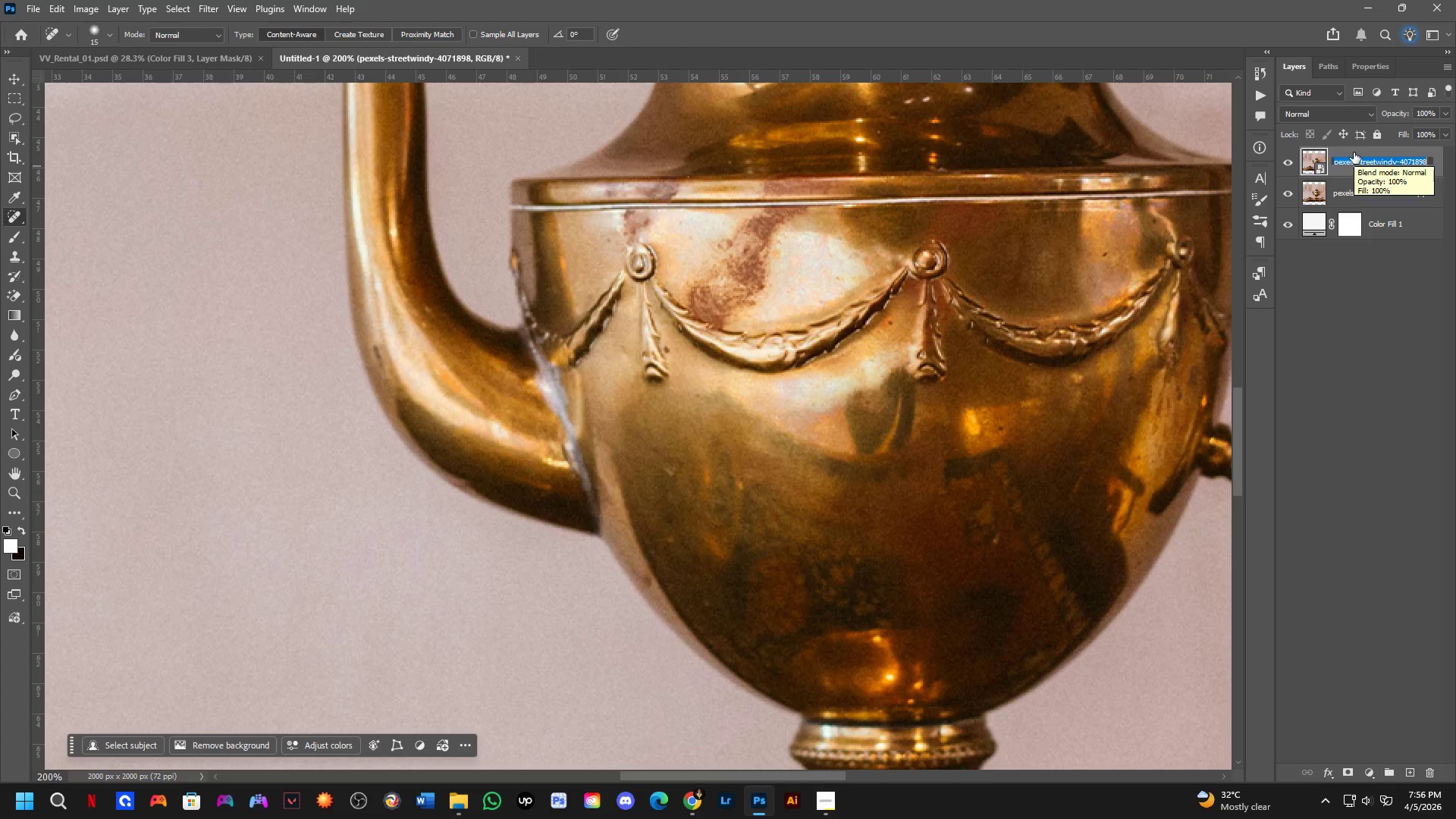 
type(BEFORE)
 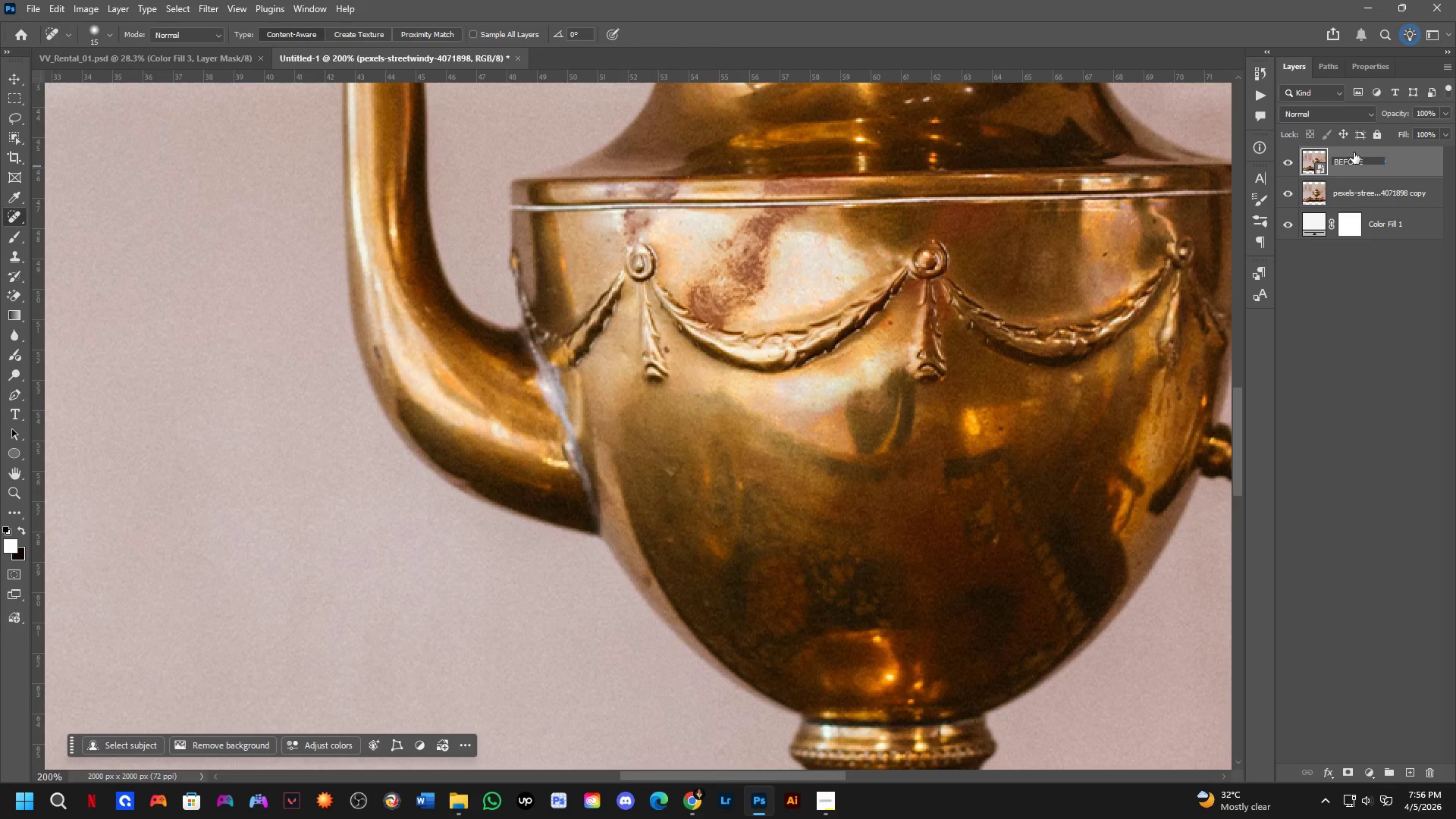 
key(Enter)
 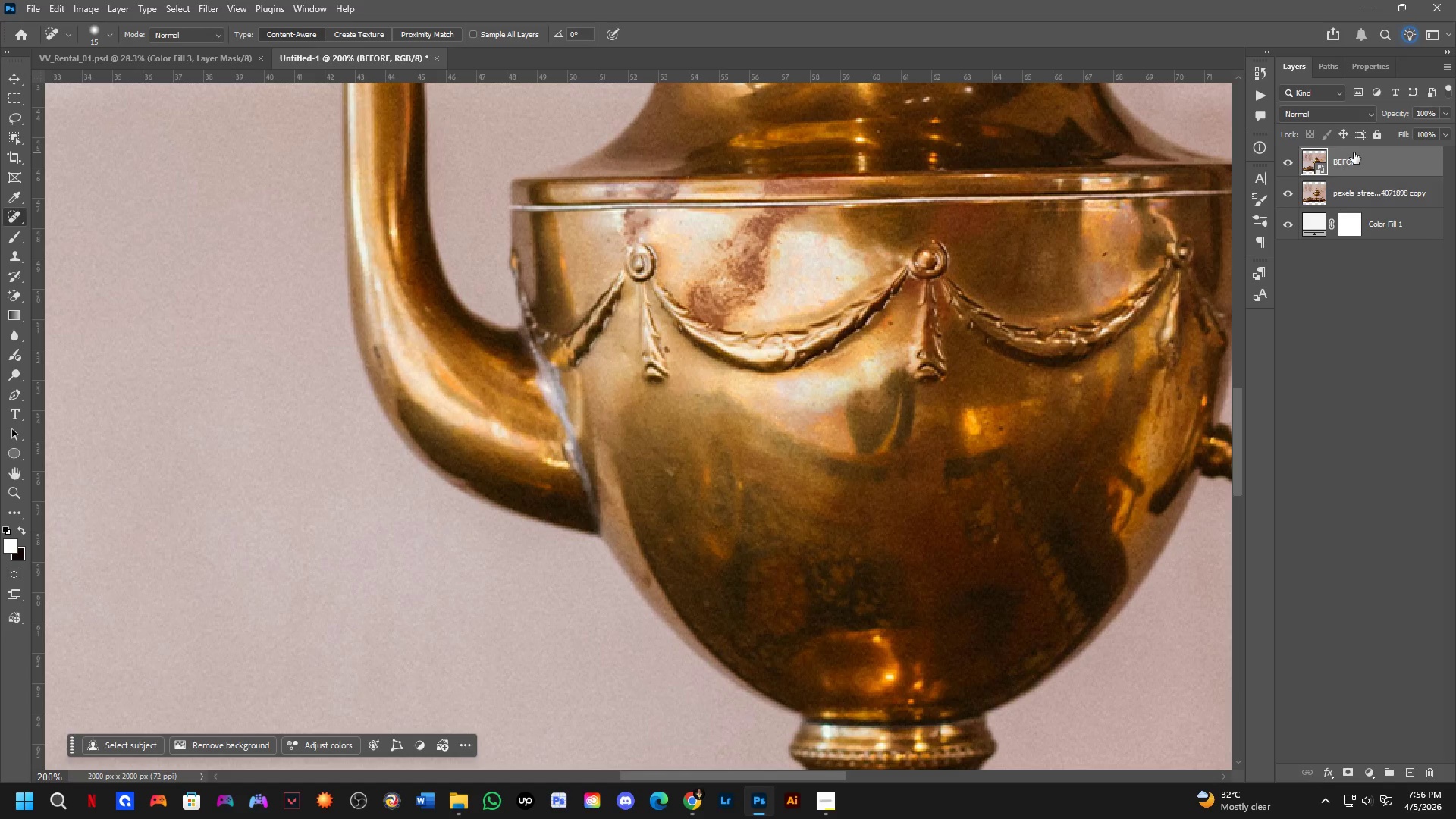 
wait(17.61)
 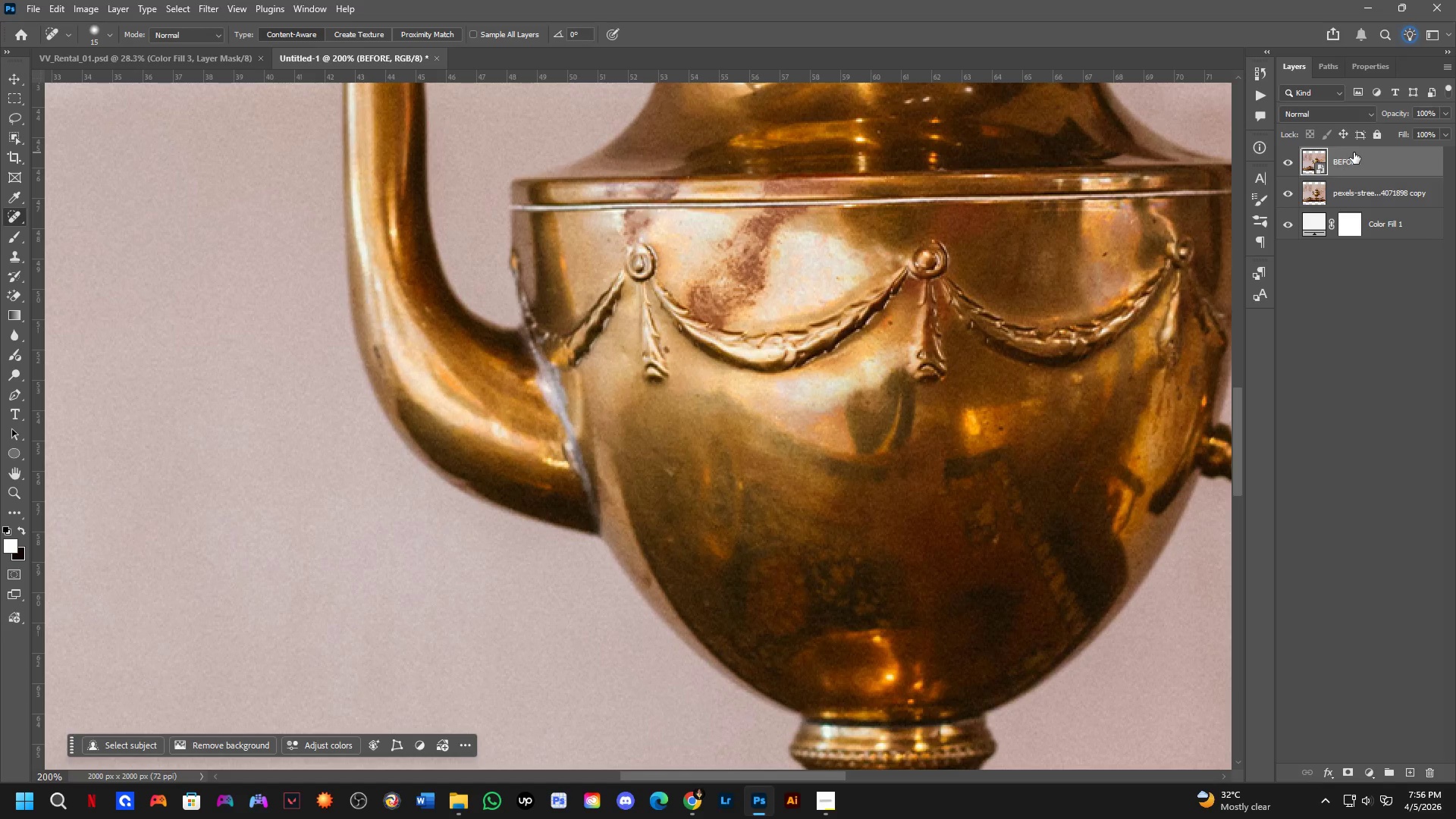 
scroll: coordinate [630, 353], scroll_direction: up, amount: 9.0
 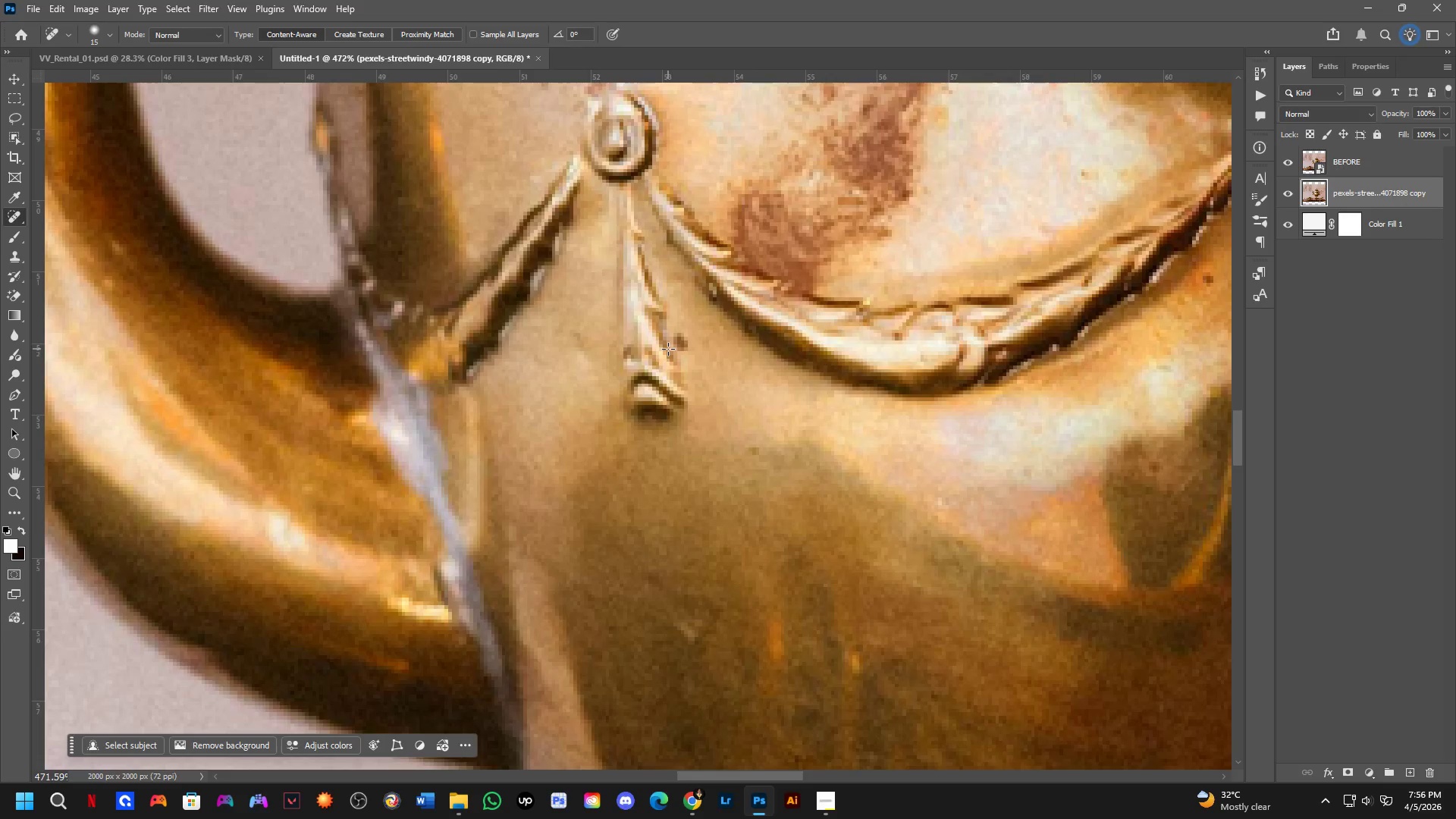 
key(CapsLock)
 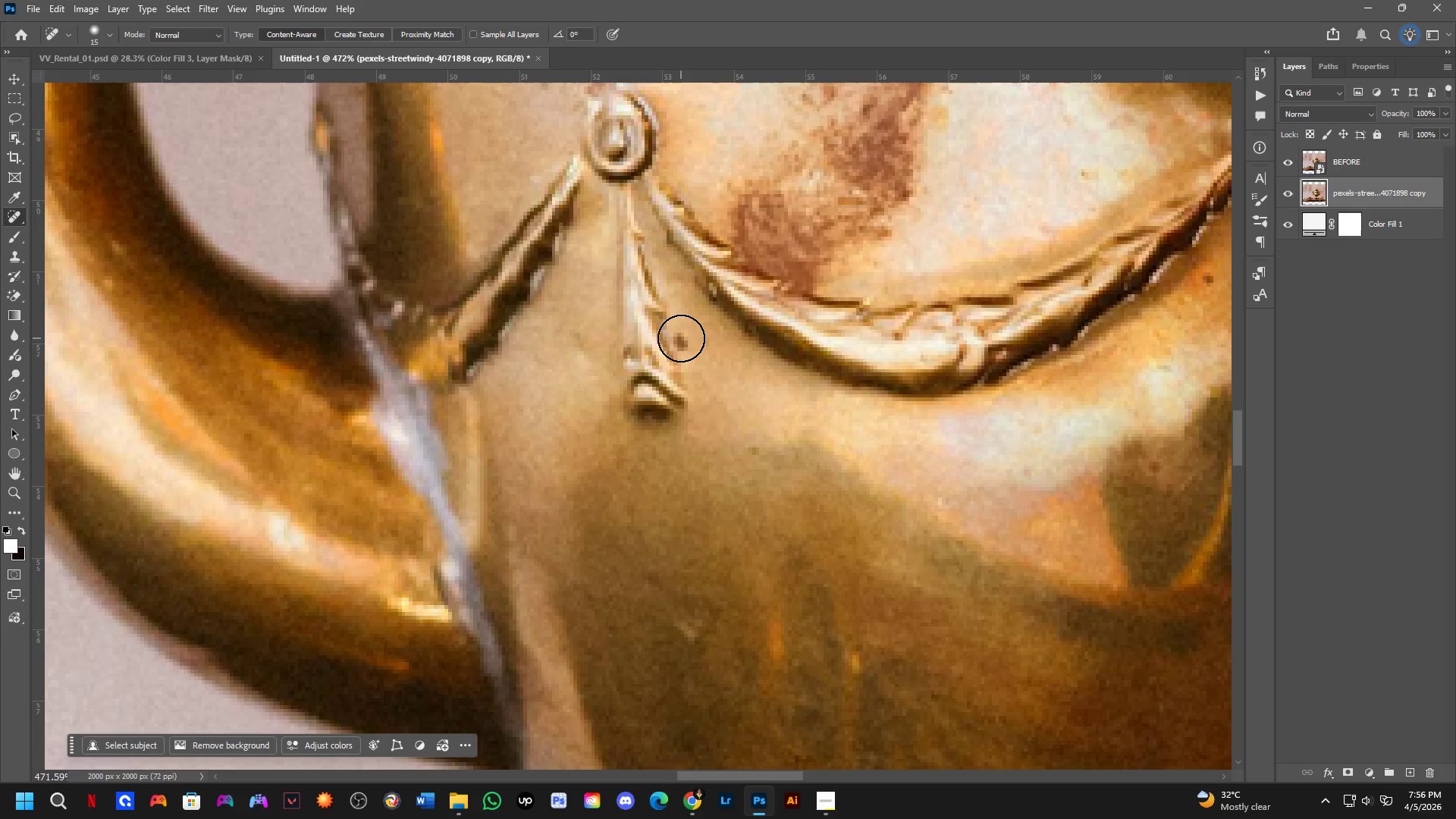 
left_click_drag(start_coordinate=[682, 339], to_coordinate=[689, 361])
 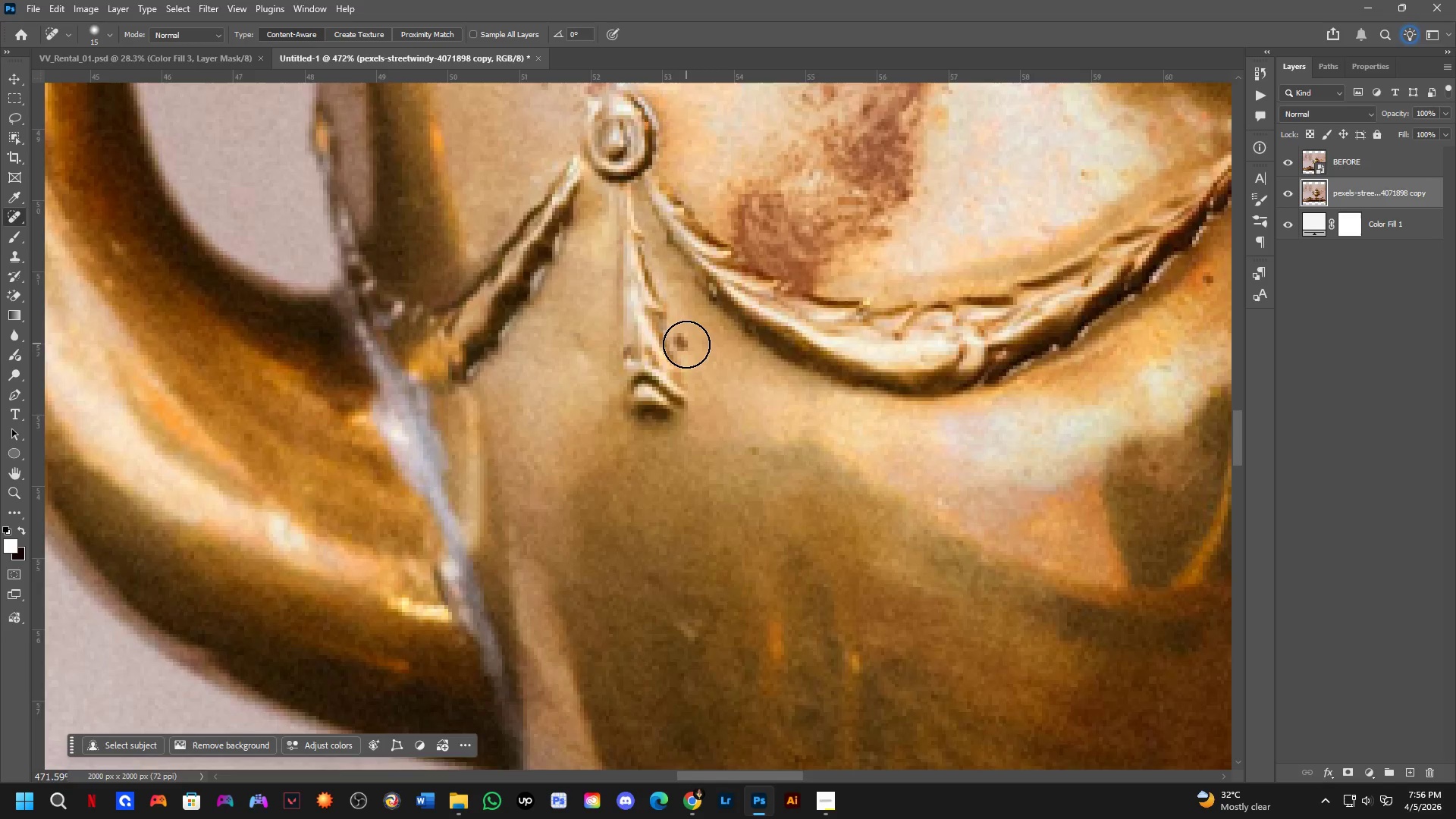 
scroll: coordinate [686, 350], scroll_direction: down, amount: 2.0
 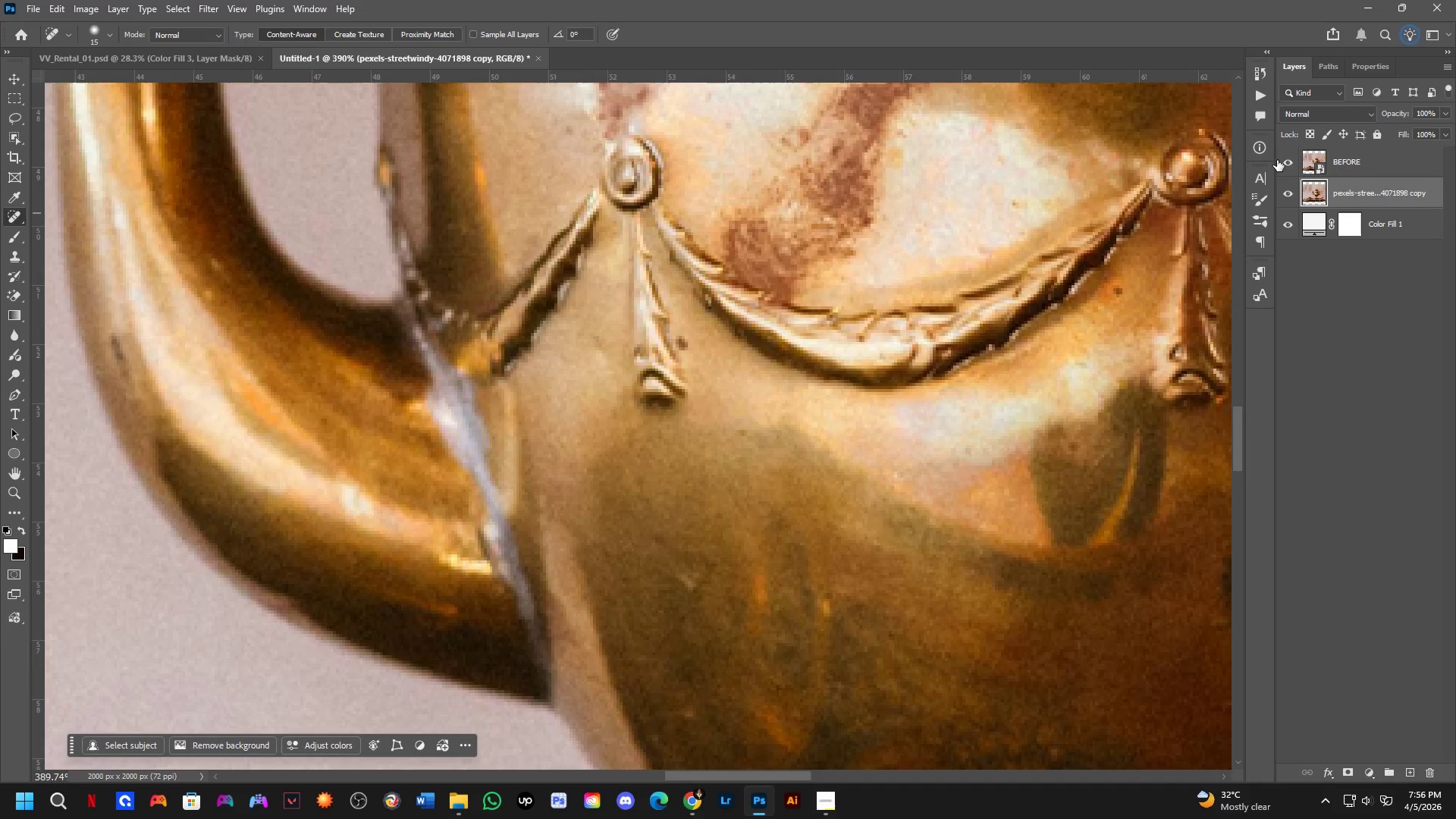 
left_click([1288, 166])
 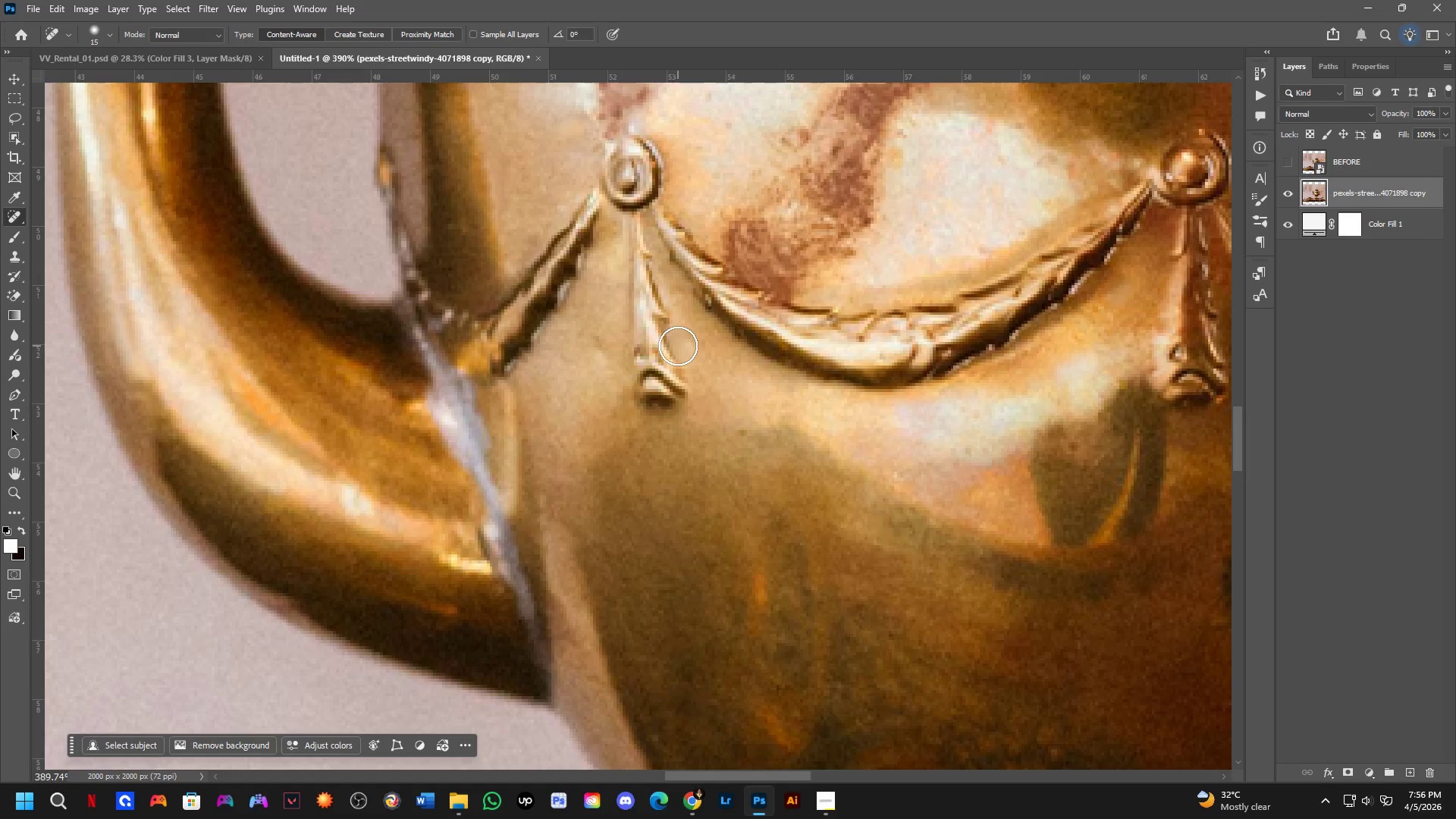 
left_click_drag(start_coordinate=[683, 343], to_coordinate=[687, 342])
 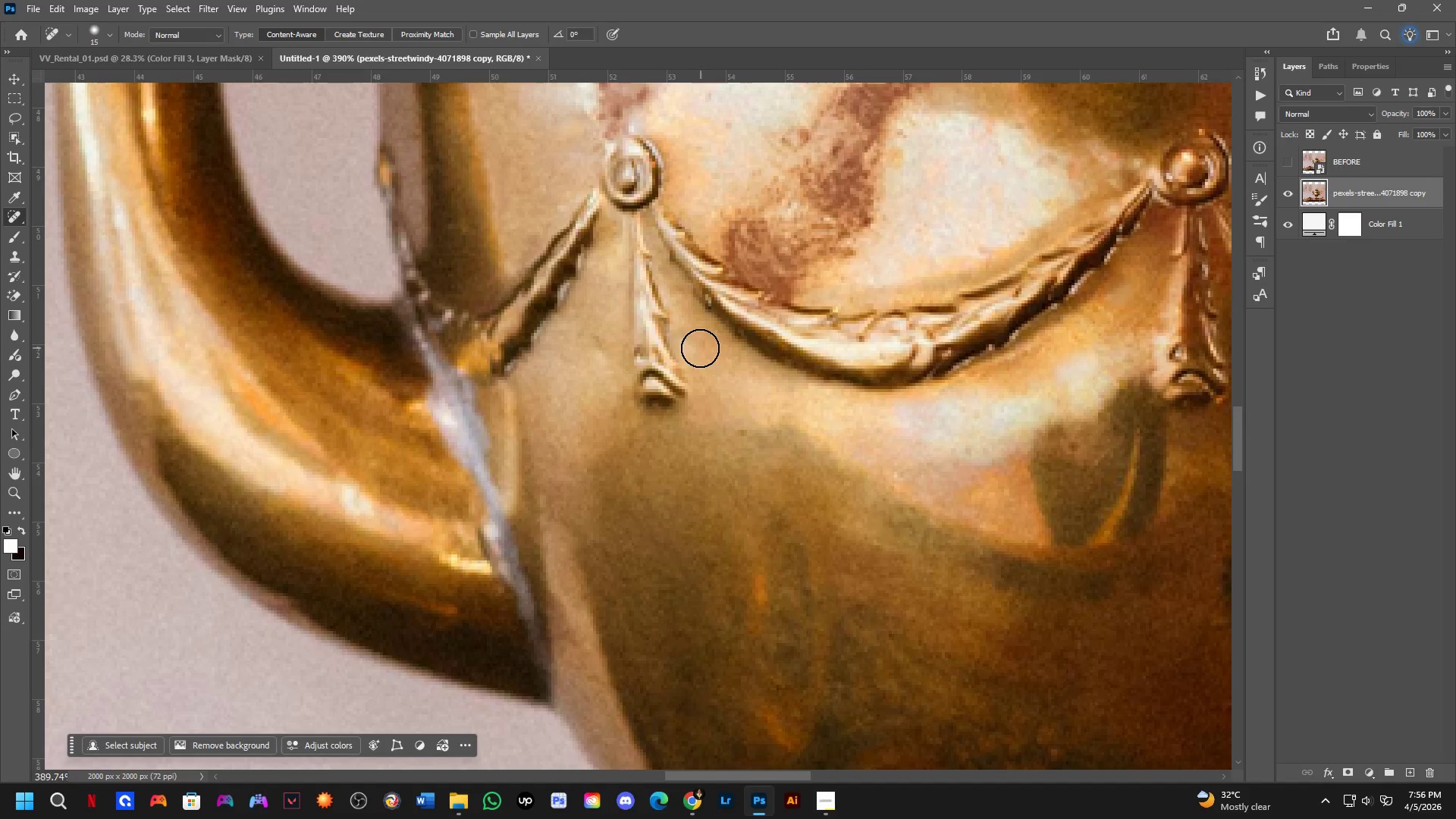 
double_click([695, 344])
 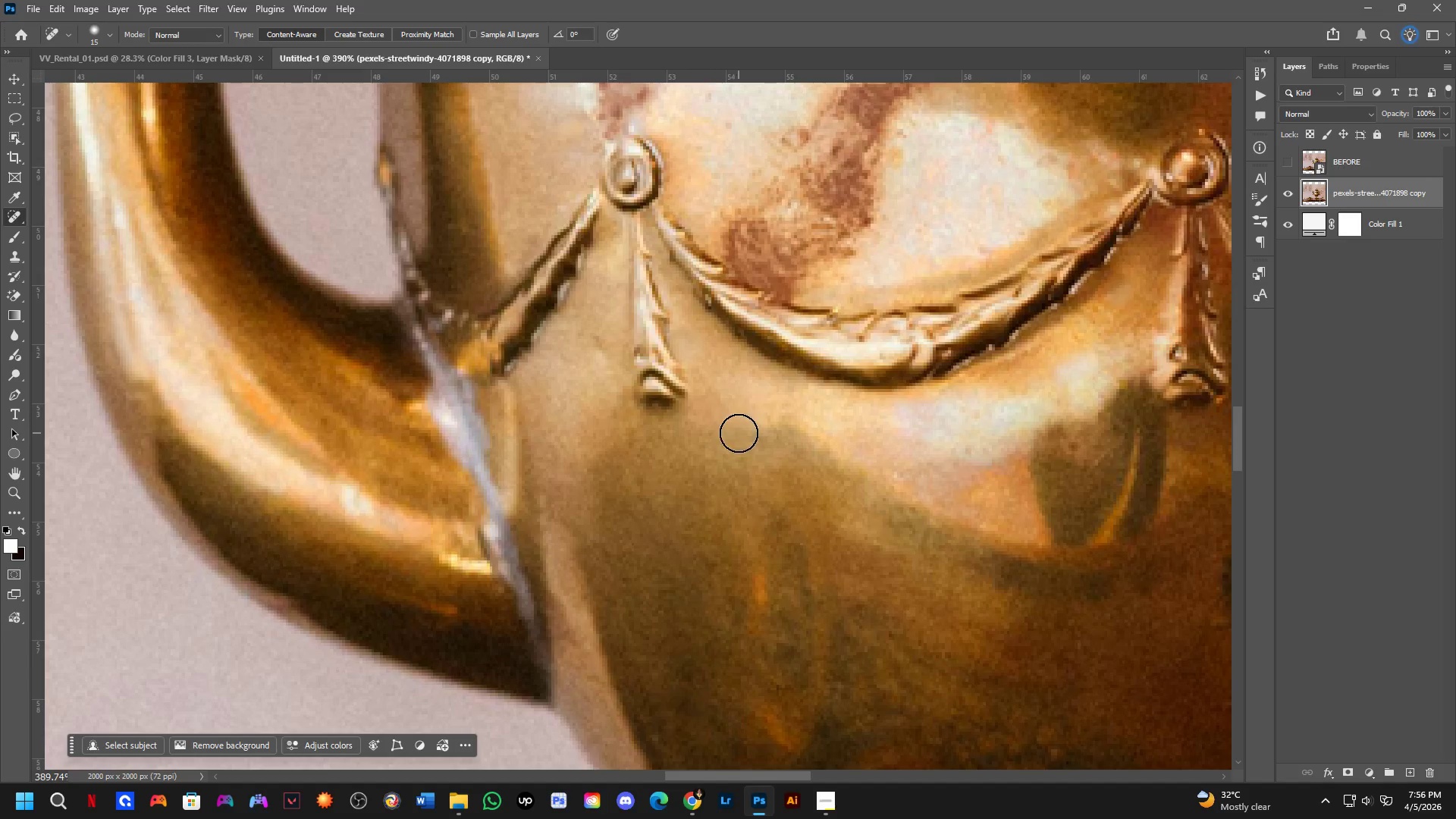 
double_click([739, 433])
 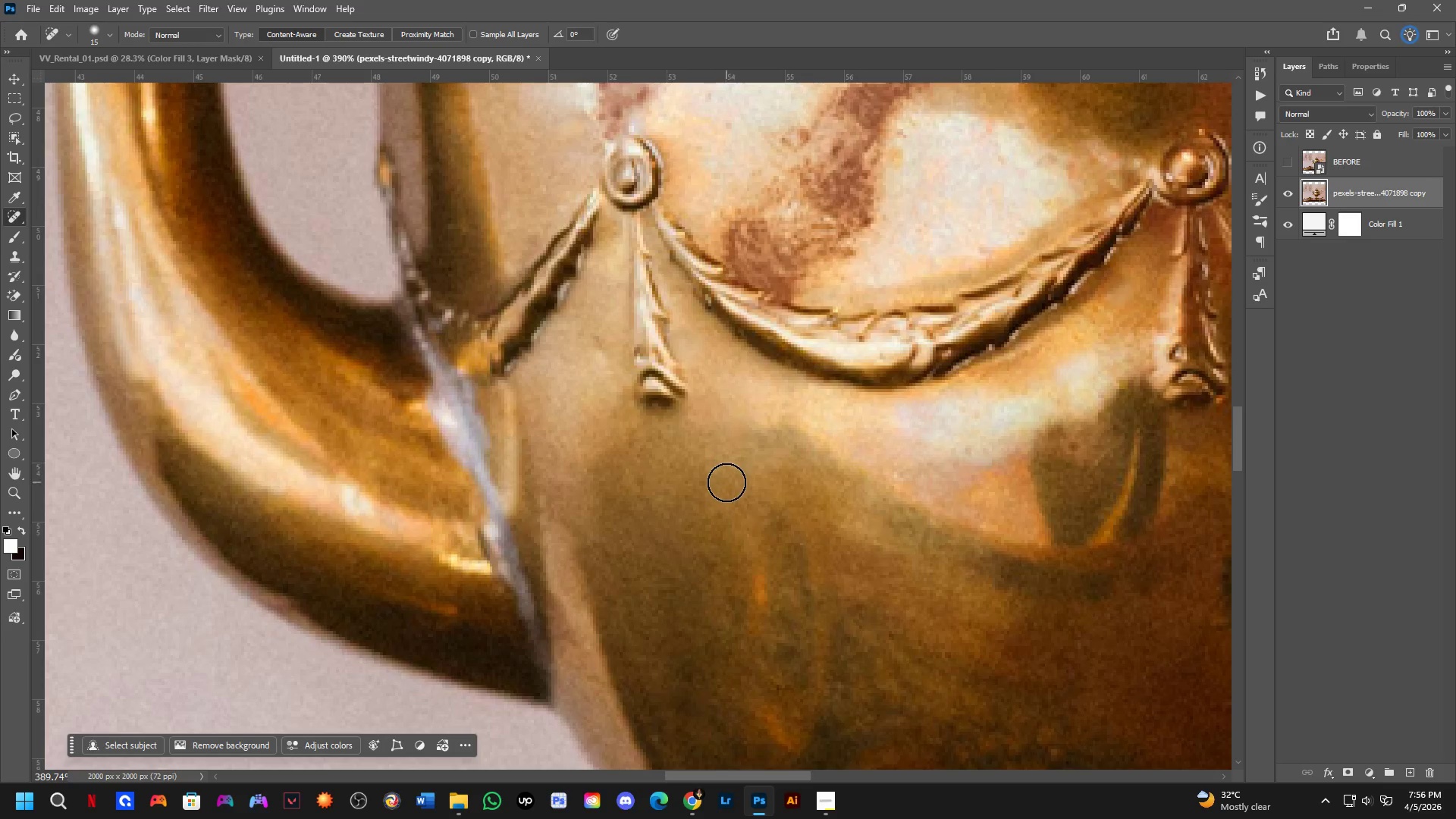 
hold_key(key=Space, duration=0.62)
 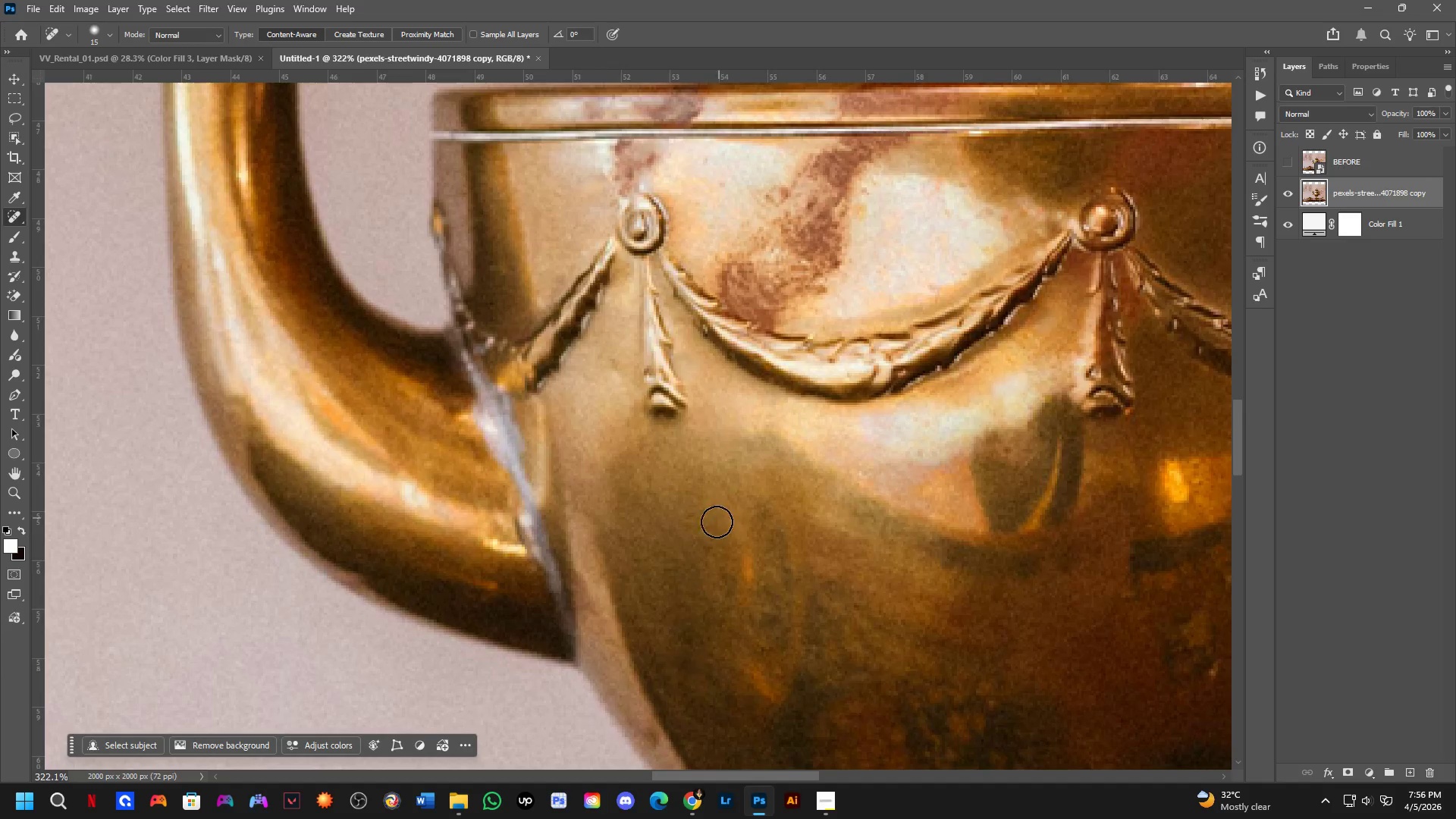 
left_click_drag(start_coordinate=[724, 492], to_coordinate=[718, 488])
 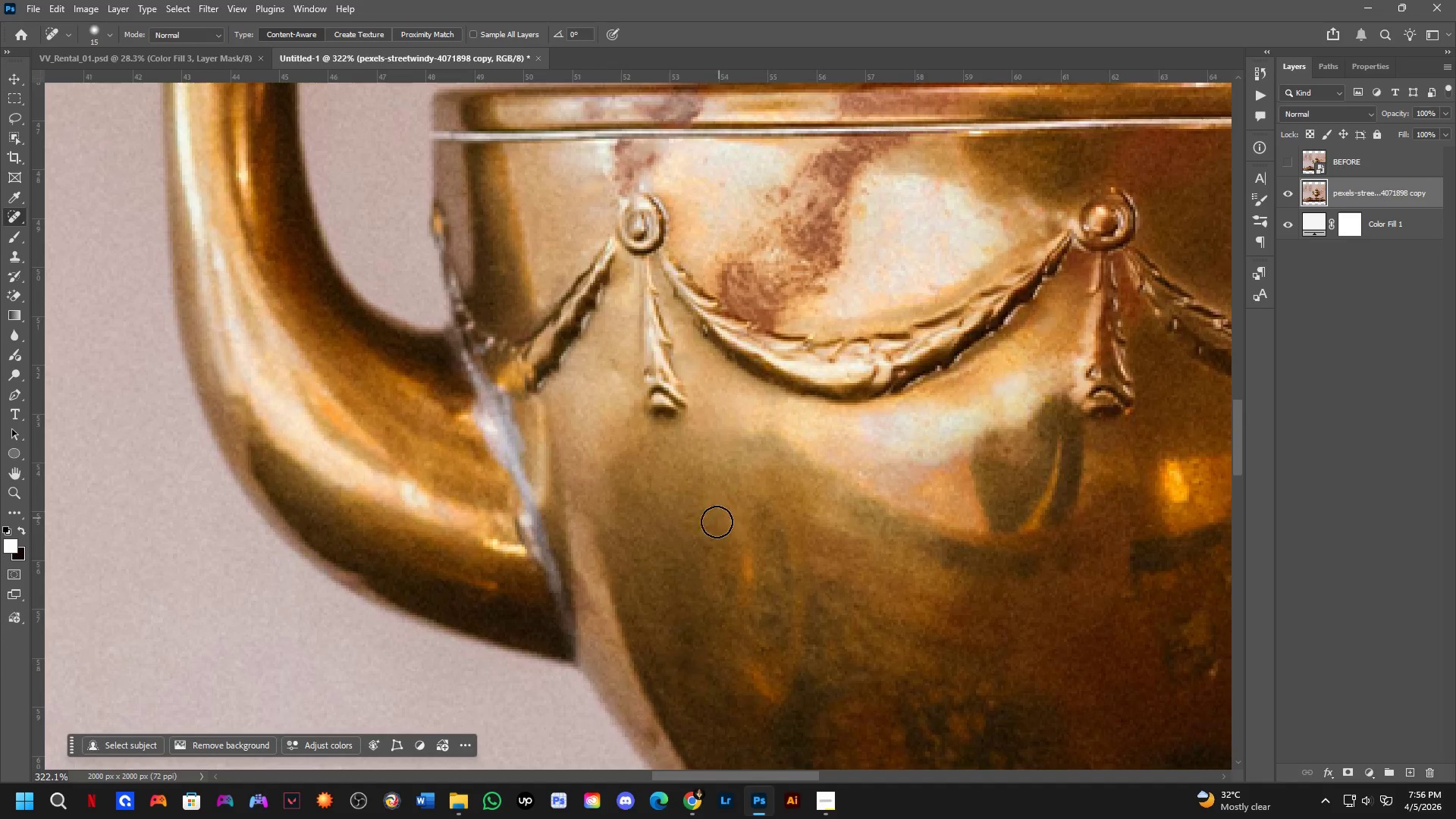 
scroll: coordinate [724, 487], scroll_direction: down, amount: 2.0
 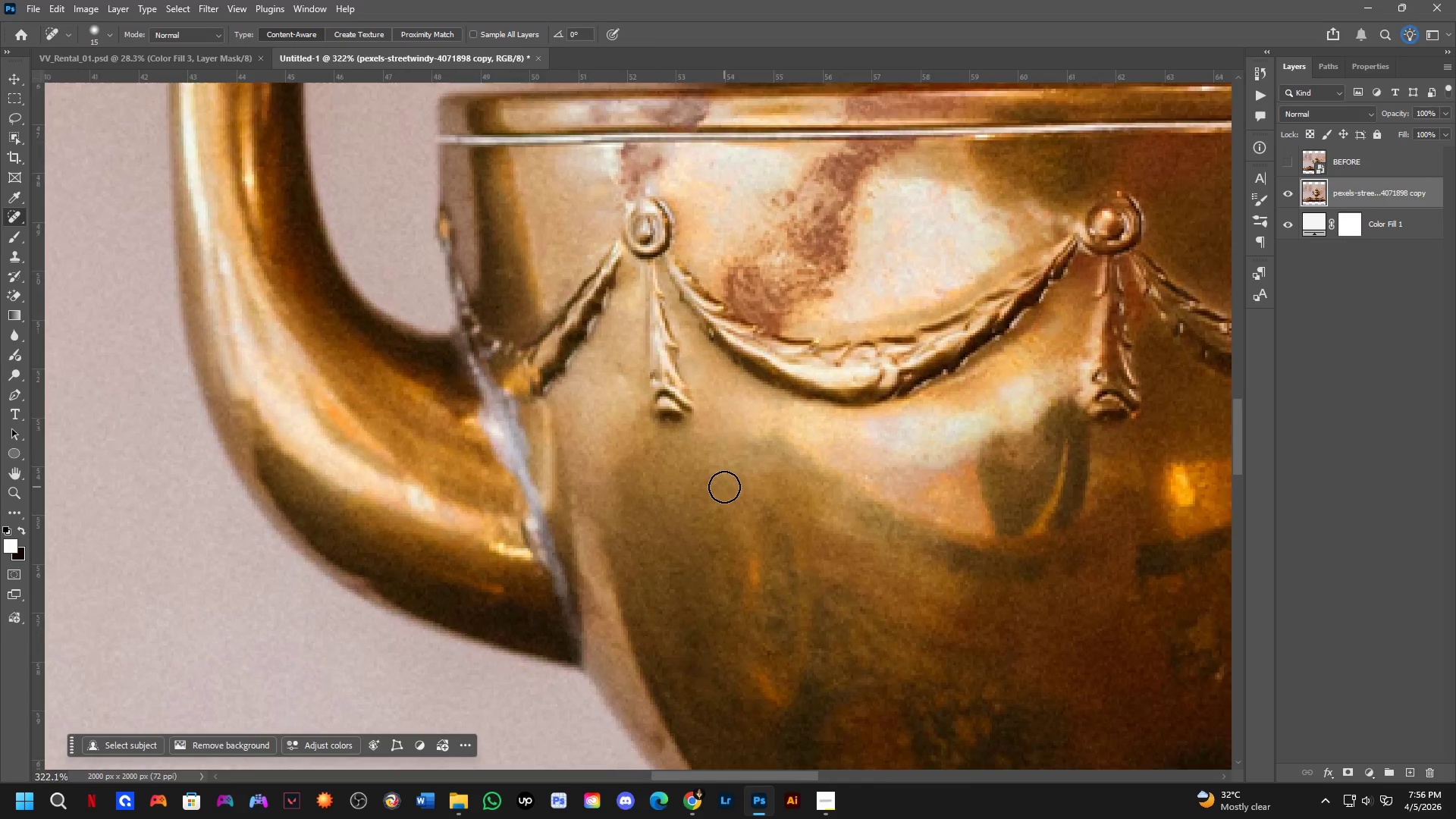 
hold_key(key=Space, duration=0.52)
 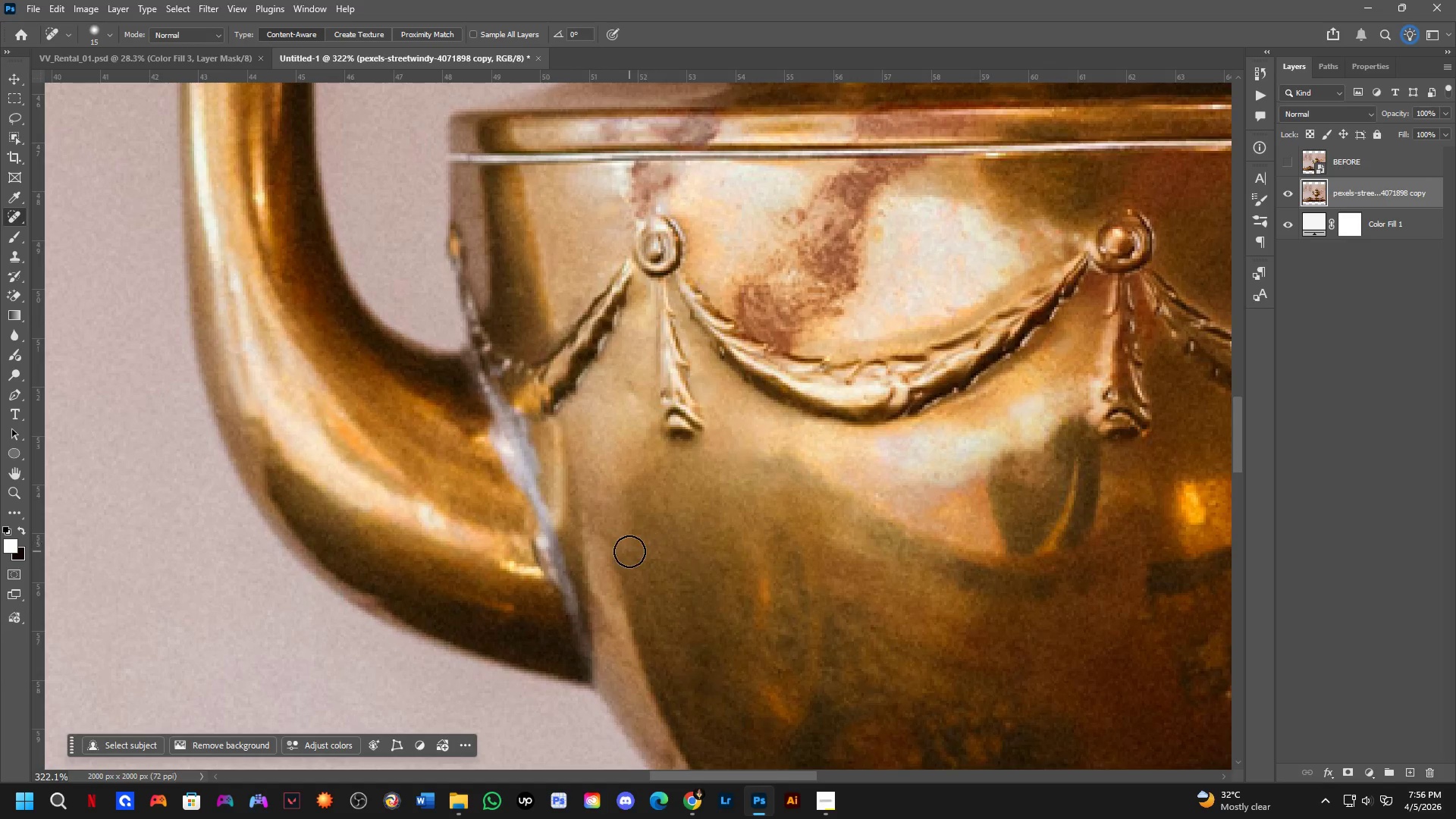 
left_click_drag(start_coordinate=[695, 518], to_coordinate=[712, 540])
 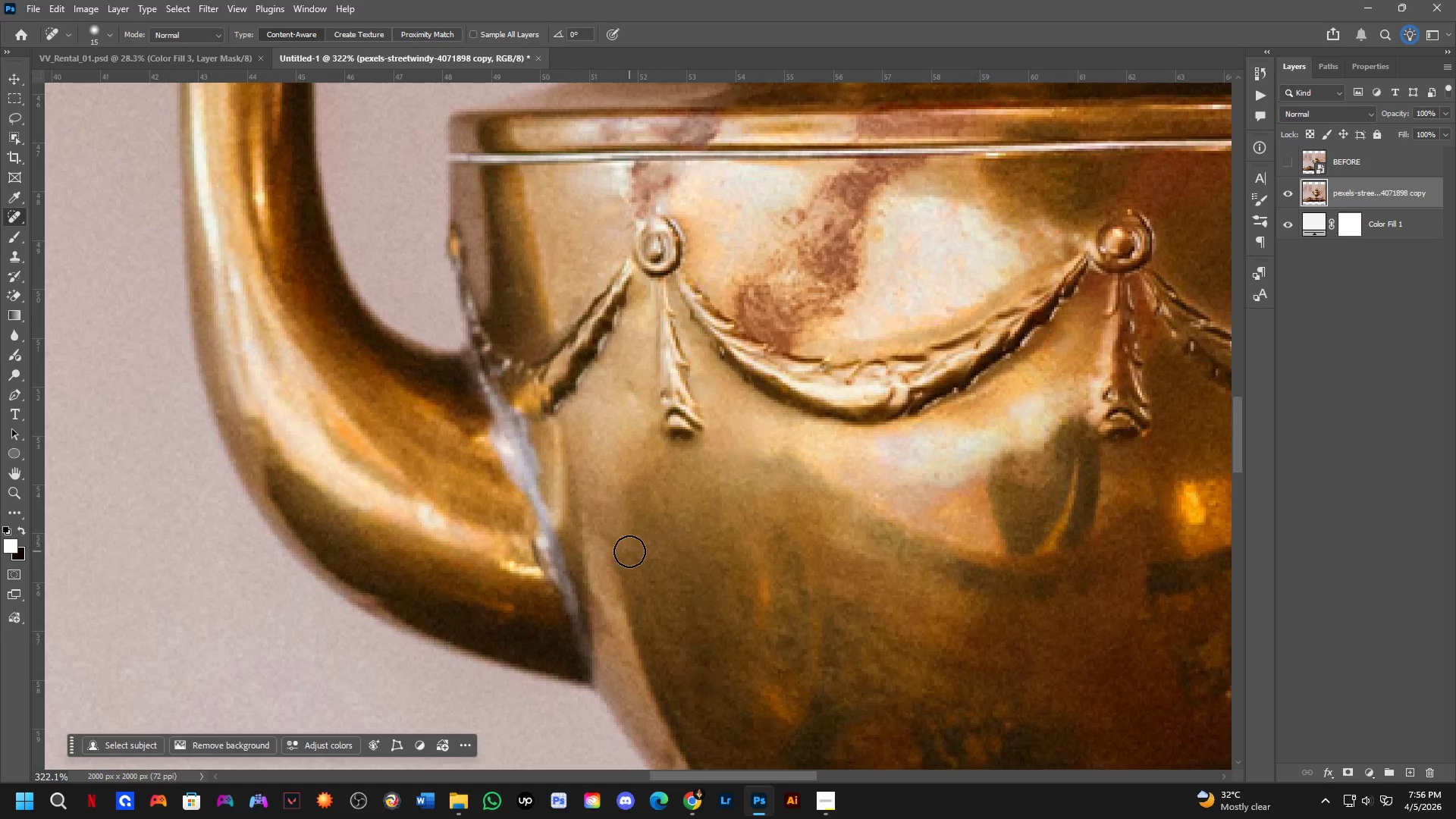 
hold_key(key=Space, duration=1.28)
 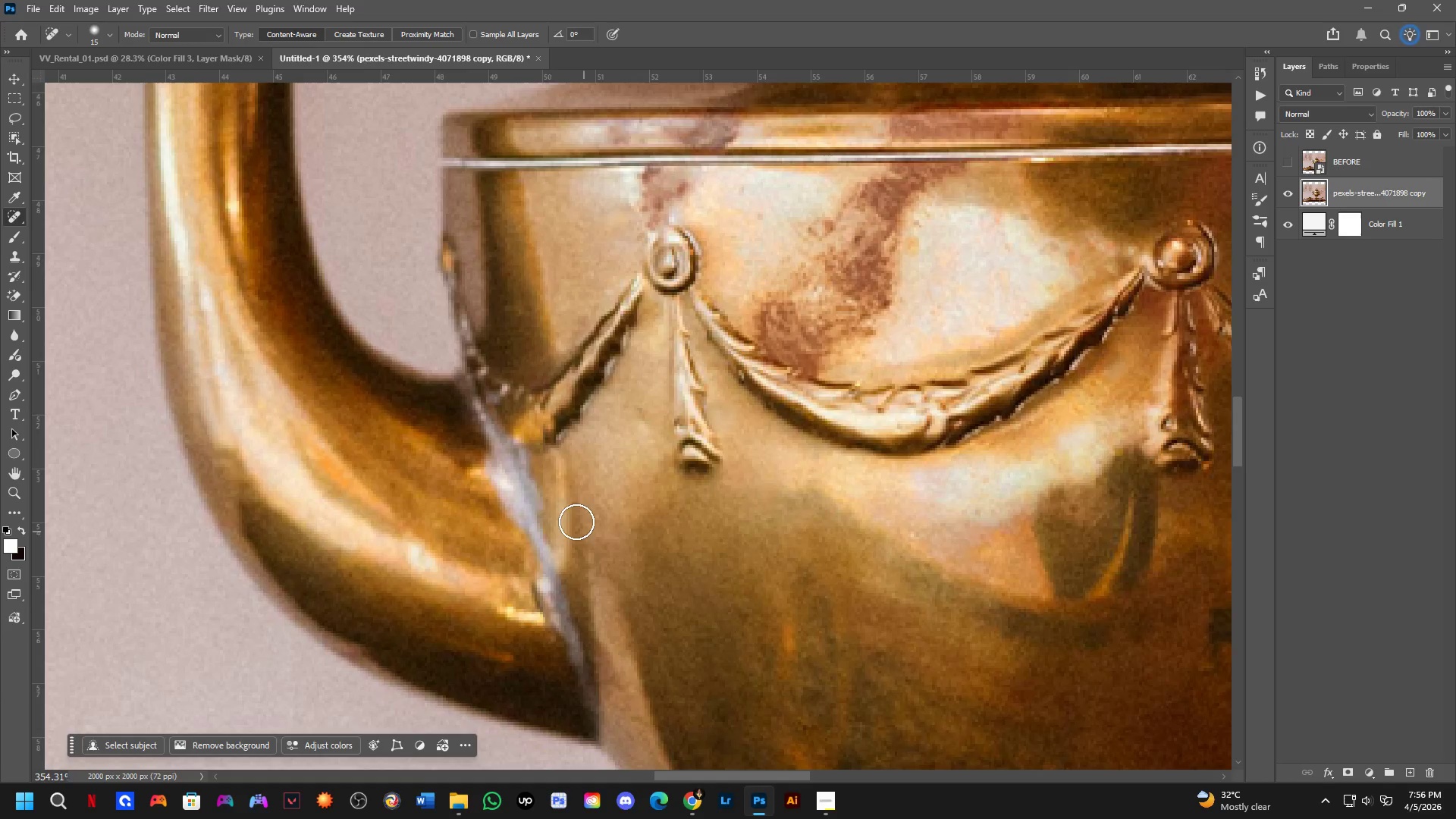 
left_click_drag(start_coordinate=[642, 521], to_coordinate=[654, 570])
 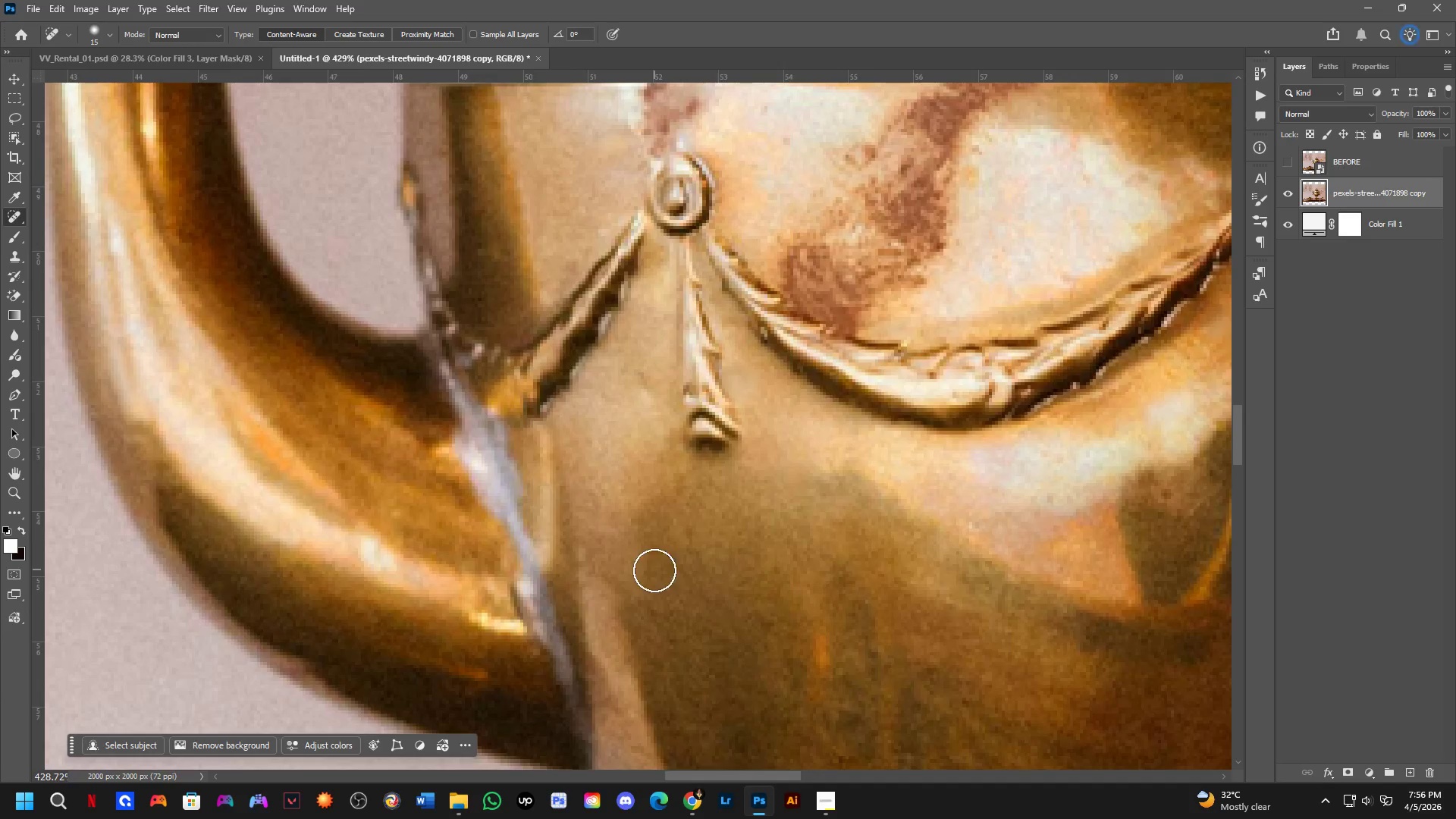 
scroll: coordinate [629, 551], scroll_direction: up, amount: 3.0
 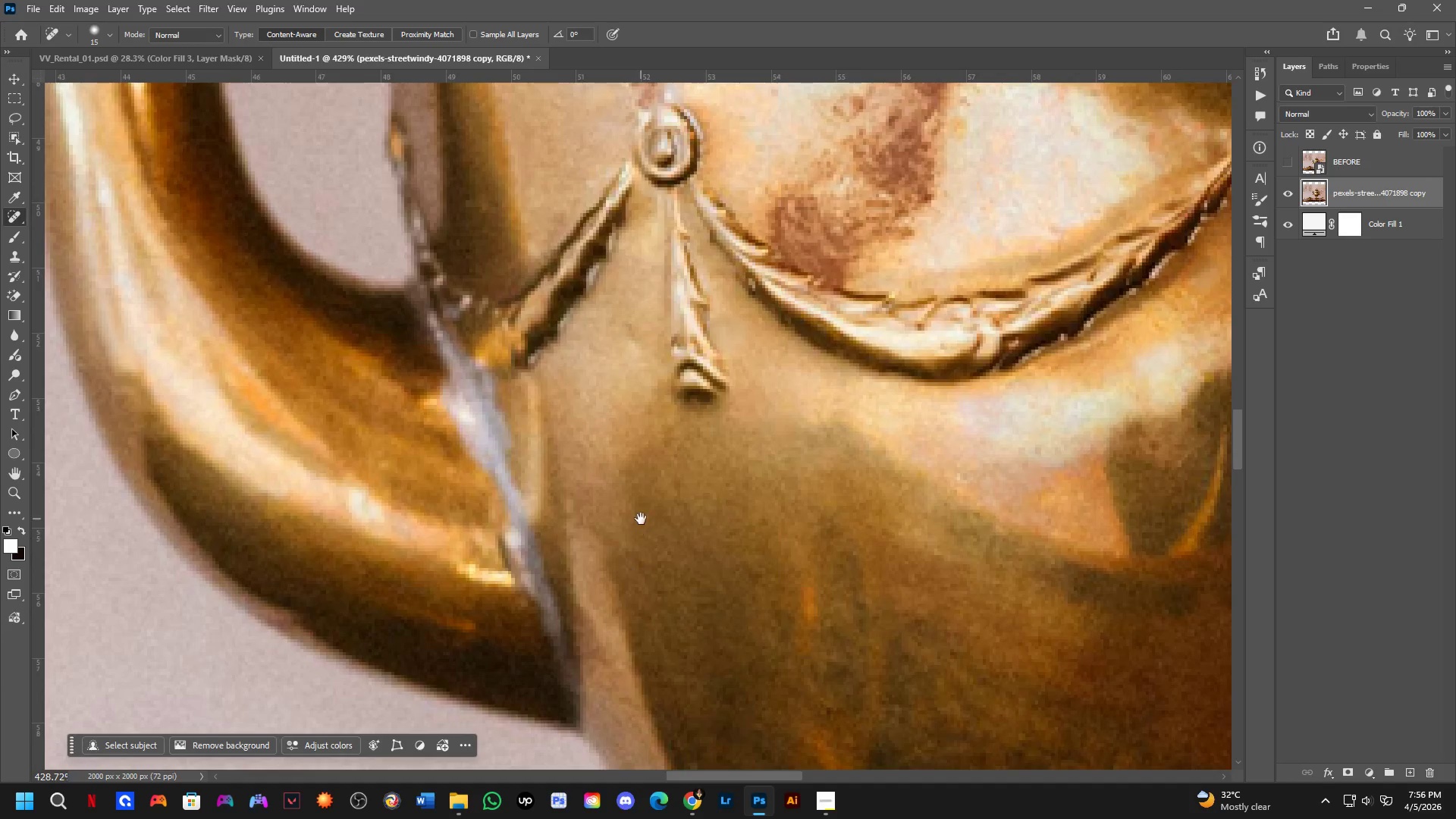 
hold_key(key=Space, duration=0.52)
 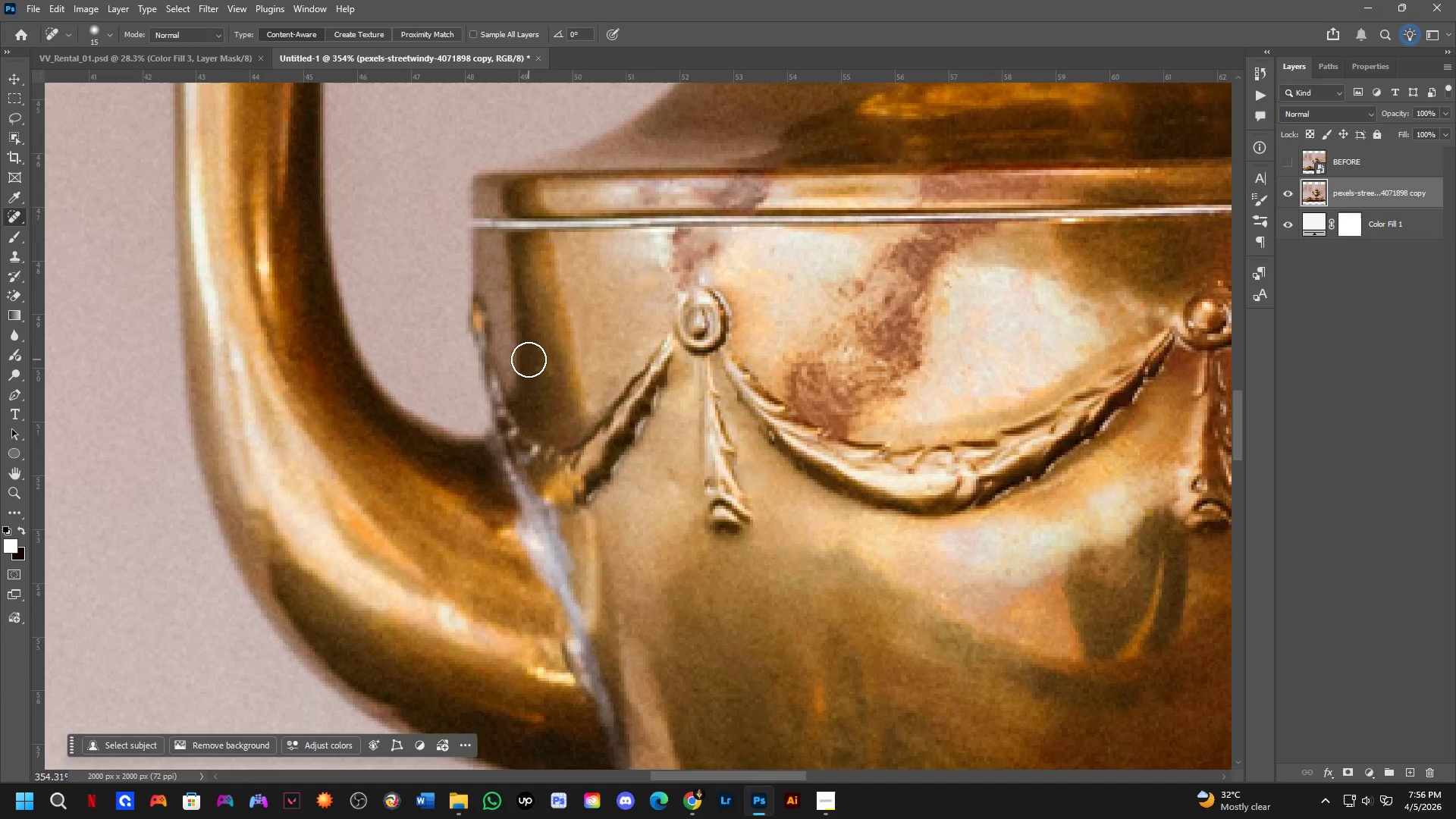 
left_click_drag(start_coordinate=[552, 494], to_coordinate=[582, 554])
 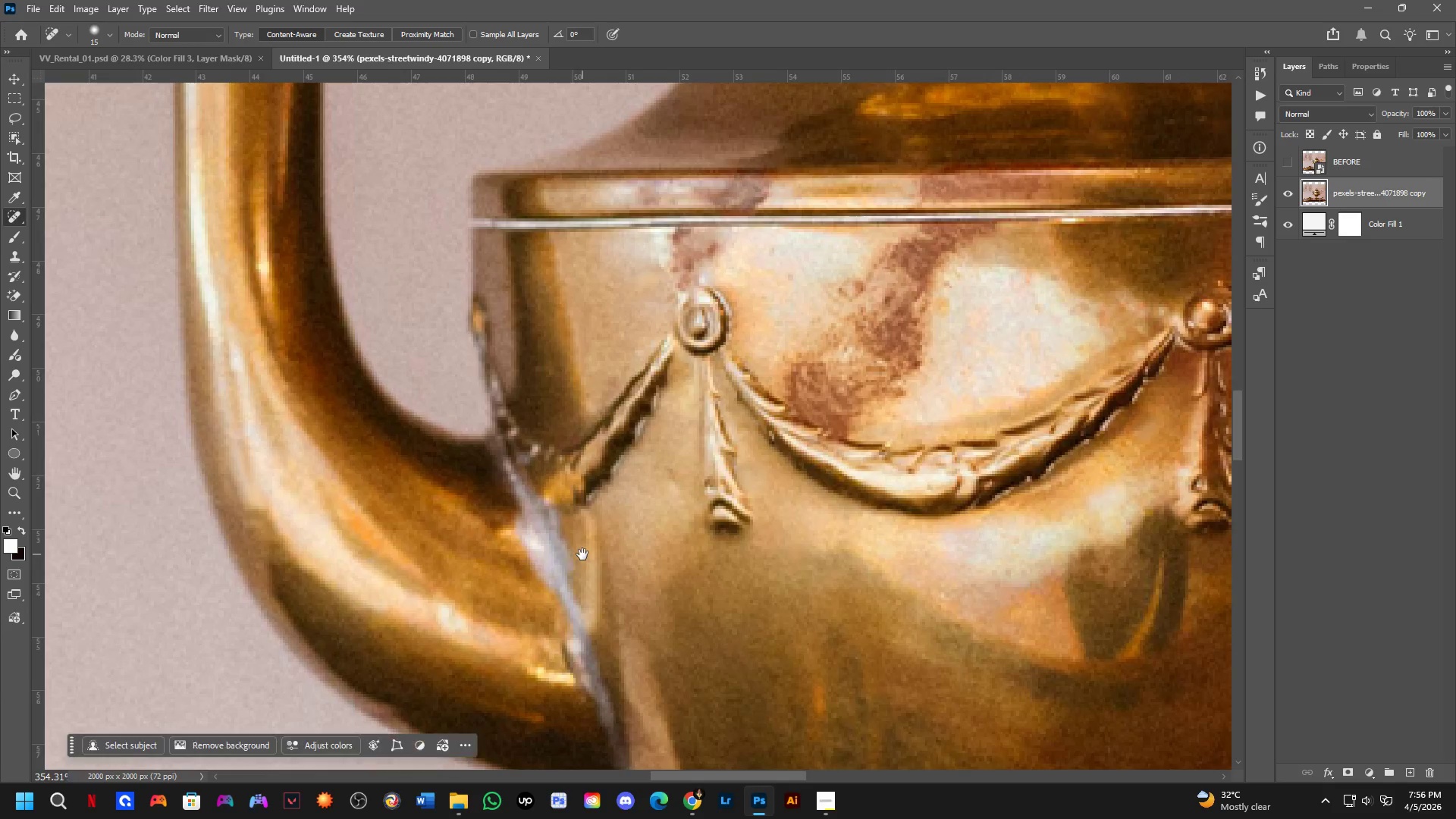 
scroll: coordinate [632, 575], scroll_direction: down, amount: 2.0
 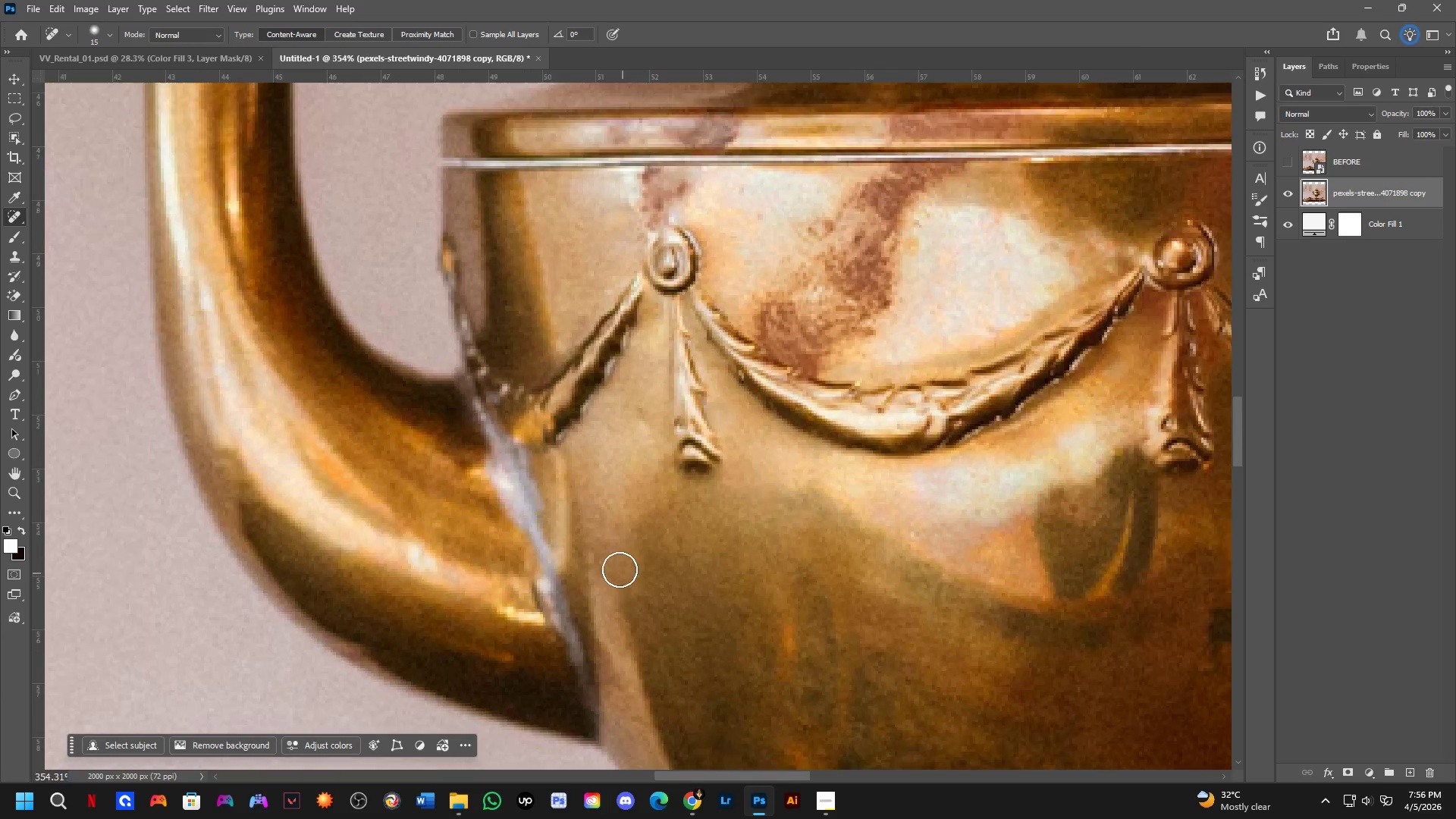 
hold_key(key=Space, duration=1.58)
 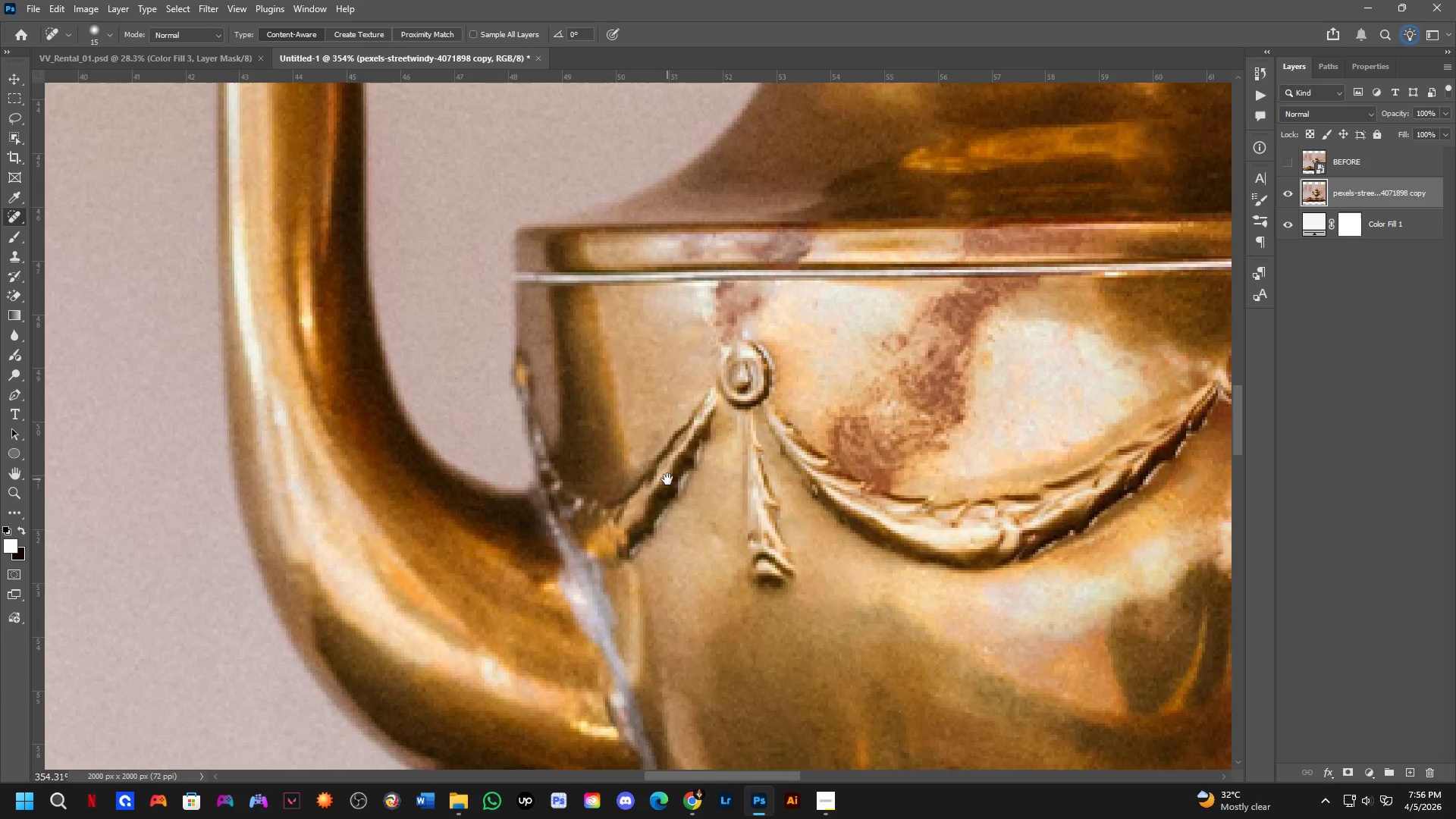 
hold_key(key=Space, duration=0.44)
 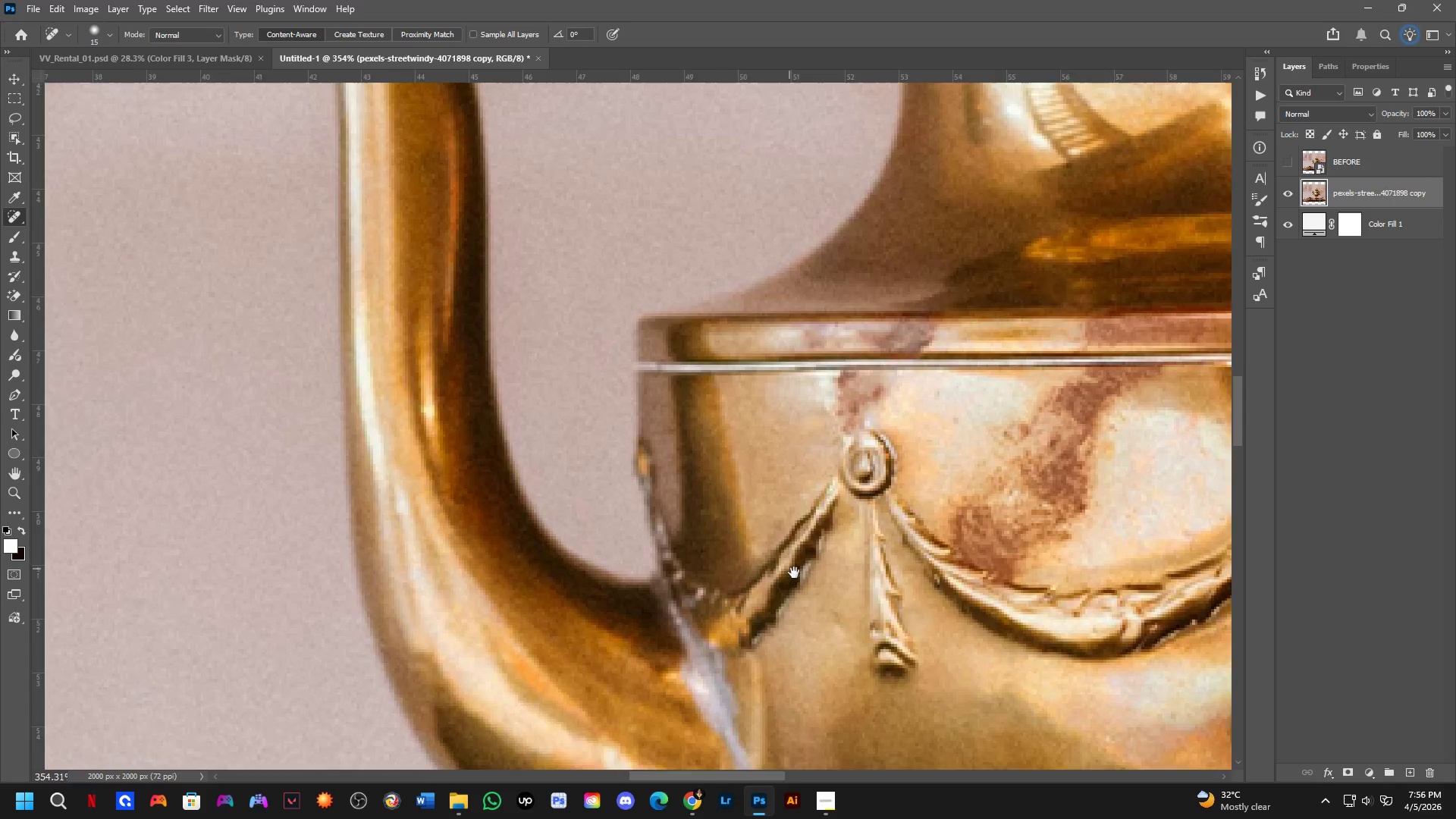 
left_click_drag(start_coordinate=[624, 425], to_coordinate=[799, 627])
 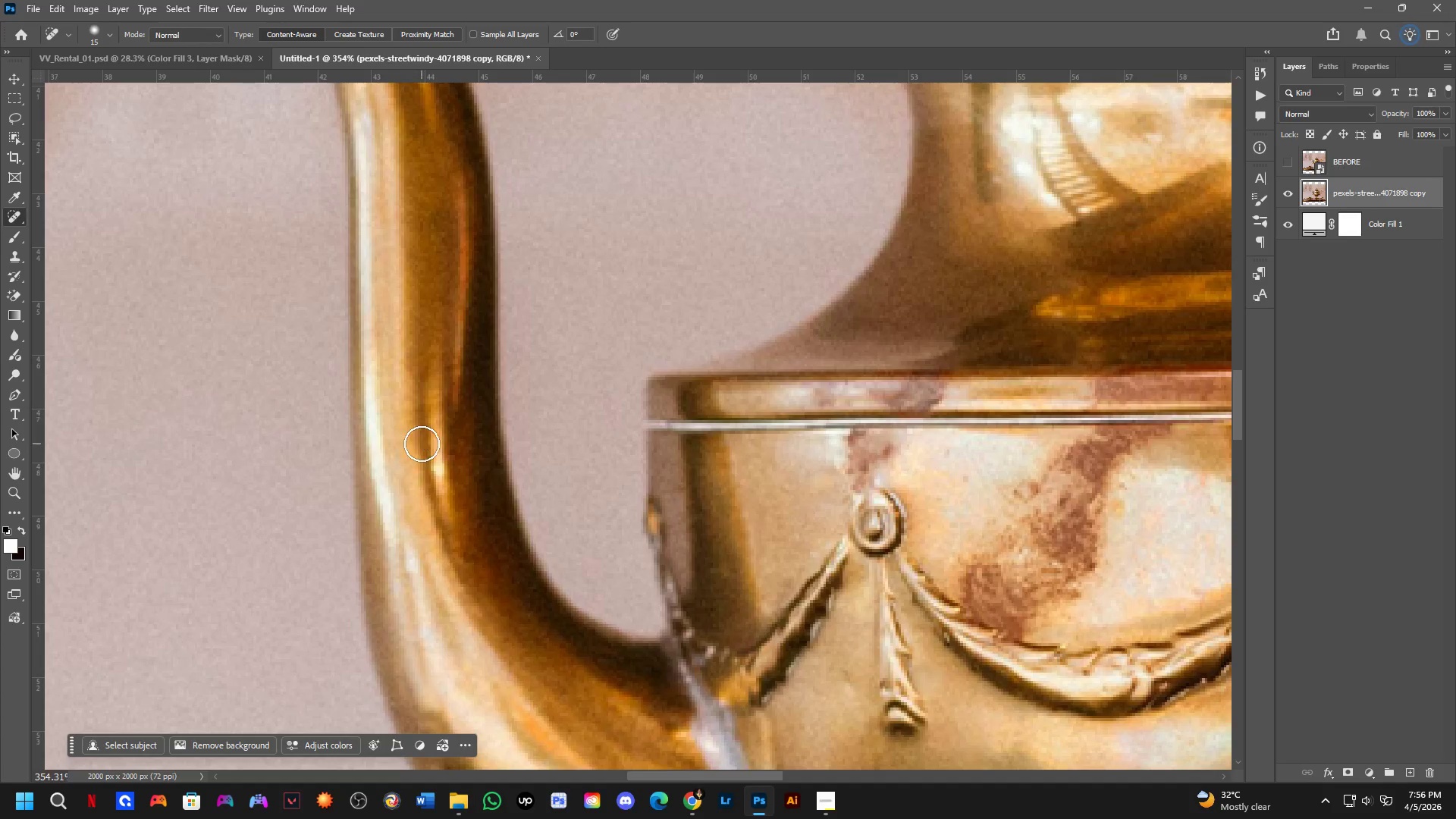 
left_click_drag(start_coordinate=[431, 457], to_coordinate=[444, 496])
 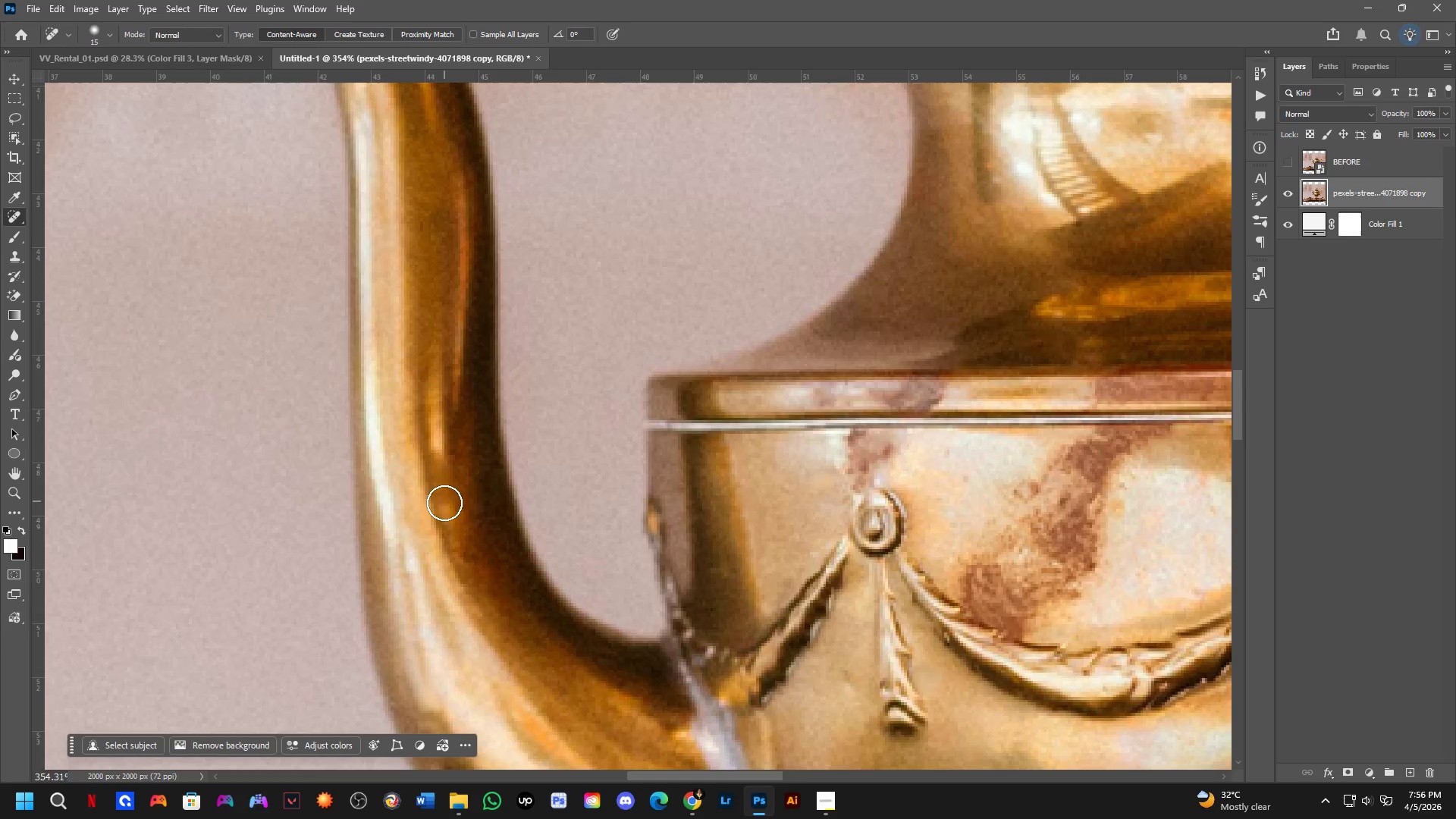 
key(Shift+ShiftLeft)
 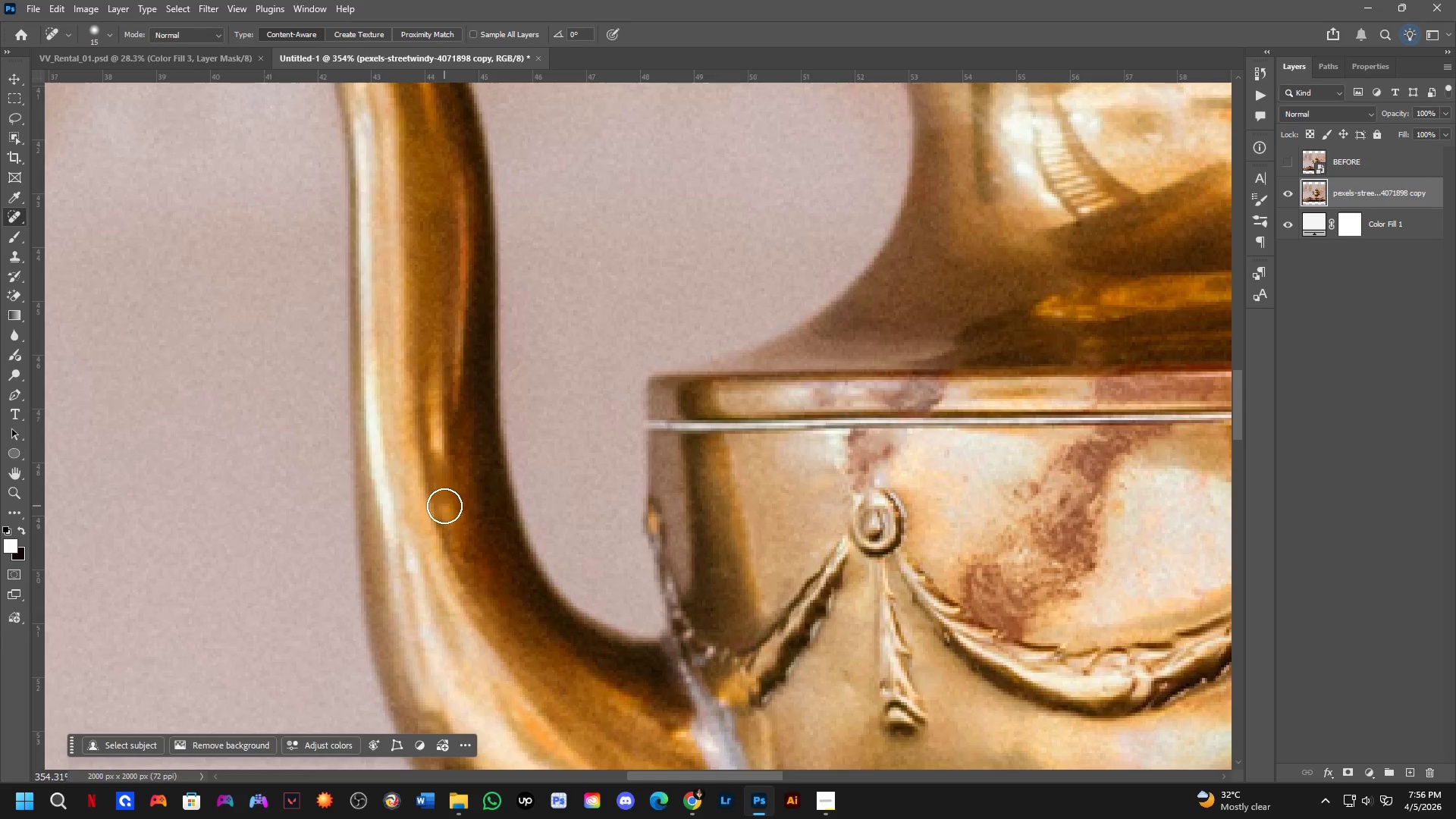 
scroll: coordinate [444, 506], scroll_direction: down, amount: 3.0
 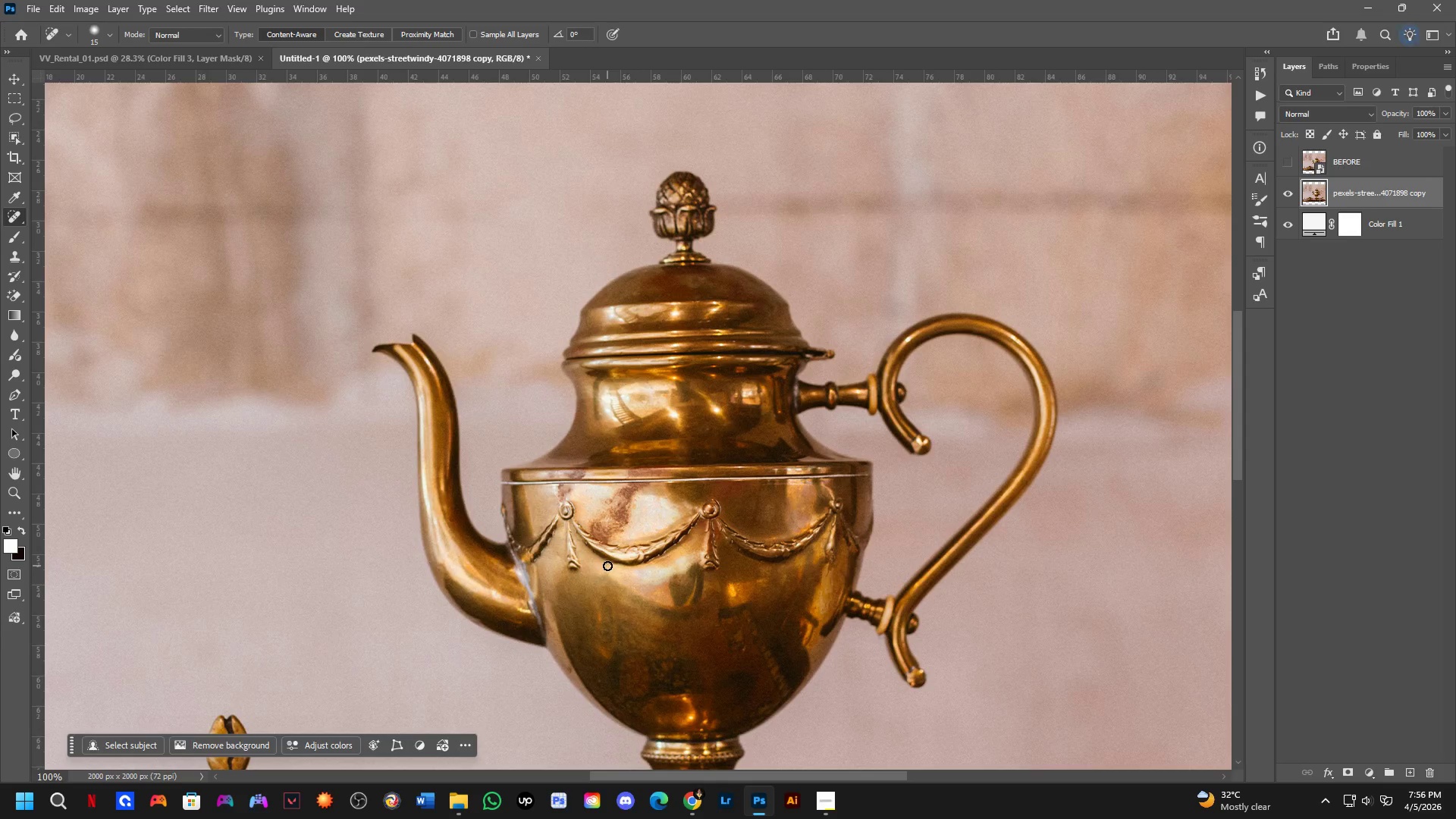 
key(Control+ControlLeft)
 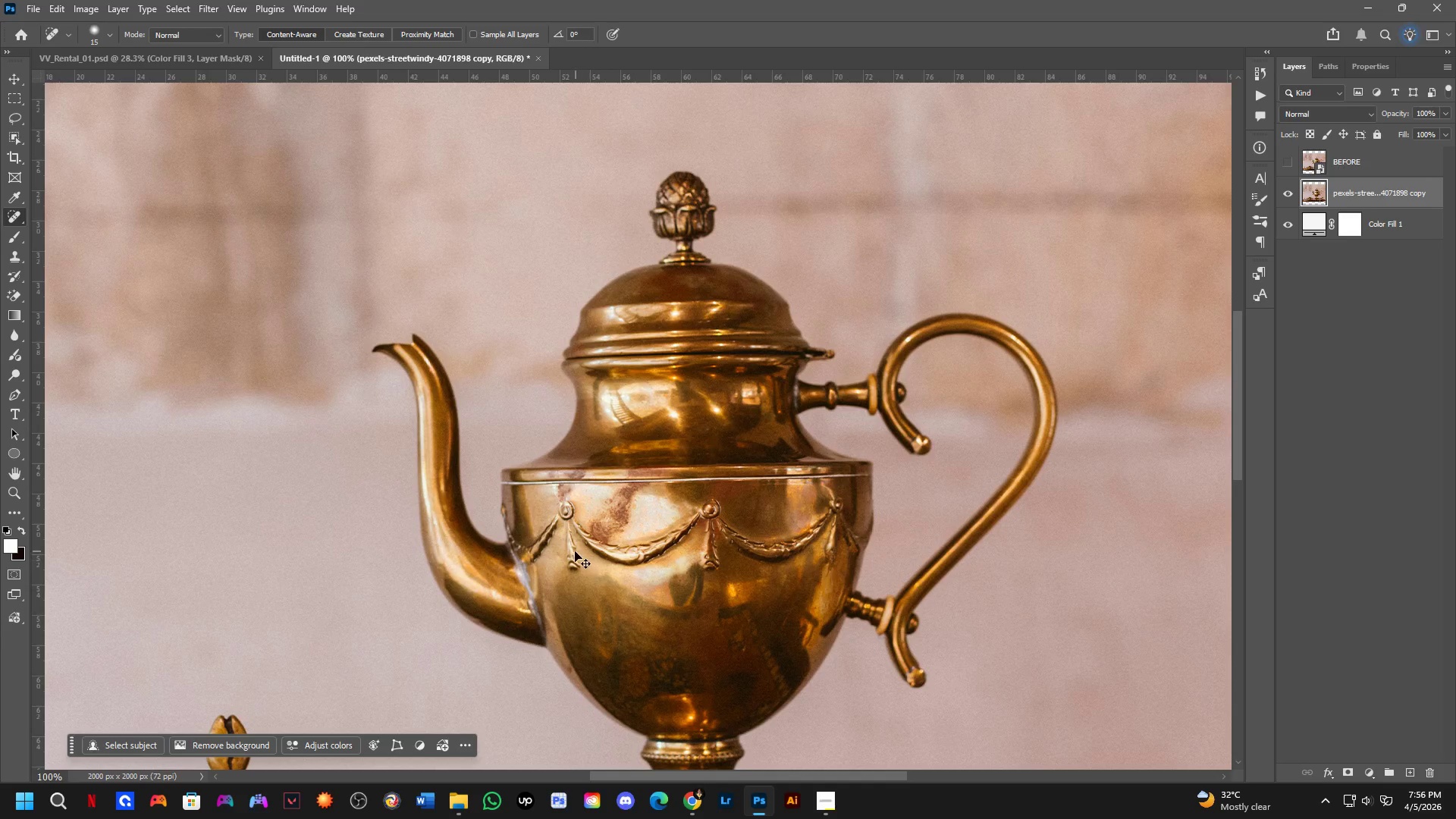 
key(Control+Z)
 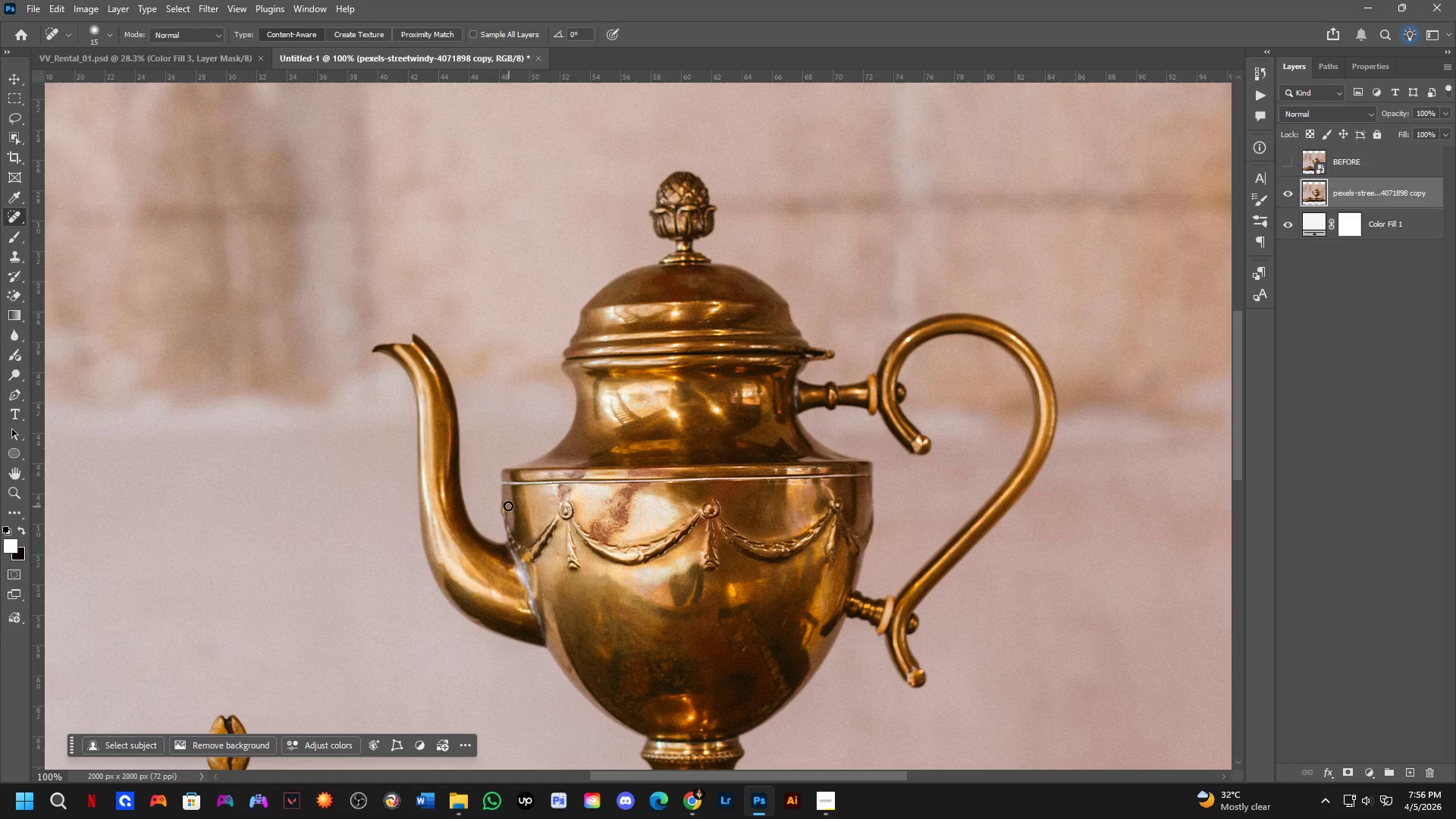 
key(Space)
 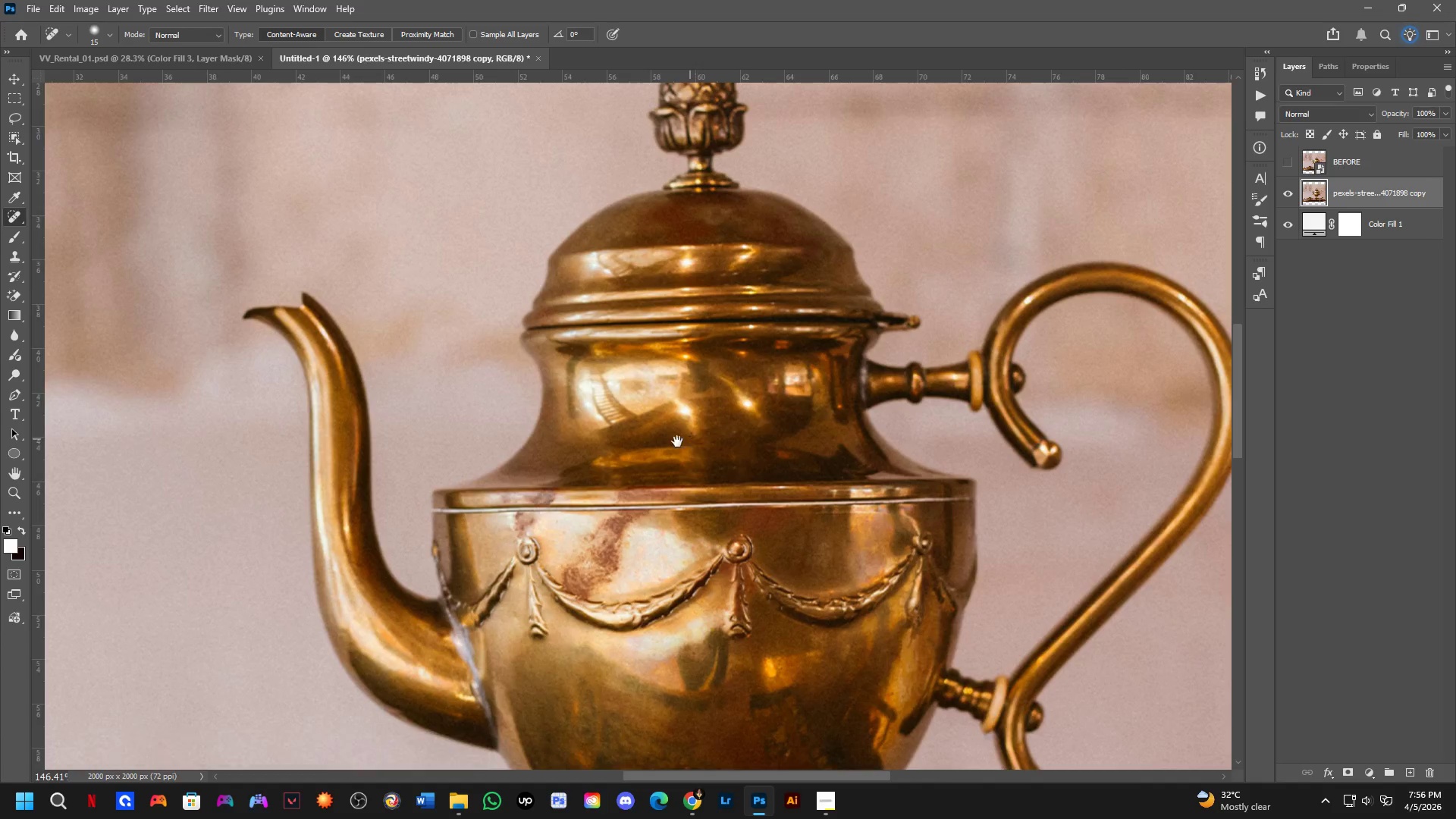 
left_click_drag(start_coordinate=[690, 439], to_coordinate=[570, 462])
 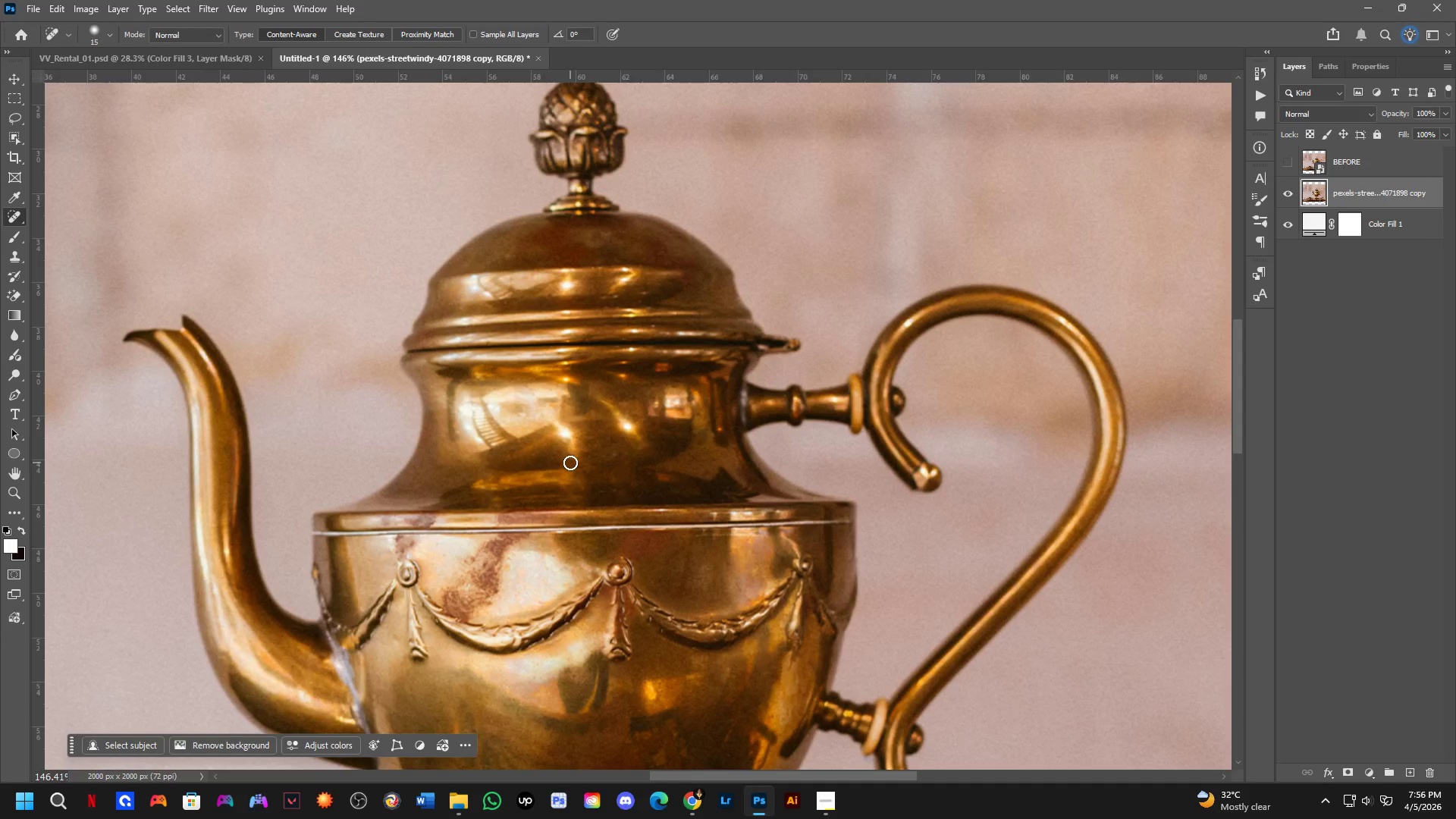 
scroll: coordinate [661, 412], scroll_direction: up, amount: 4.0
 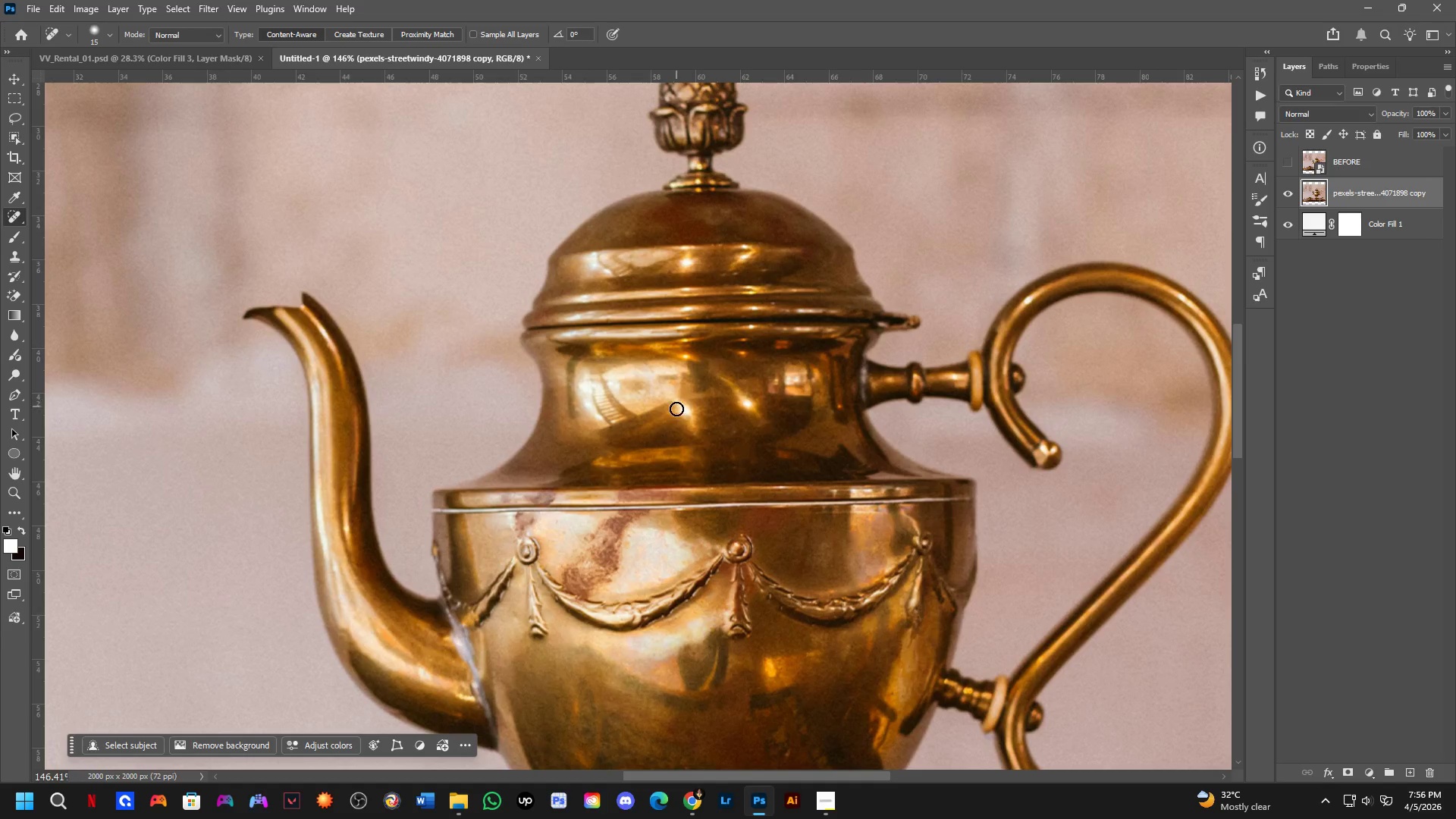 
key(L)
 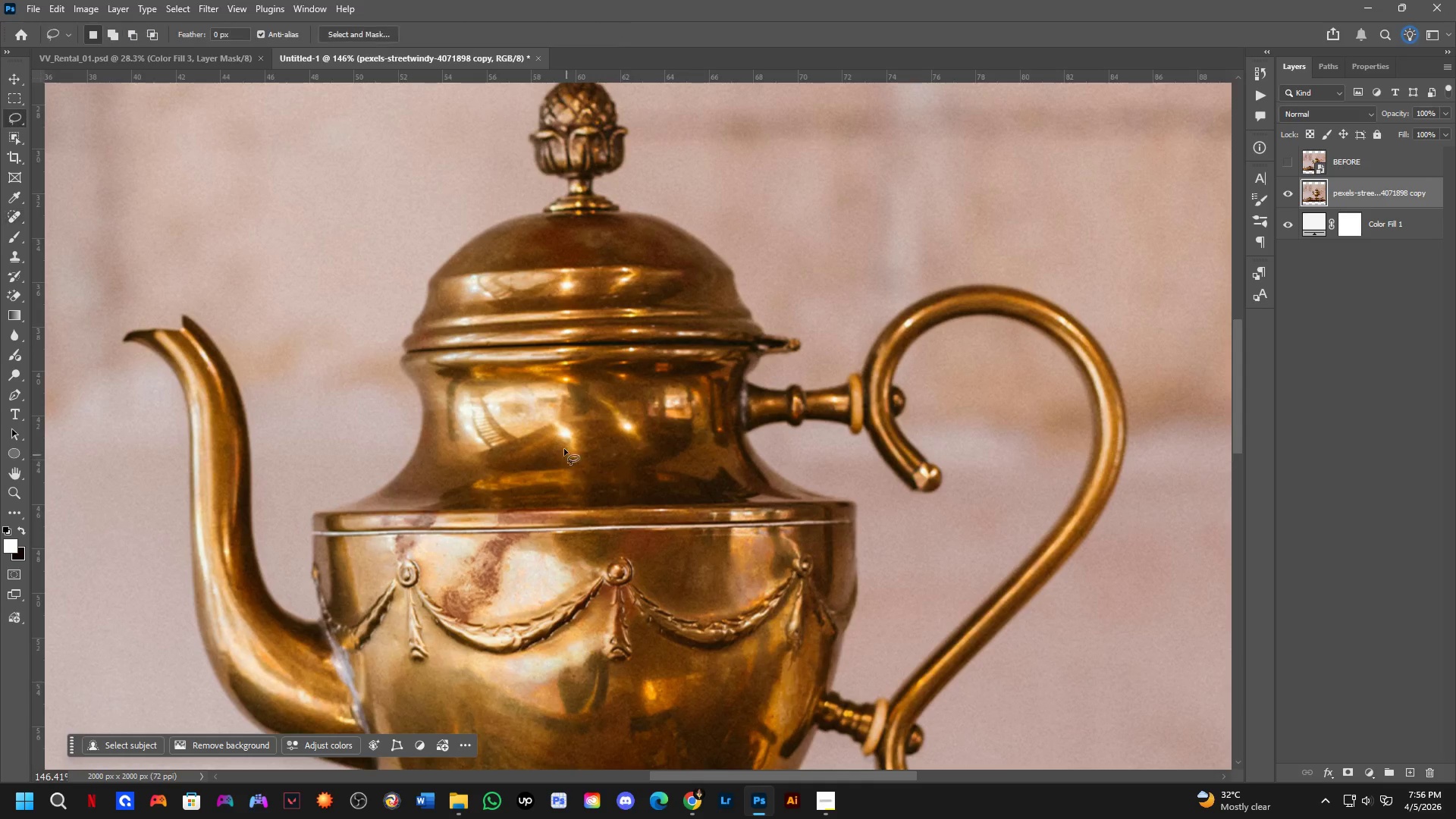 
left_click_drag(start_coordinate=[563, 400], to_coordinate=[560, 397])
 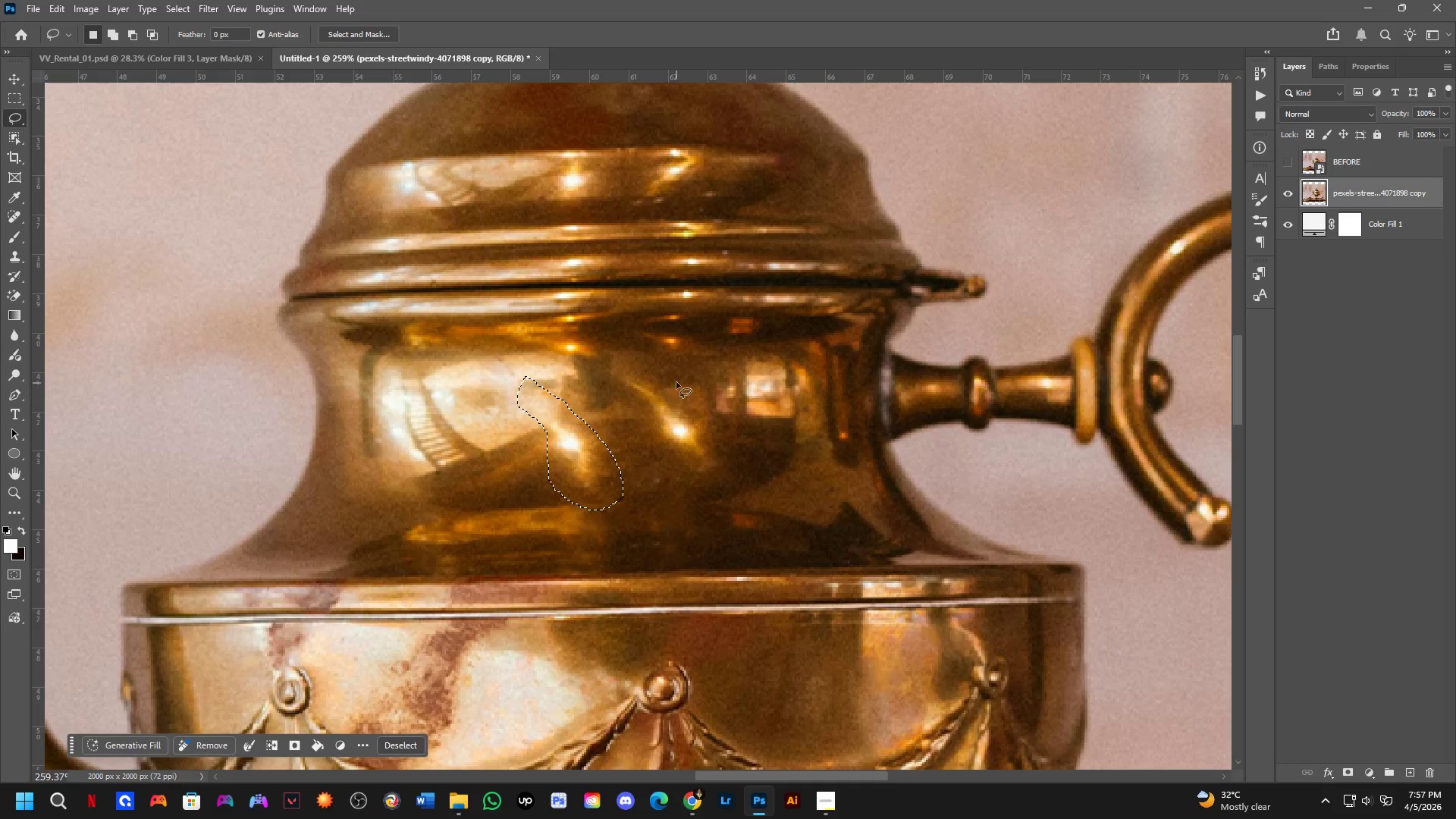 
scroll: coordinate [560, 415], scroll_direction: up, amount: 6.0
 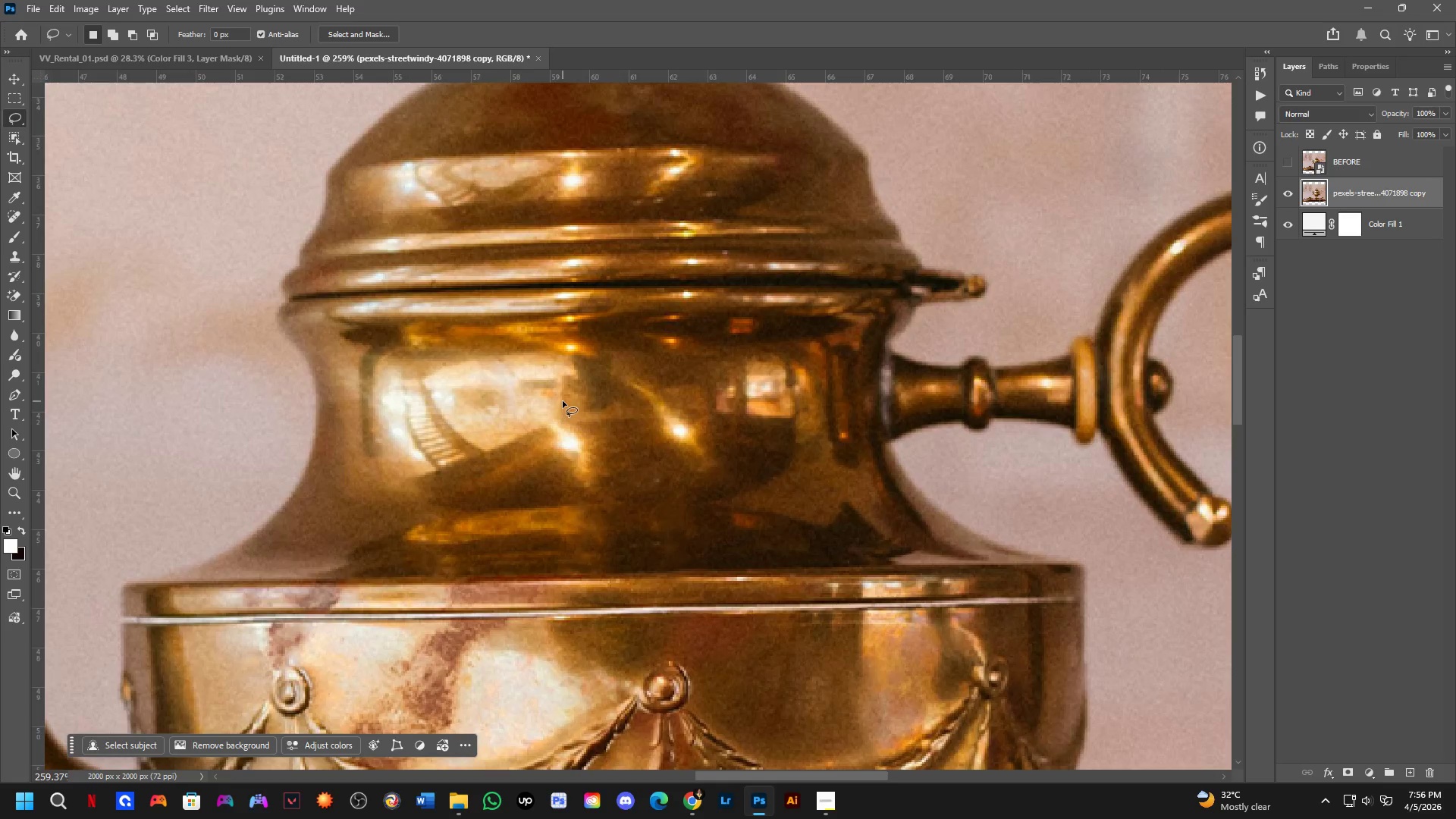 
key(Shift+ShiftLeft)
 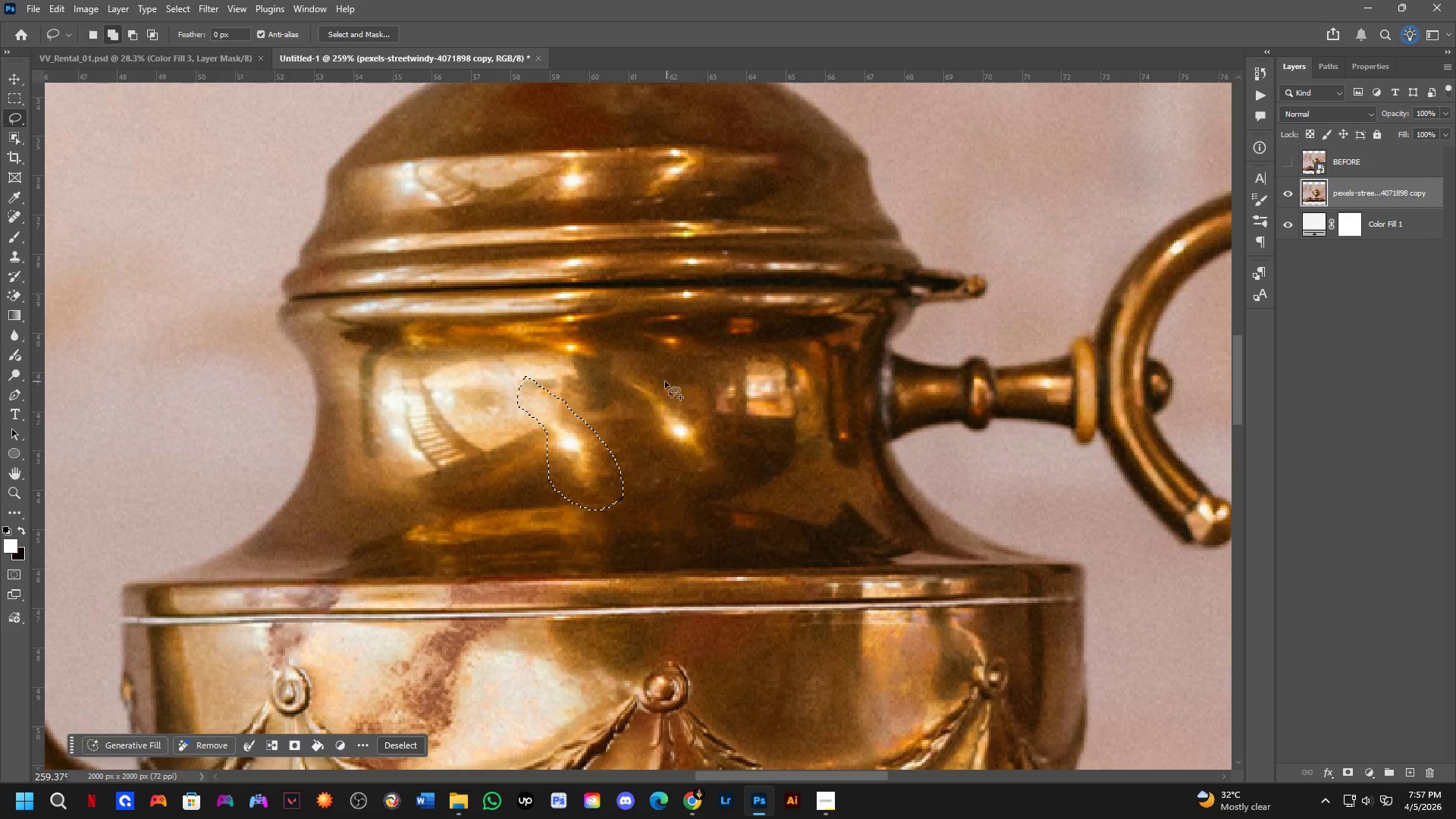 
left_click_drag(start_coordinate=[663, 381], to_coordinate=[686, 368])
 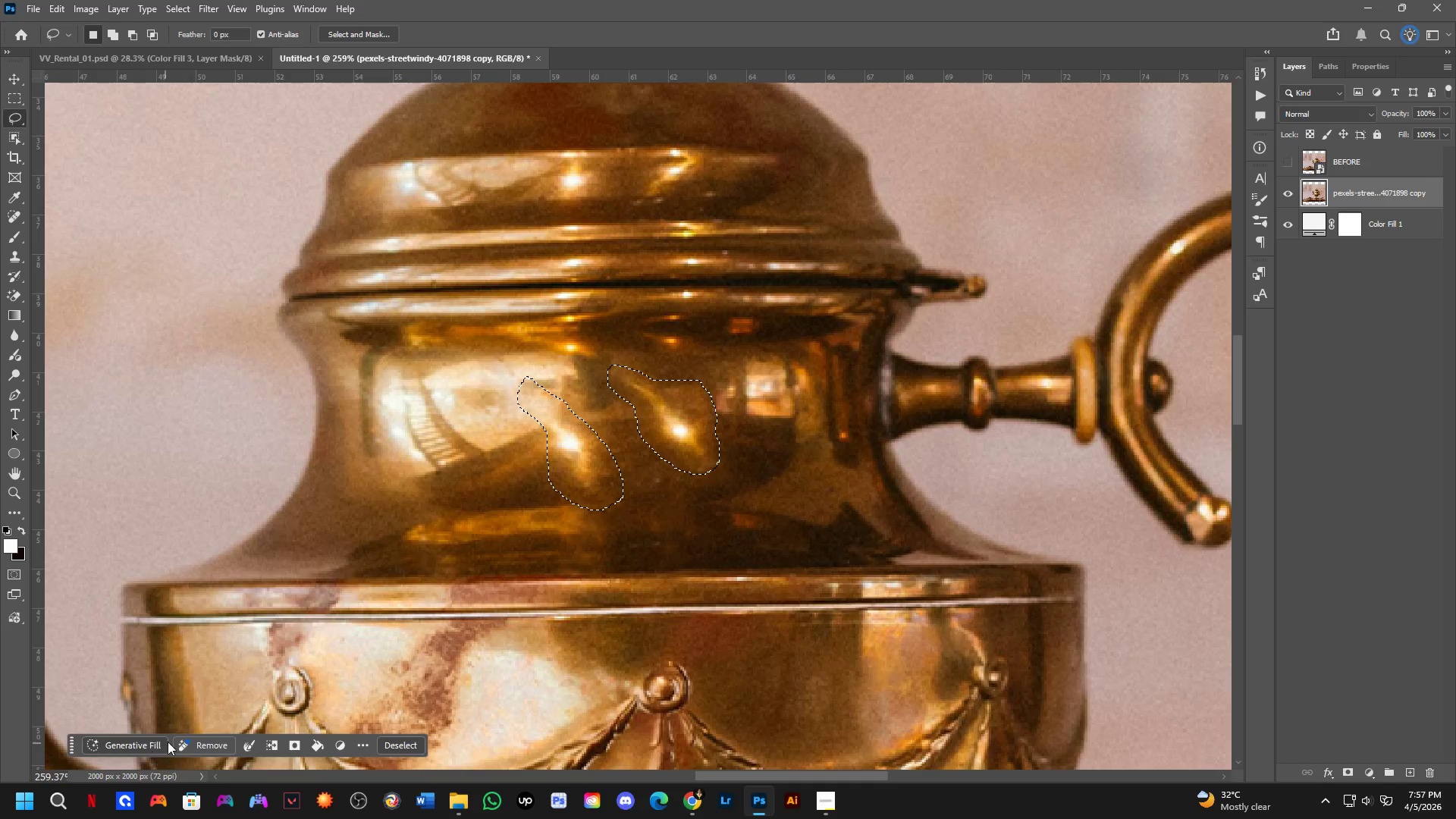 
left_click([131, 743])
 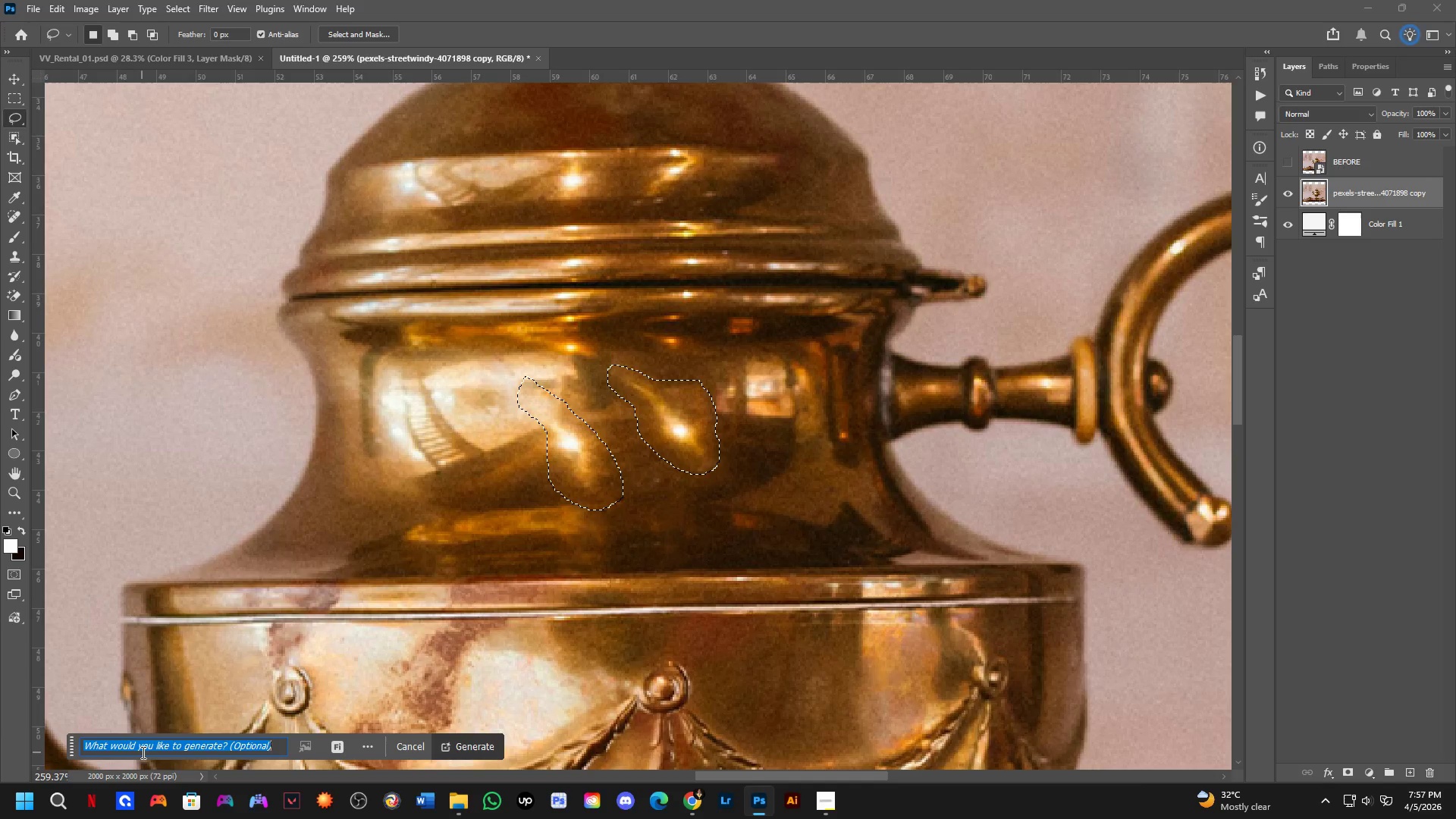 
type(remove)
 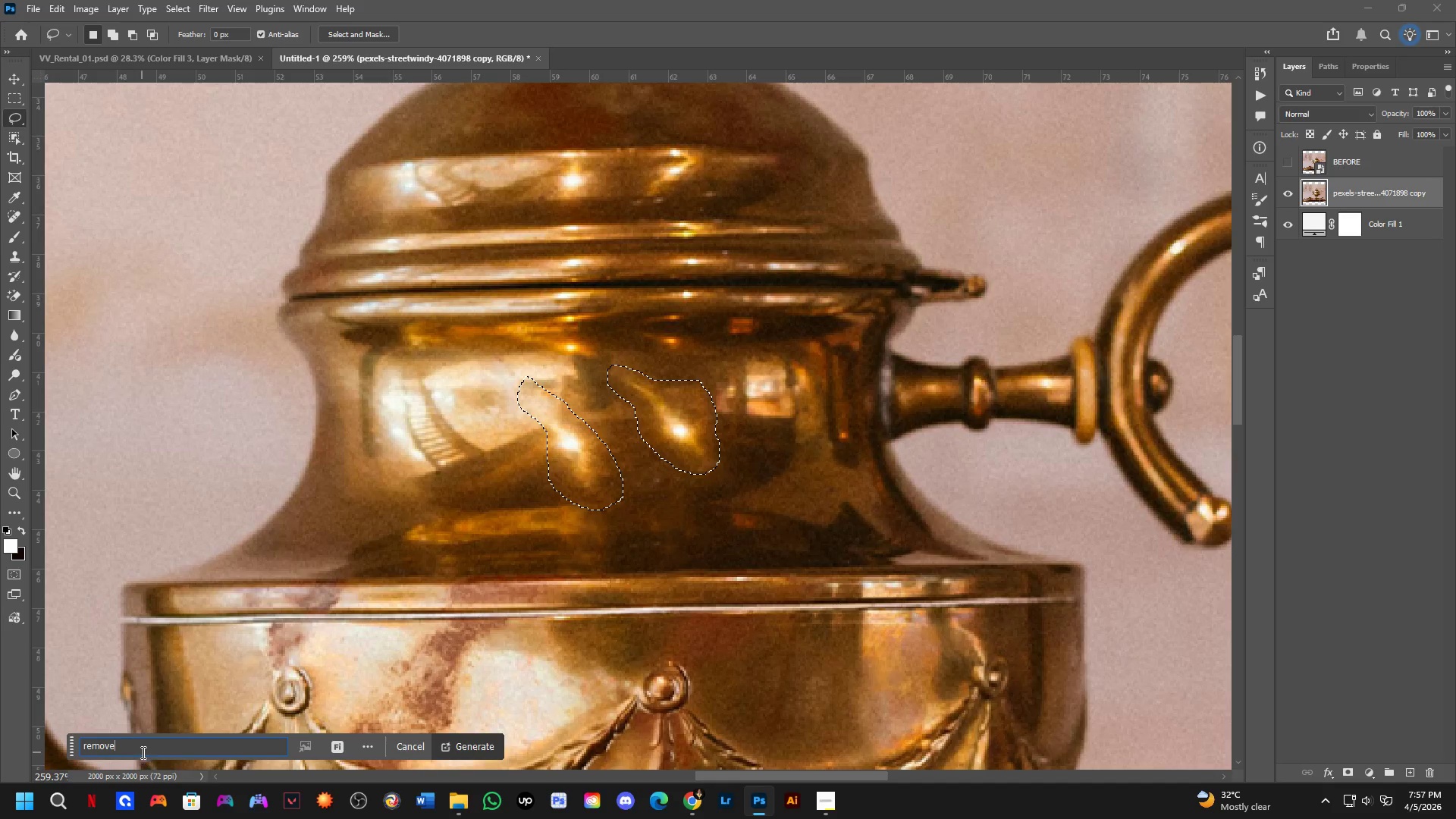 
key(Enter)
 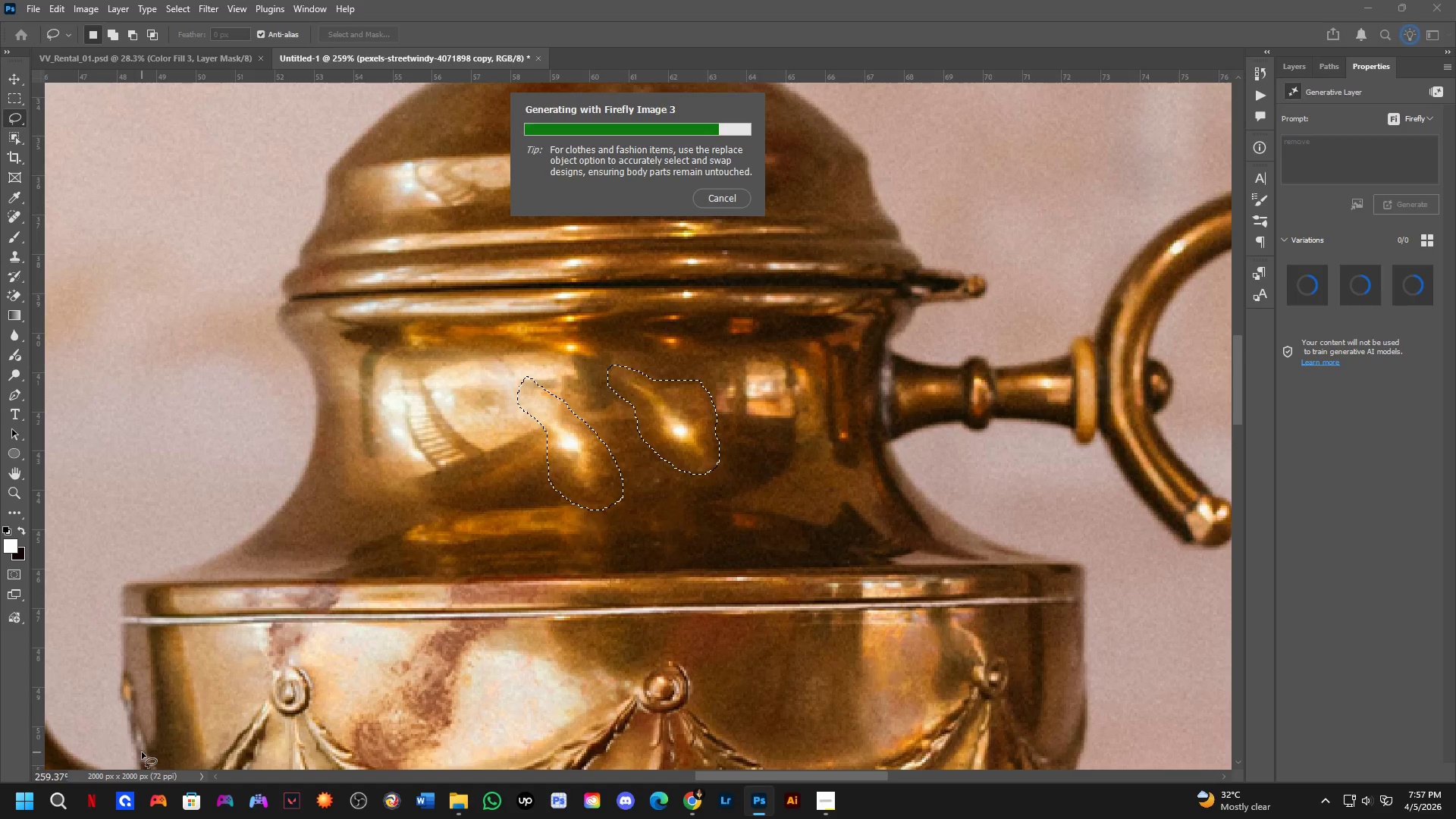 
wait(20.38)
 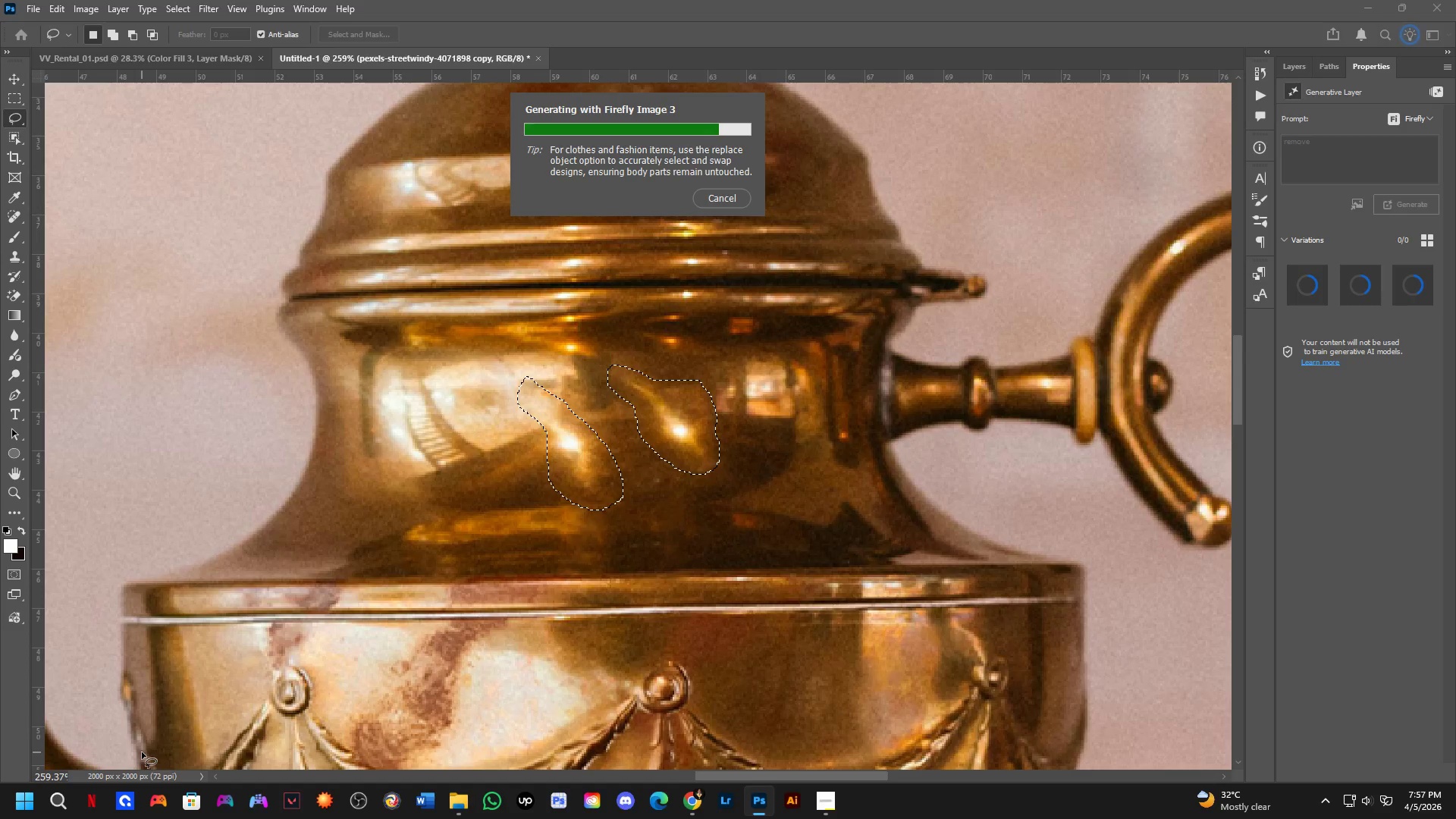 
key(Space)
 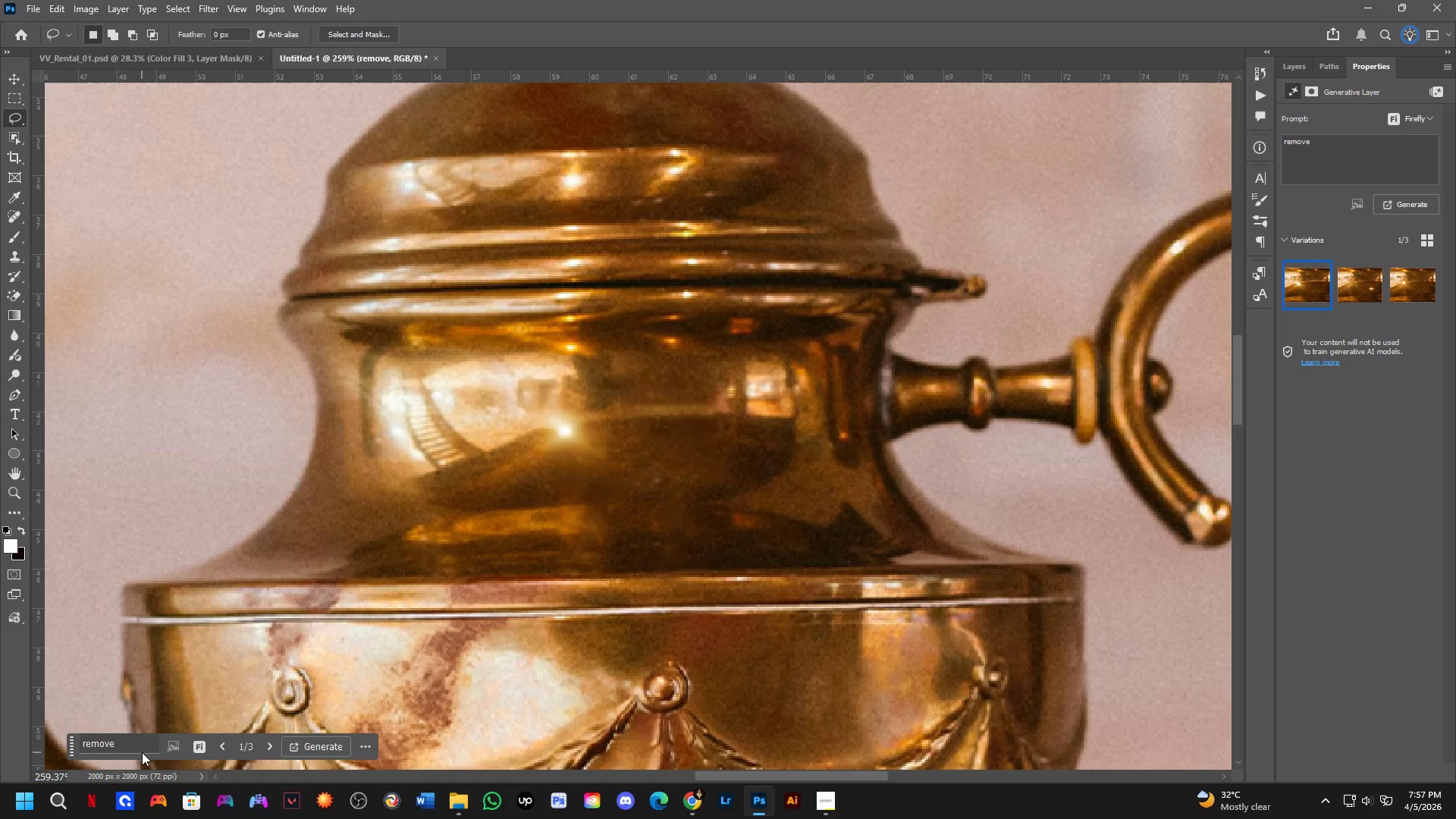 
key(Control+ControlLeft)
 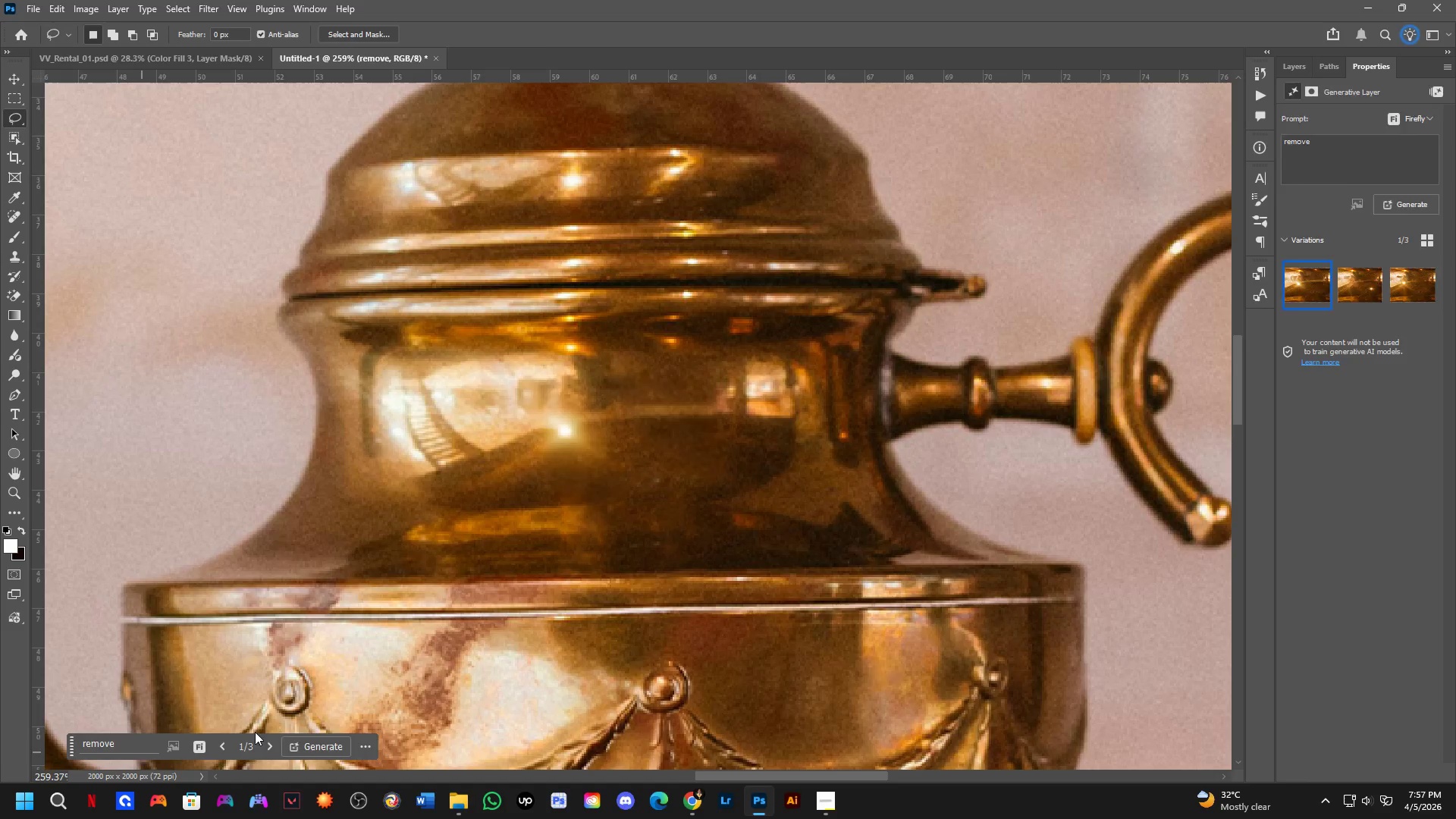 
key(Control+Z)
 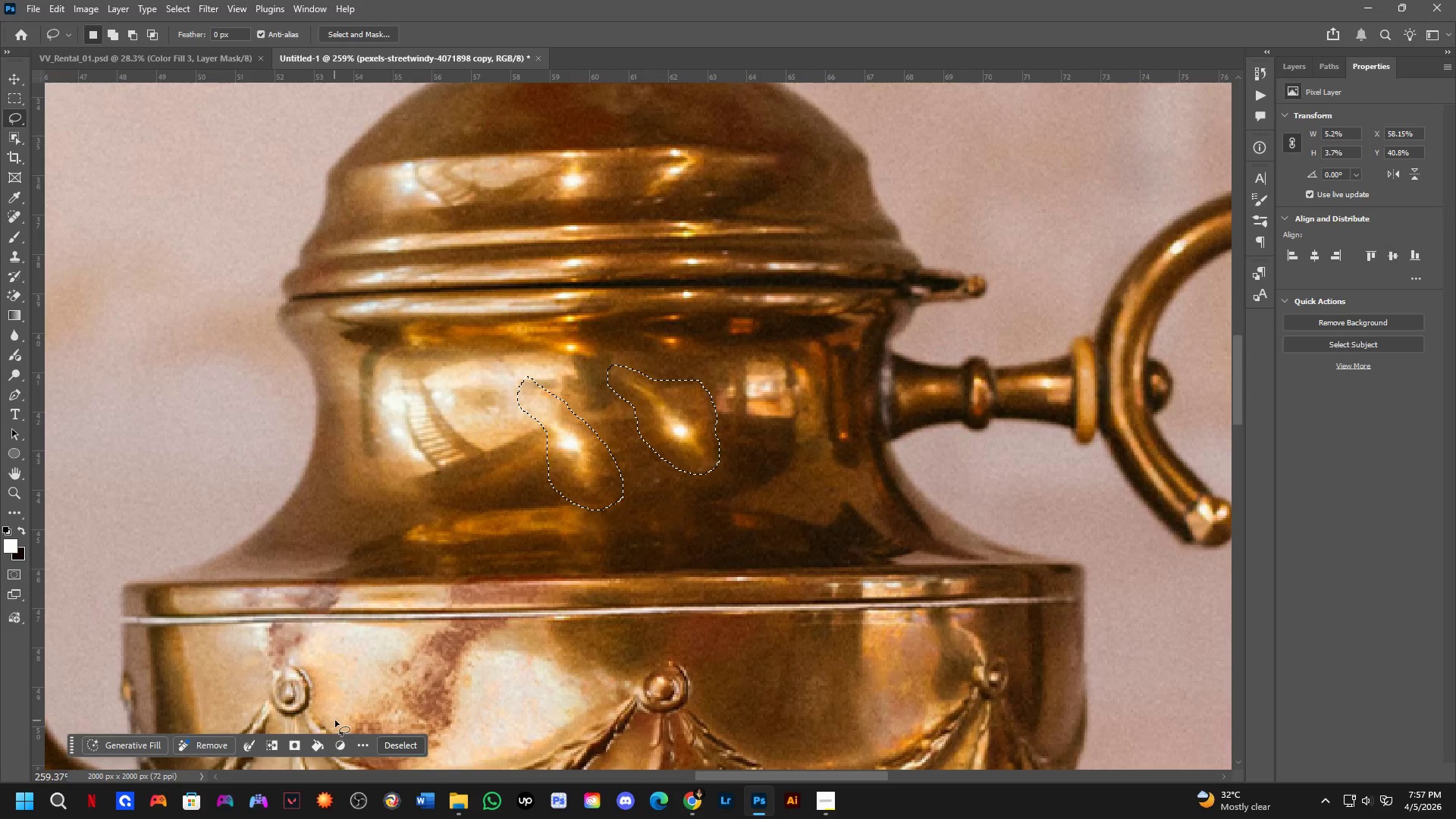 
key(Control+ControlLeft)
 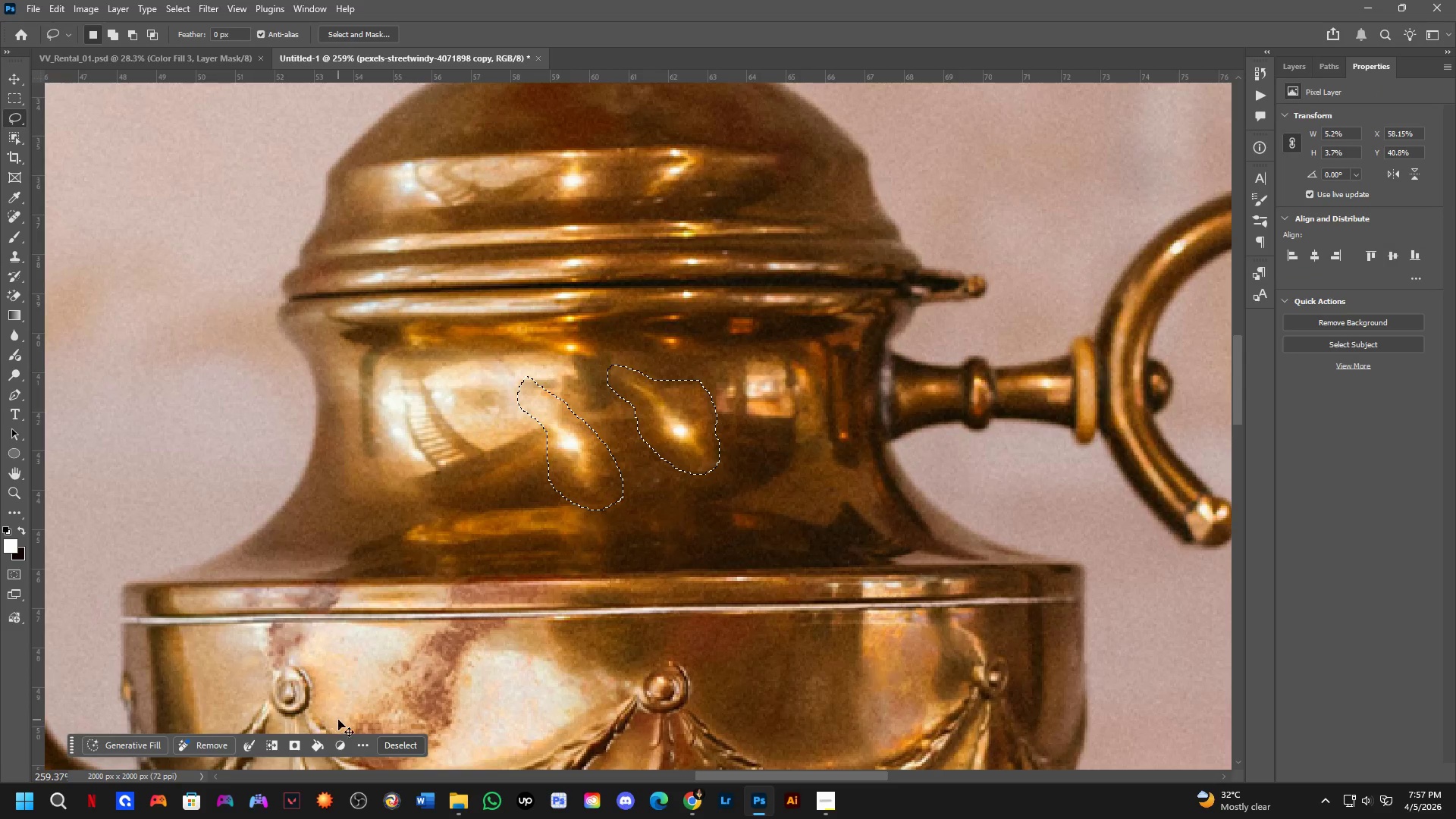 
key(Control+Shift+ShiftLeft)
 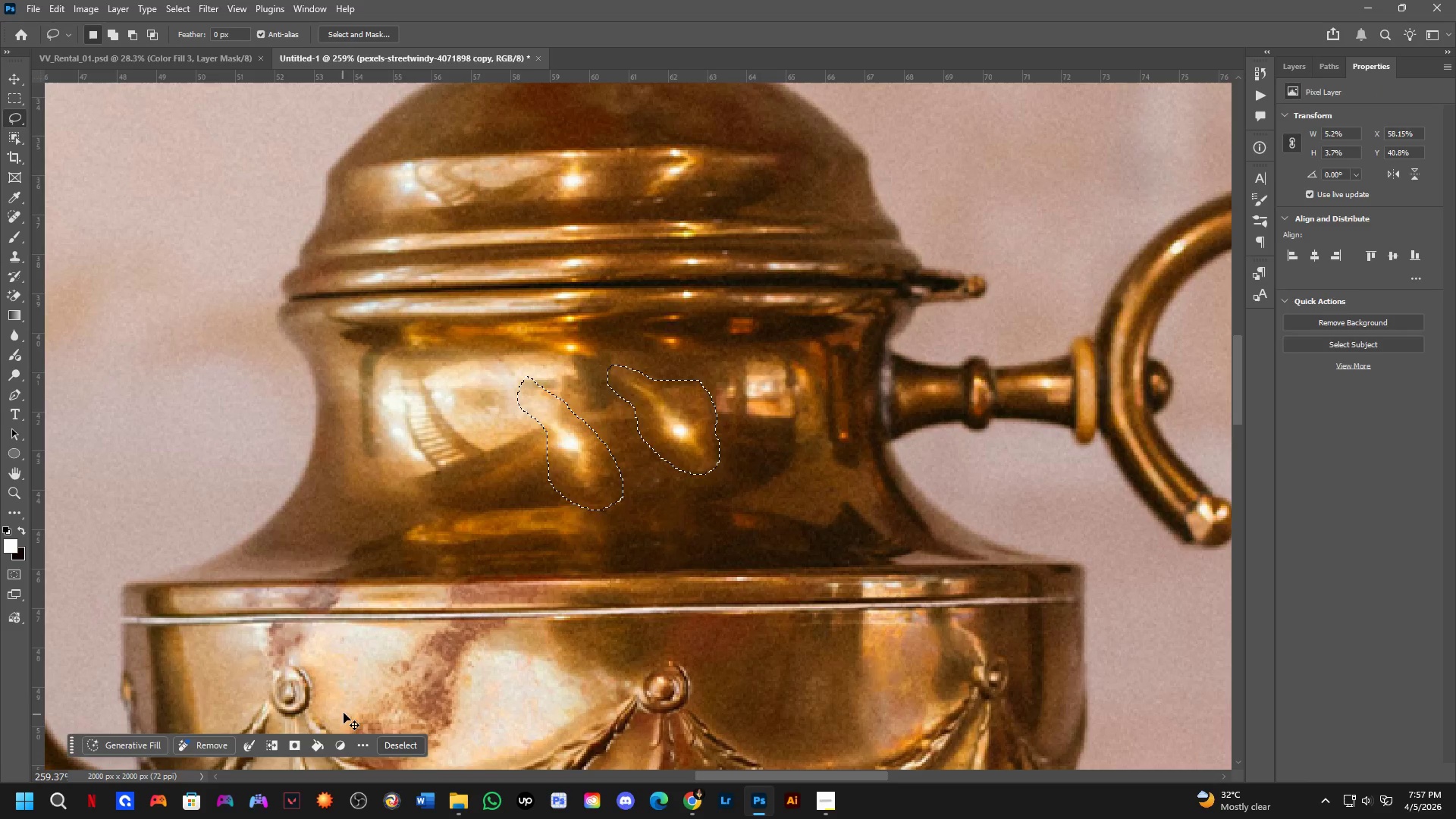 
key(Control+Shift+Z)
 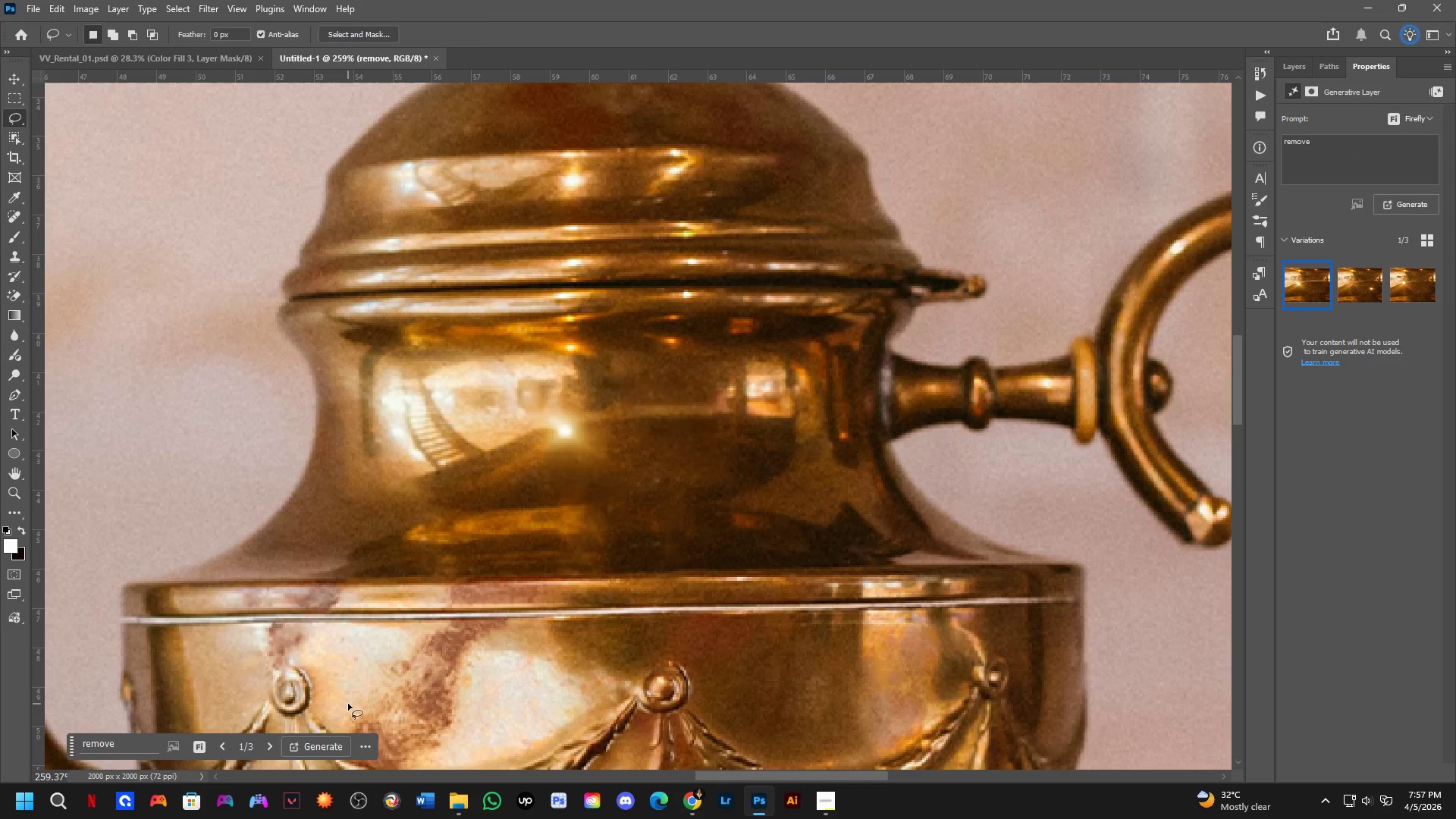 
hold_key(key=Space, duration=0.42)
 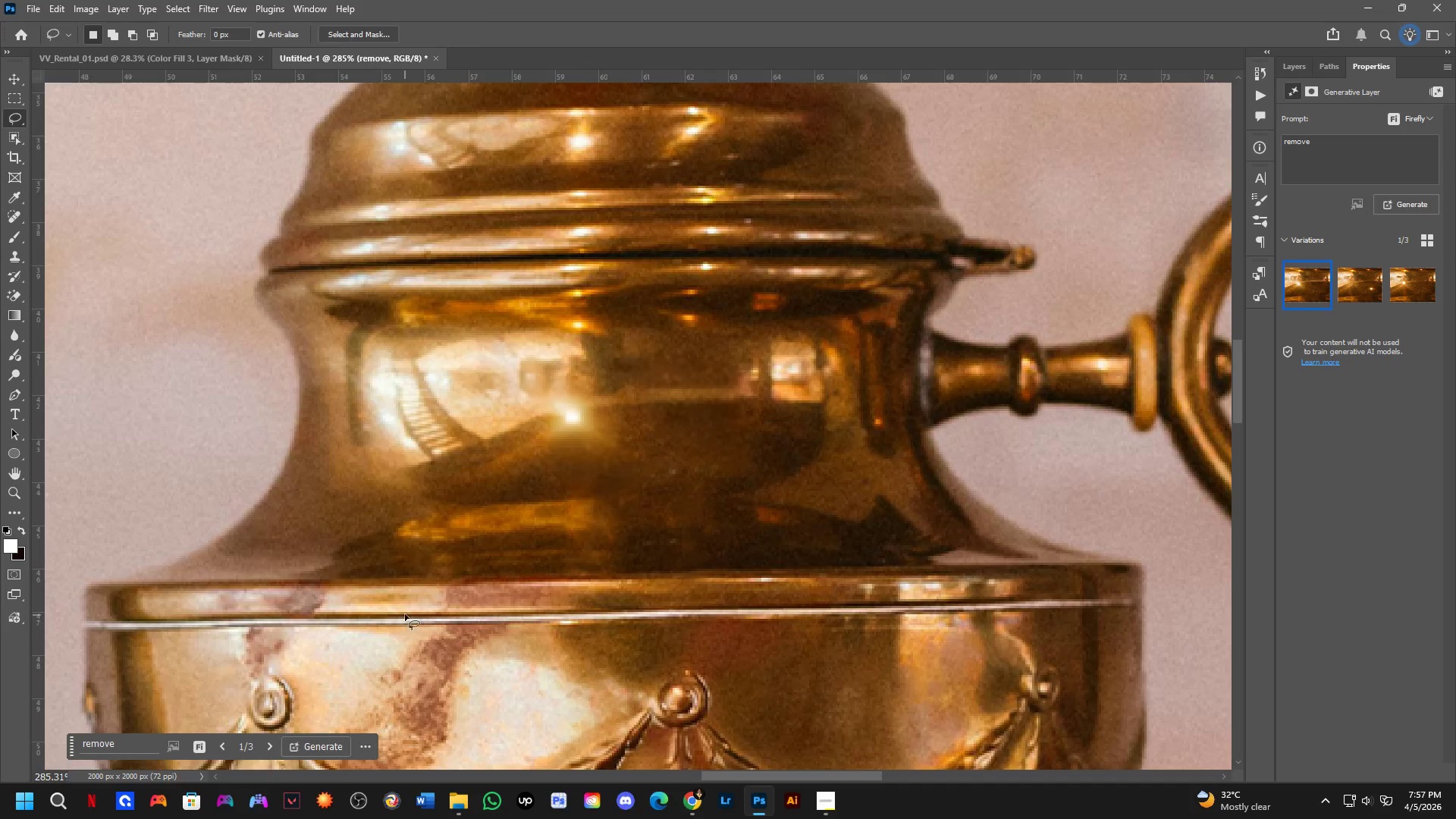 
left_click_drag(start_coordinate=[416, 603], to_coordinate=[398, 622])
 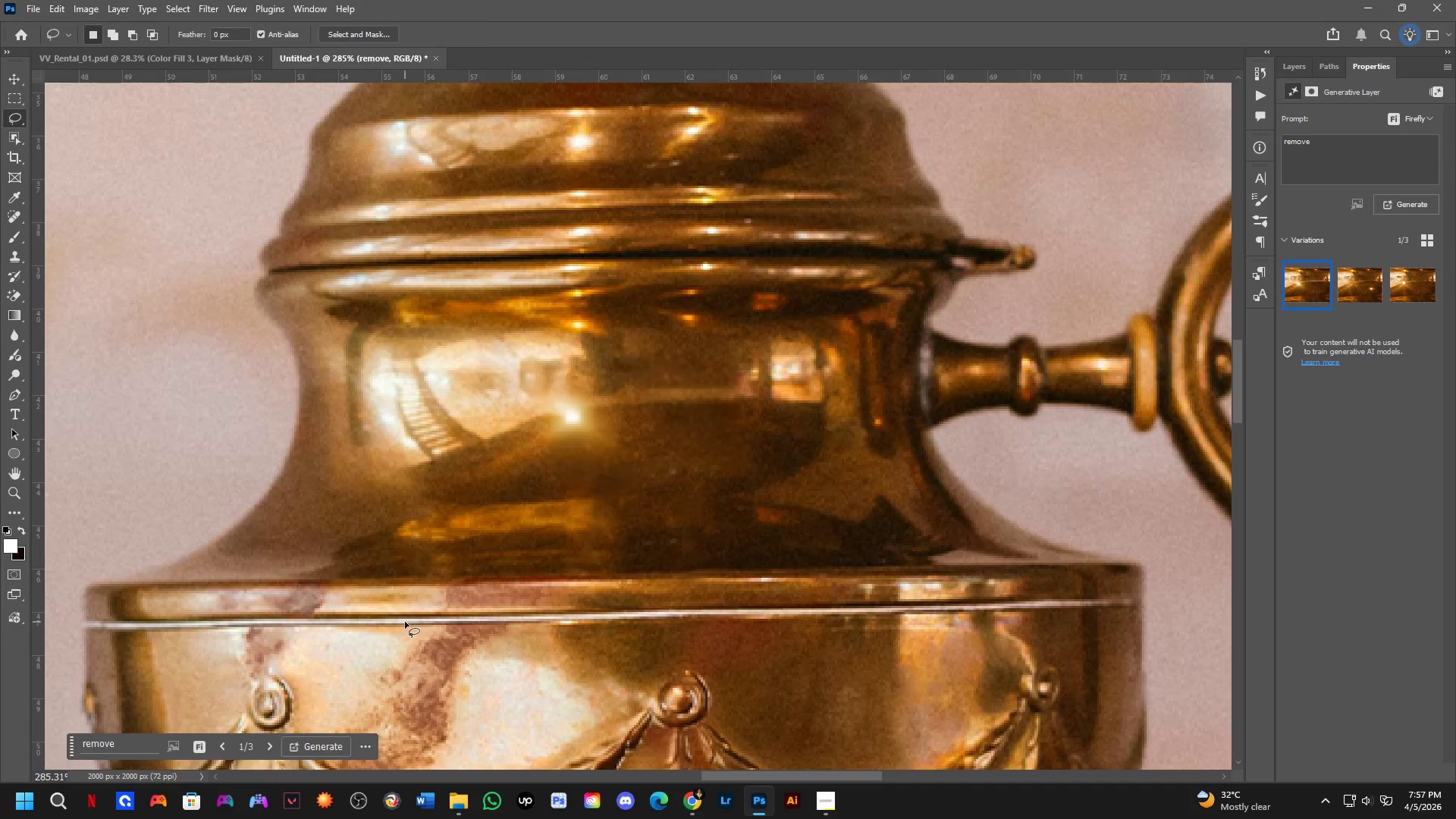 
scroll: coordinate [367, 673], scroll_direction: up, amount: 1.0
 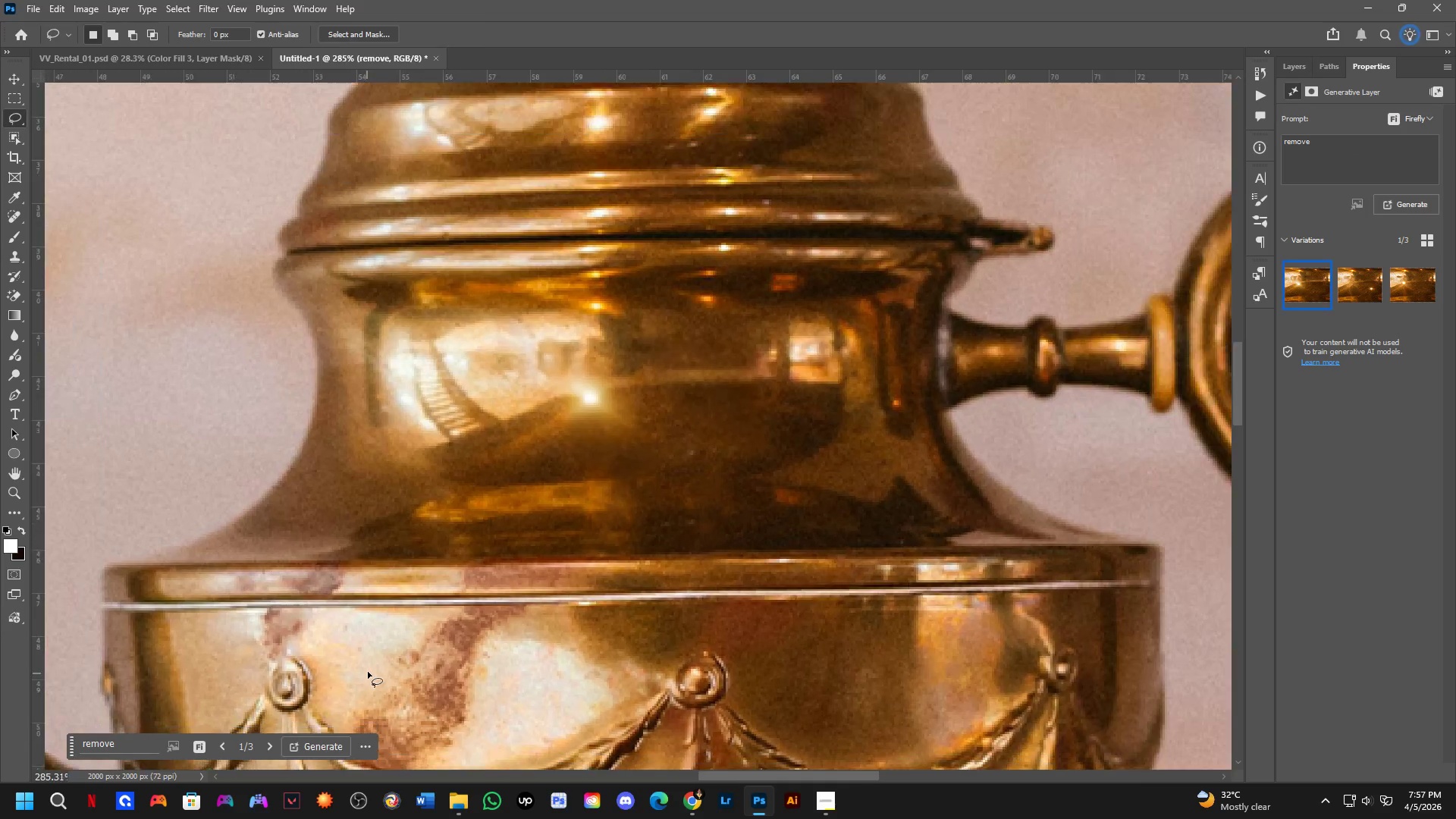 
scroll: coordinate [463, 562], scroll_direction: down, amount: 1.0
 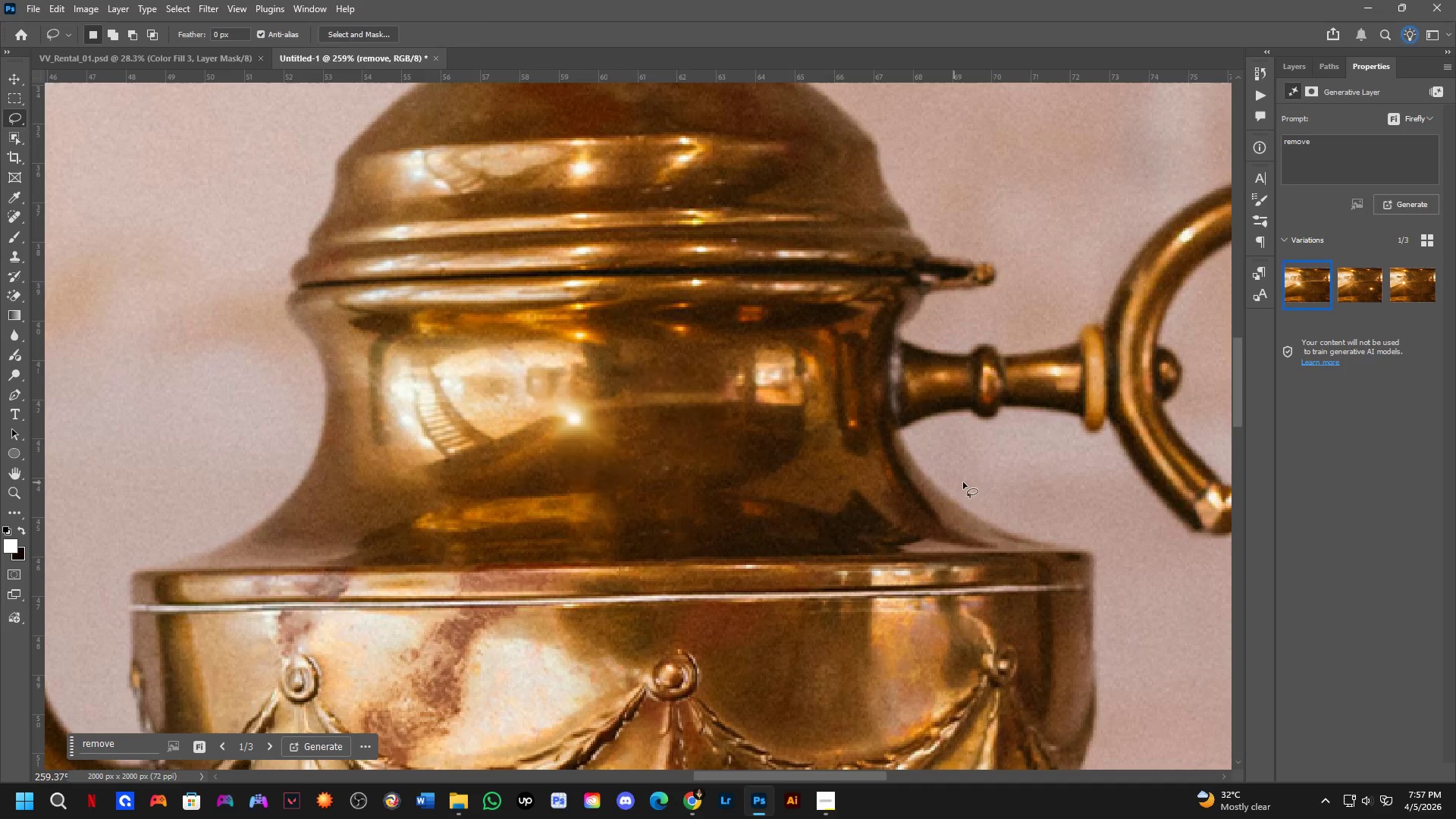 
left_click([1362, 299])
 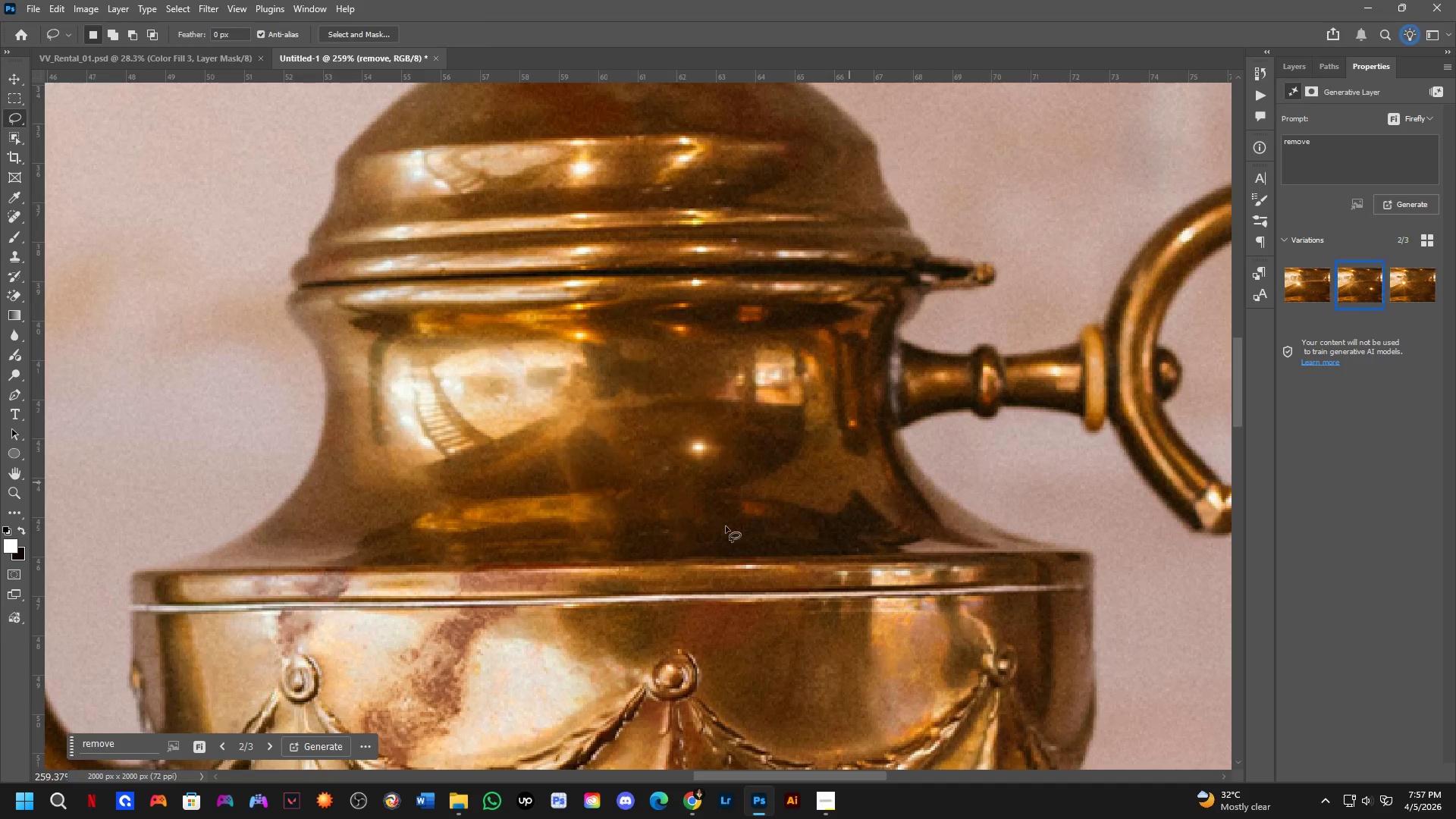 
scroll: coordinate [590, 466], scroll_direction: up, amount: 4.0
 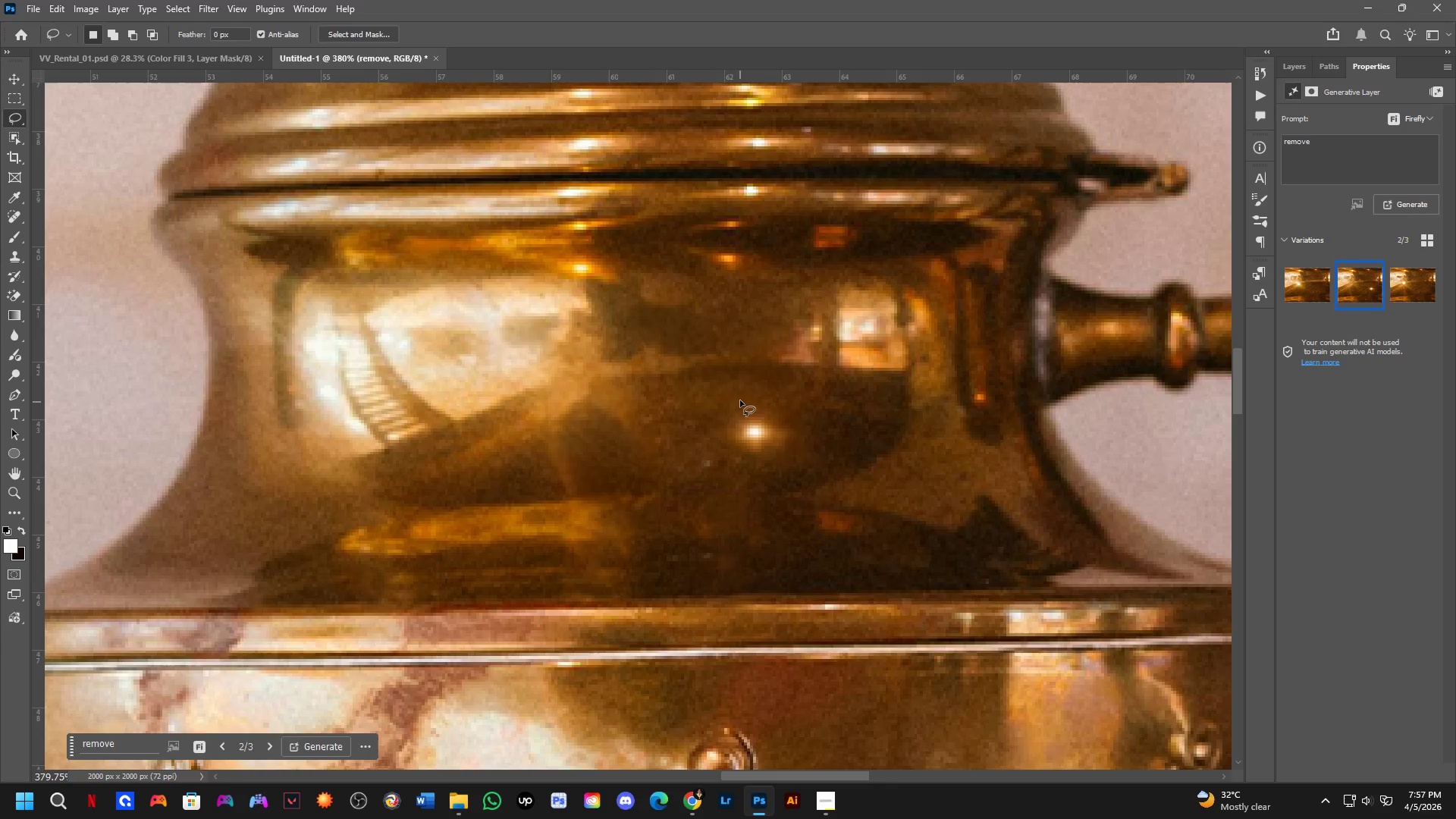 
left_click_drag(start_coordinate=[736, 395], to_coordinate=[789, 386])
 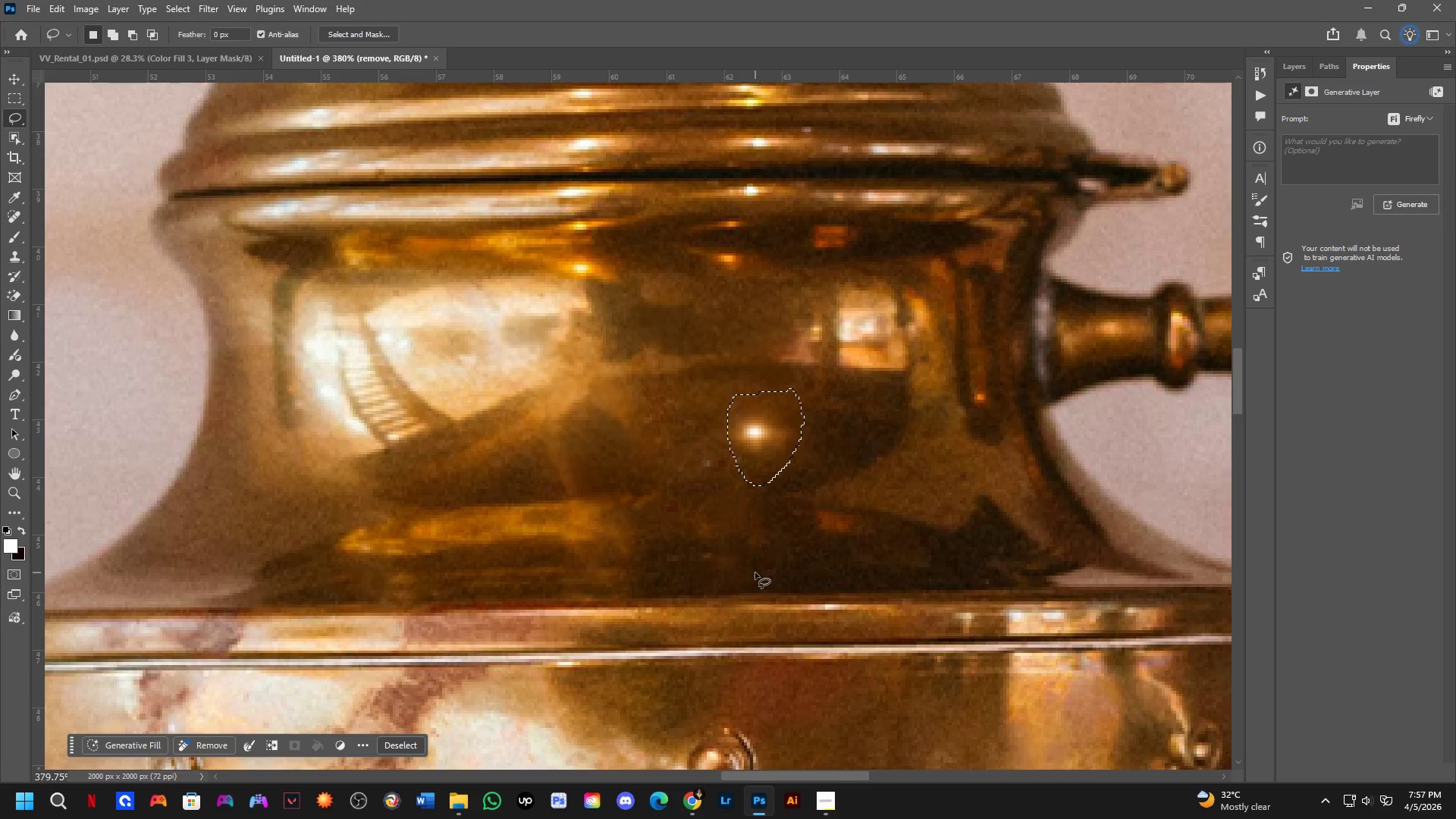 
wait(8.08)
 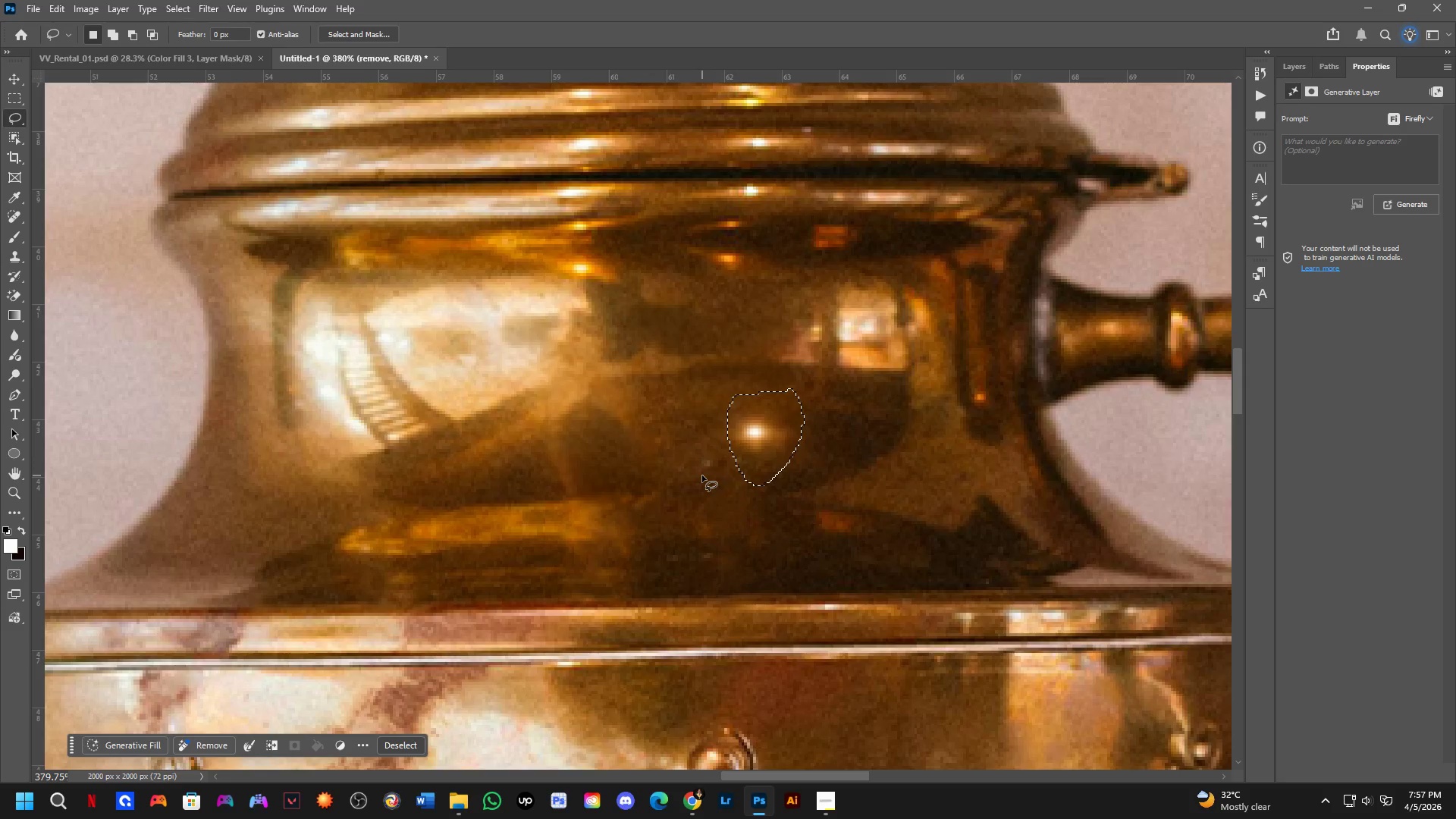 
key(Shift+ShiftLeft)
 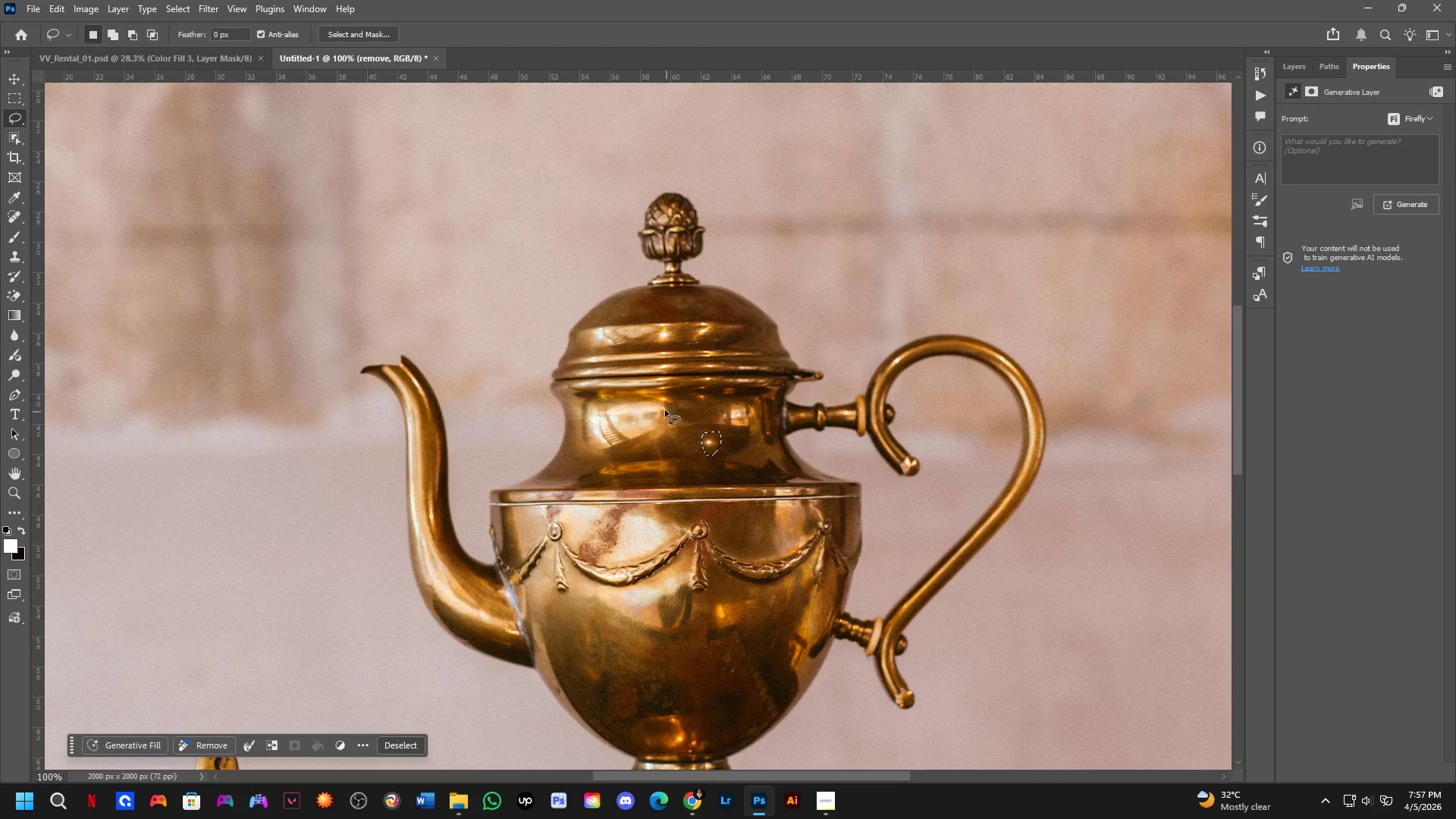 
key(Shift+ShiftLeft)
 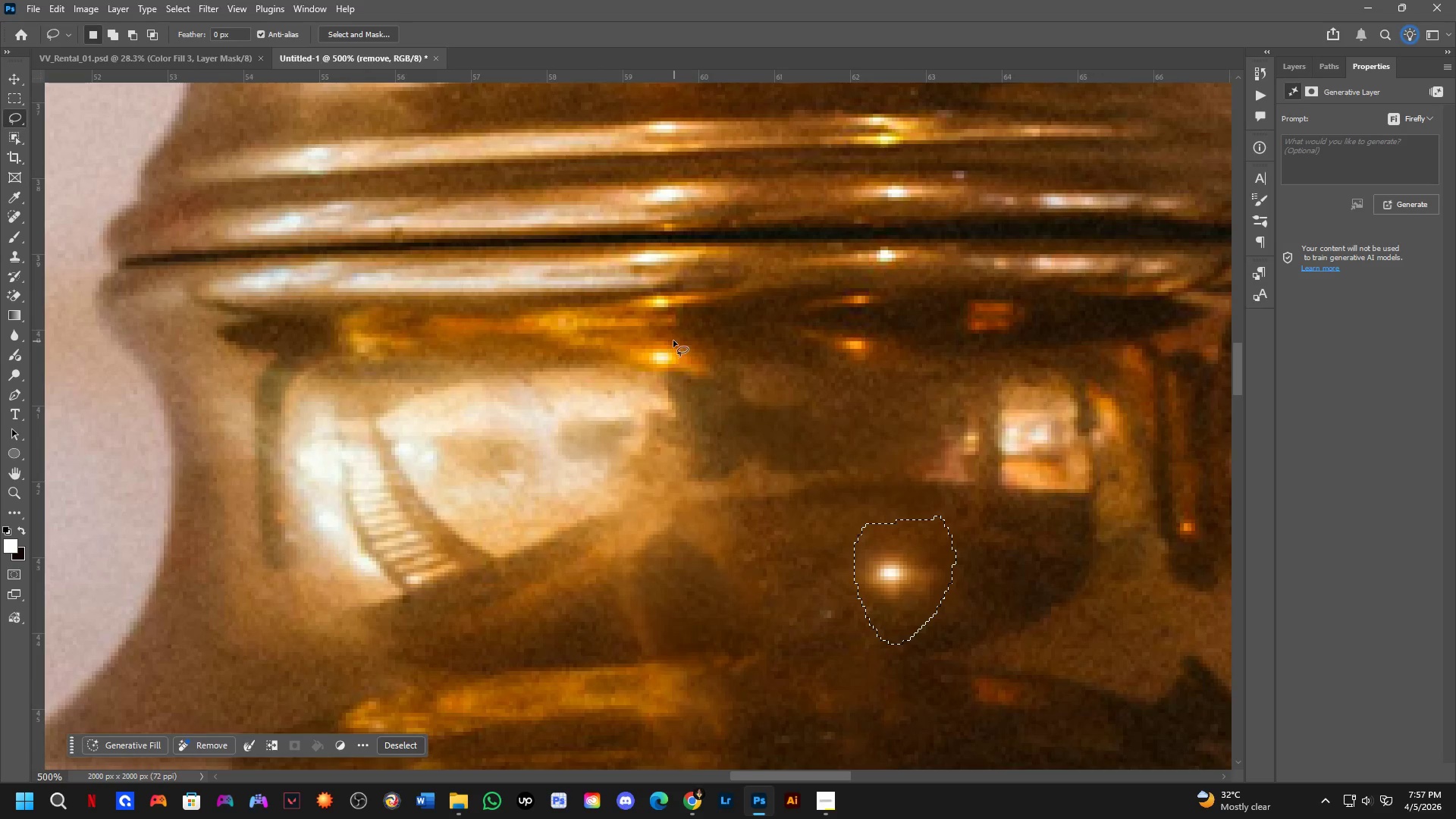 
scroll: coordinate [664, 410], scroll_direction: down, amount: 2.0
 